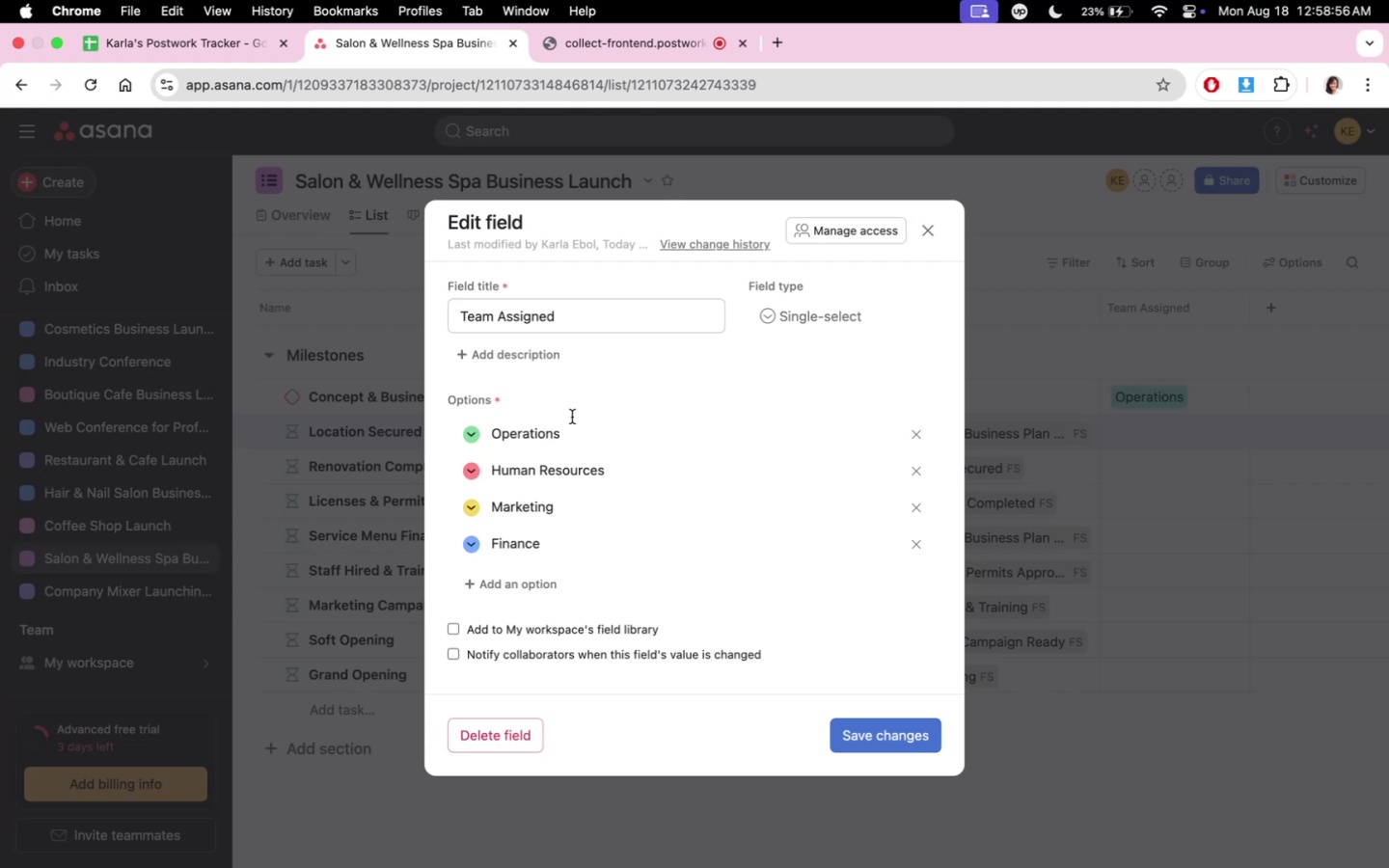 
left_click([471, 433])
 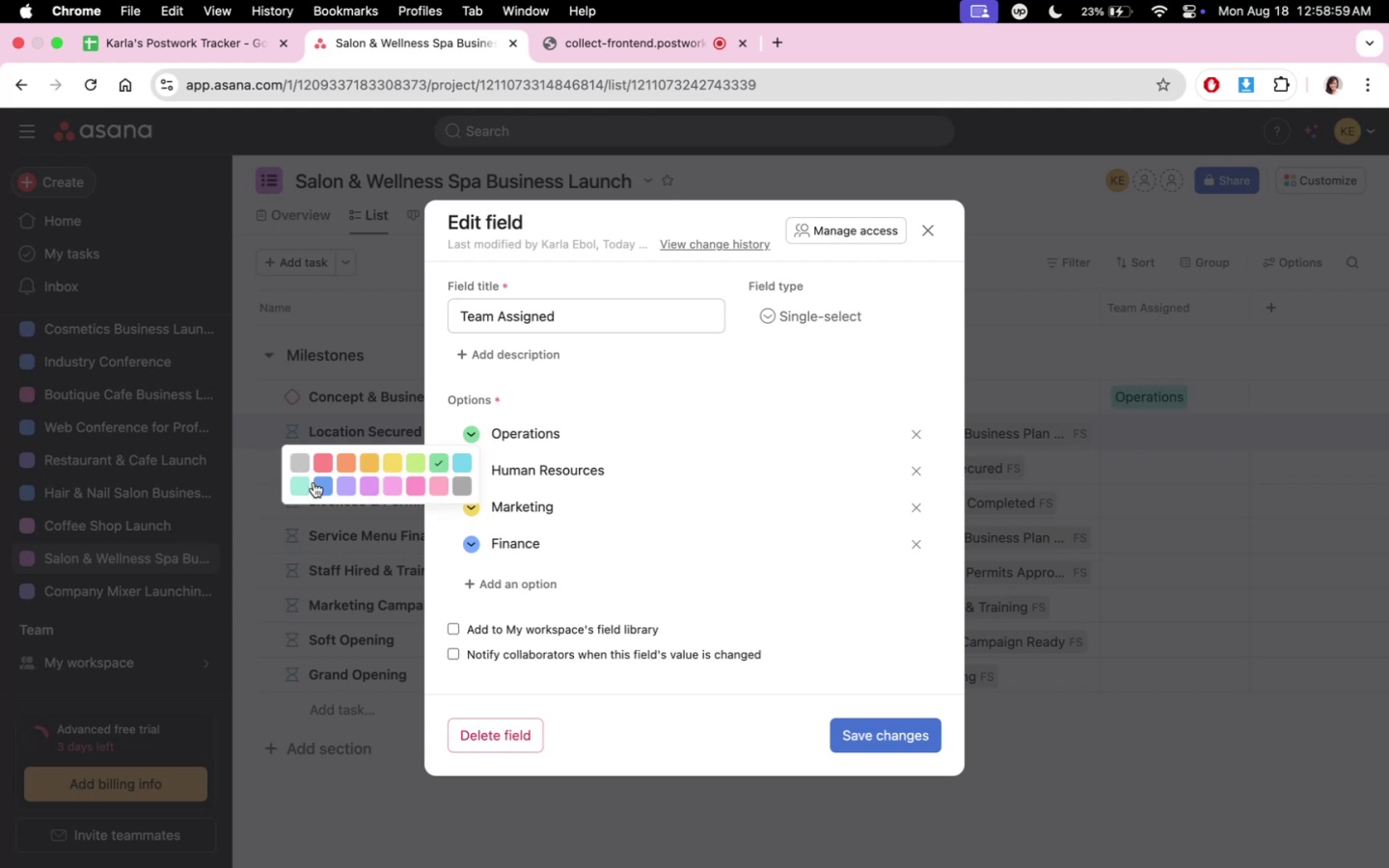 
left_click([304, 488])
 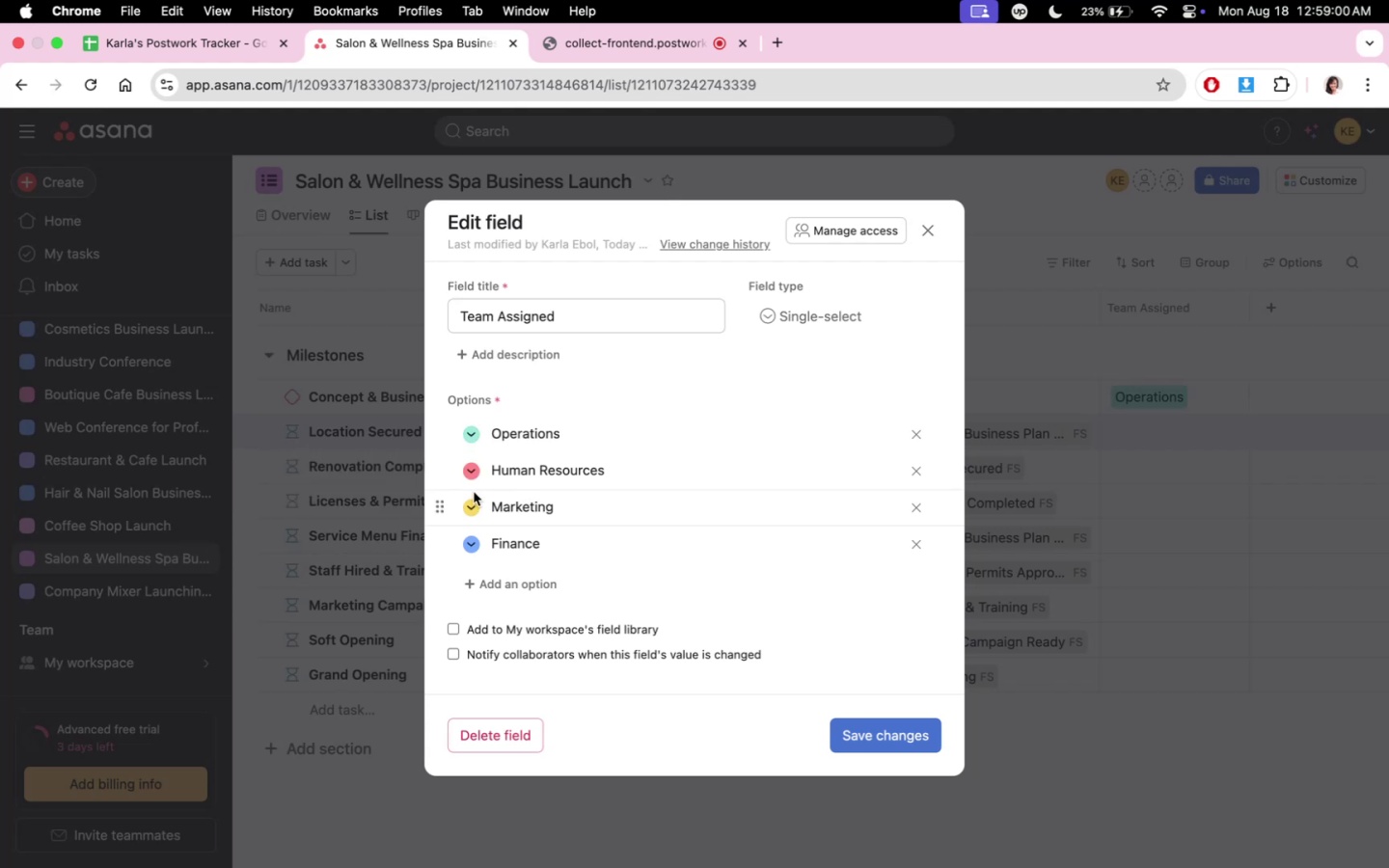 
left_click([476, 475])
 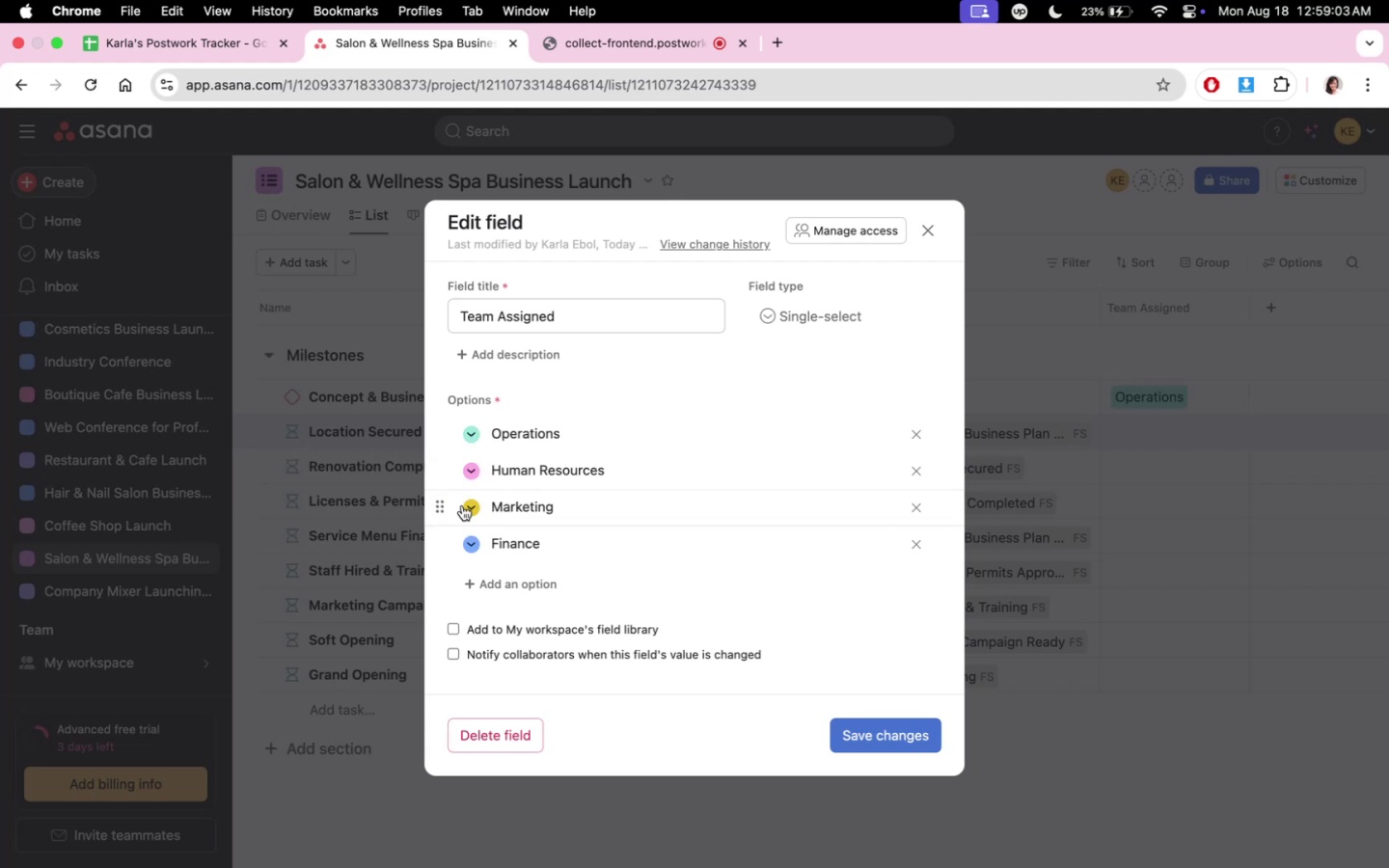 
left_click([475, 470])
 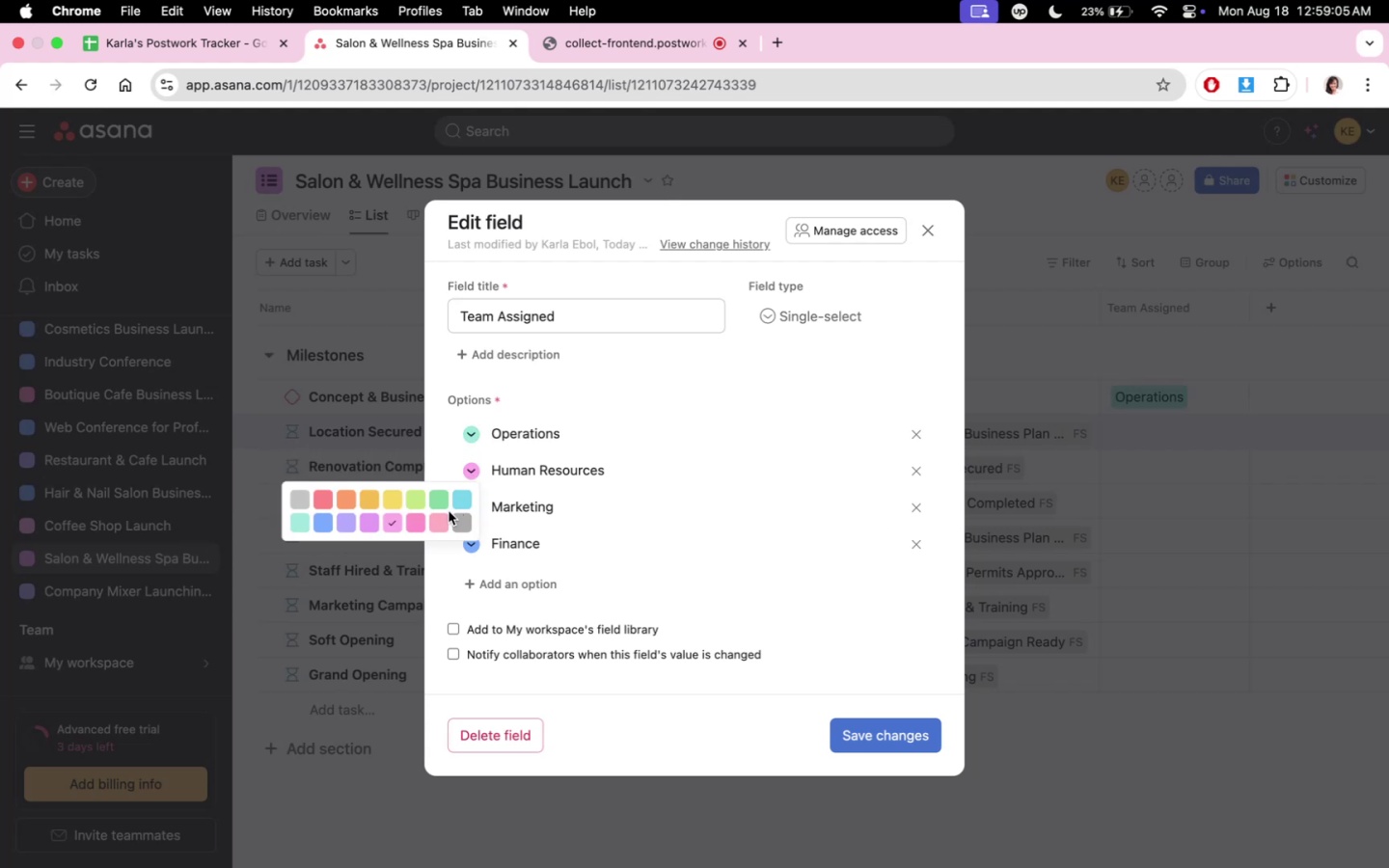 
left_click([440, 525])
 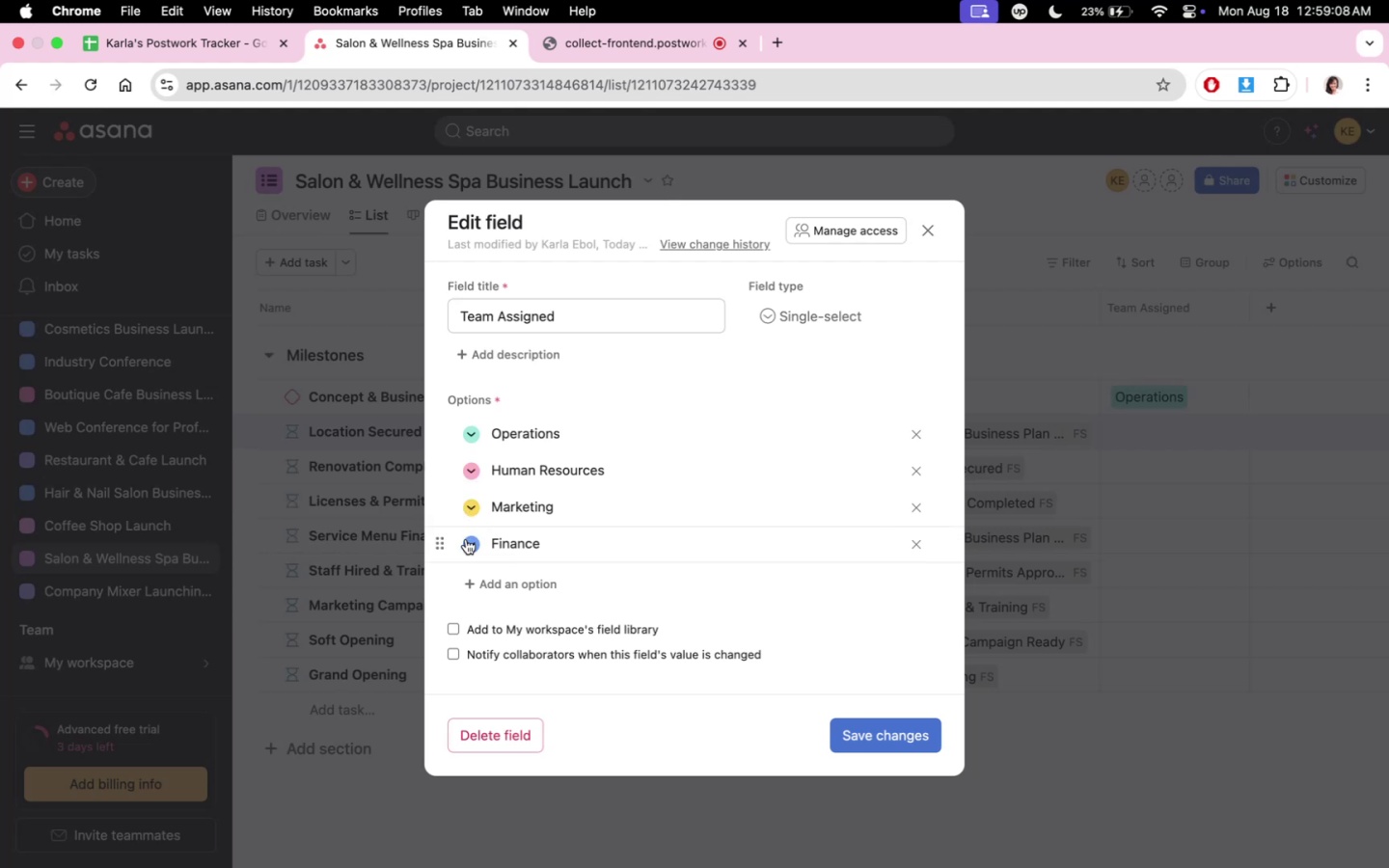 
left_click([469, 544])
 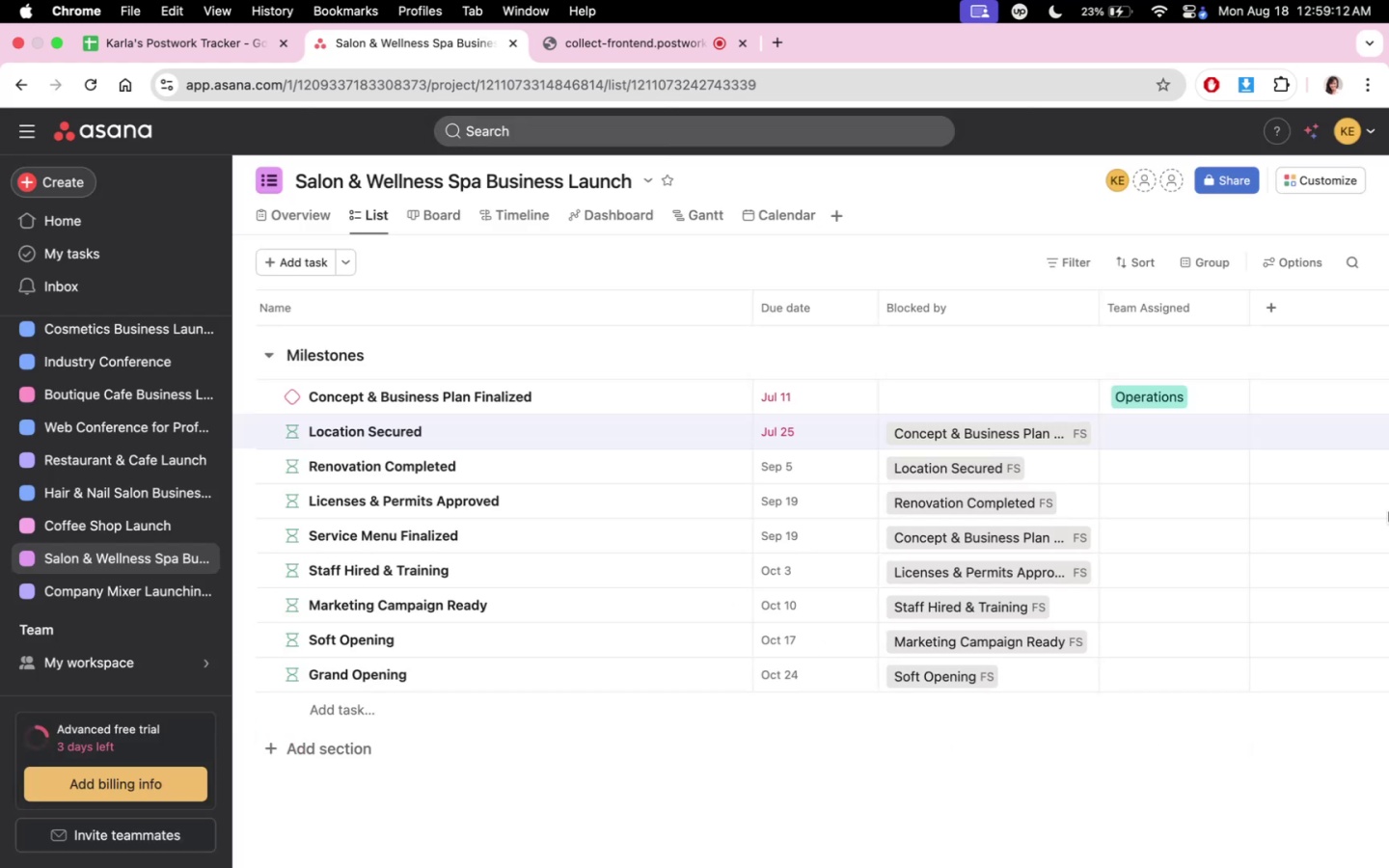 
left_click([1196, 438])
 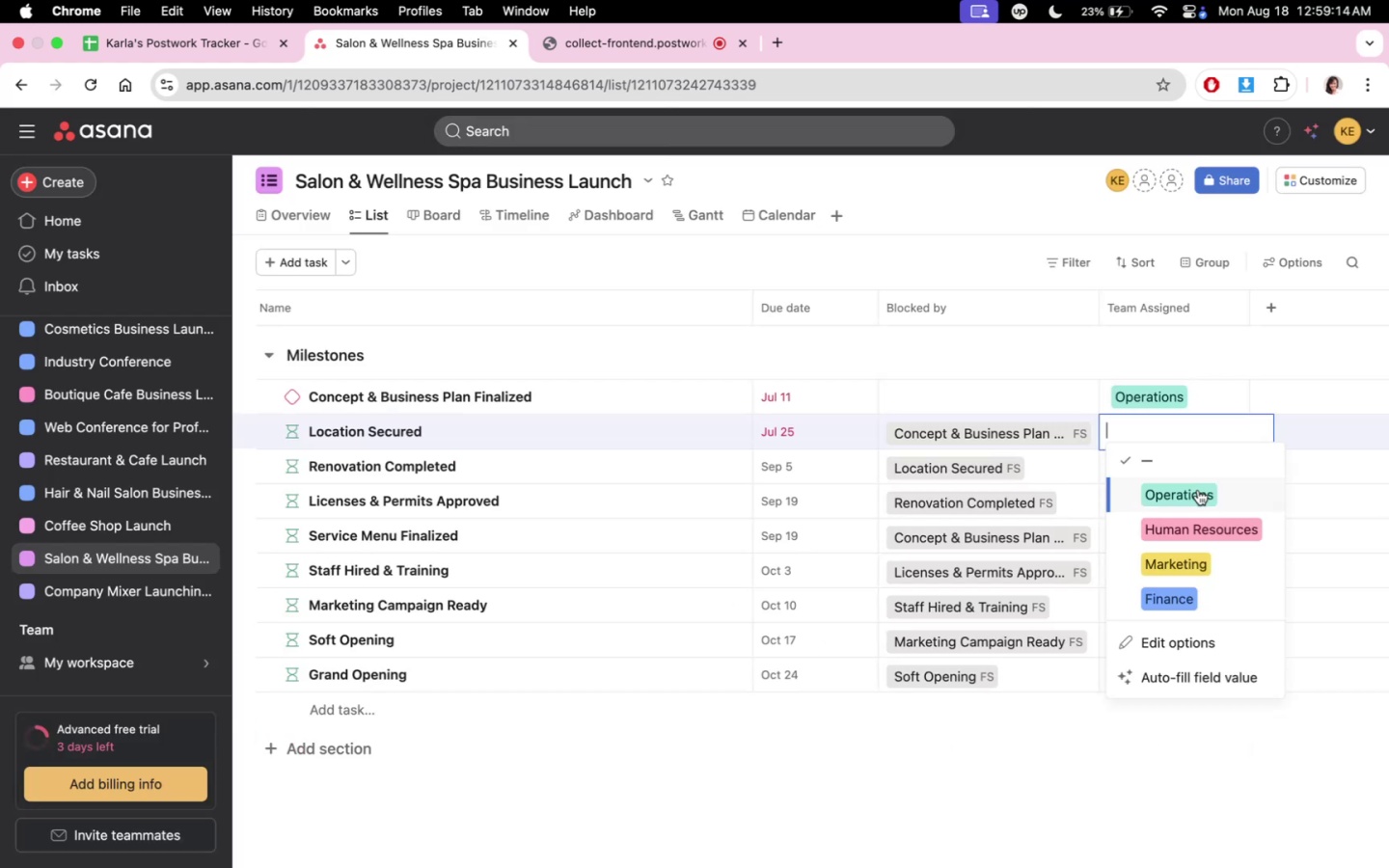 
left_click([1198, 490])
 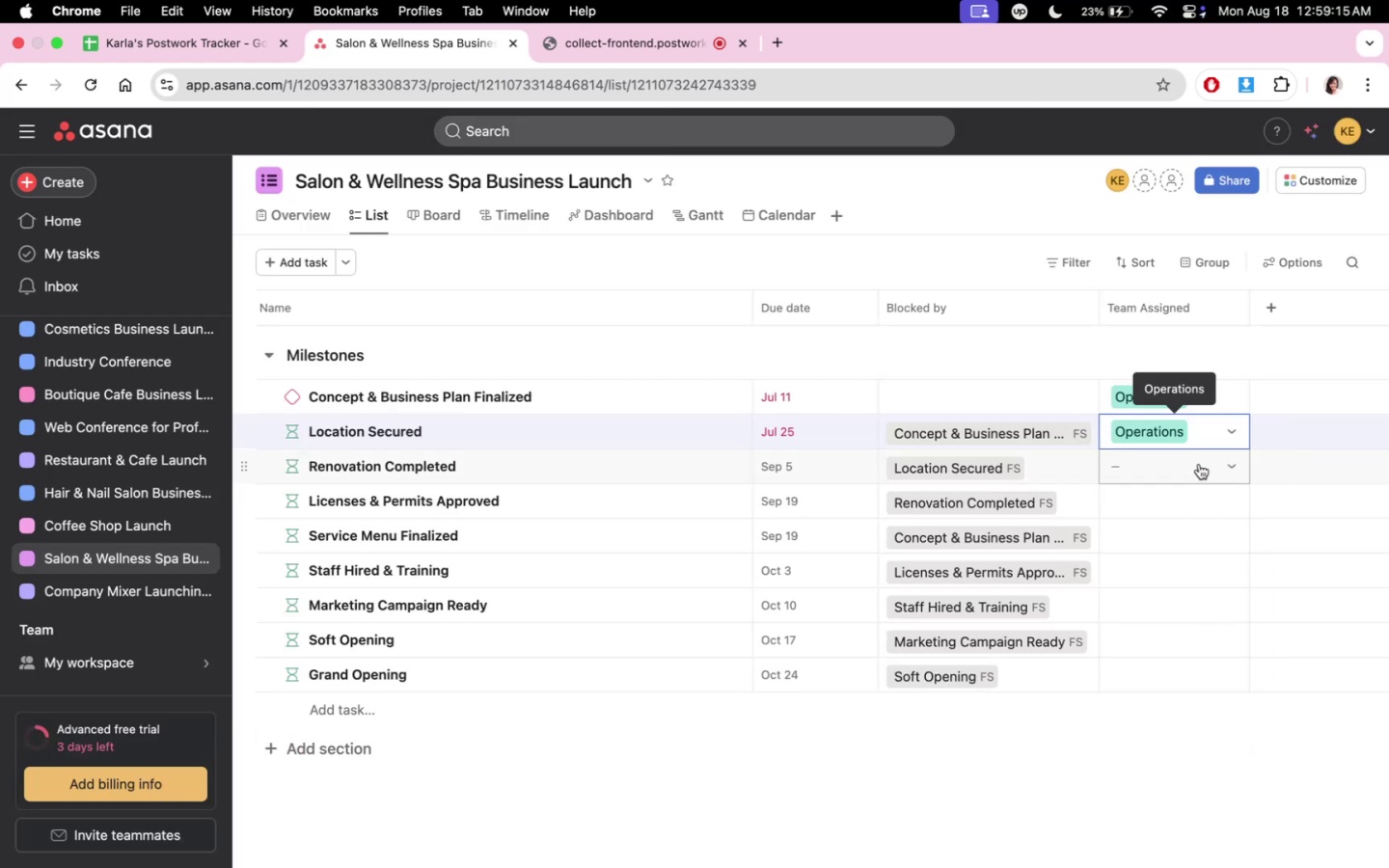 
double_click([1199, 462])
 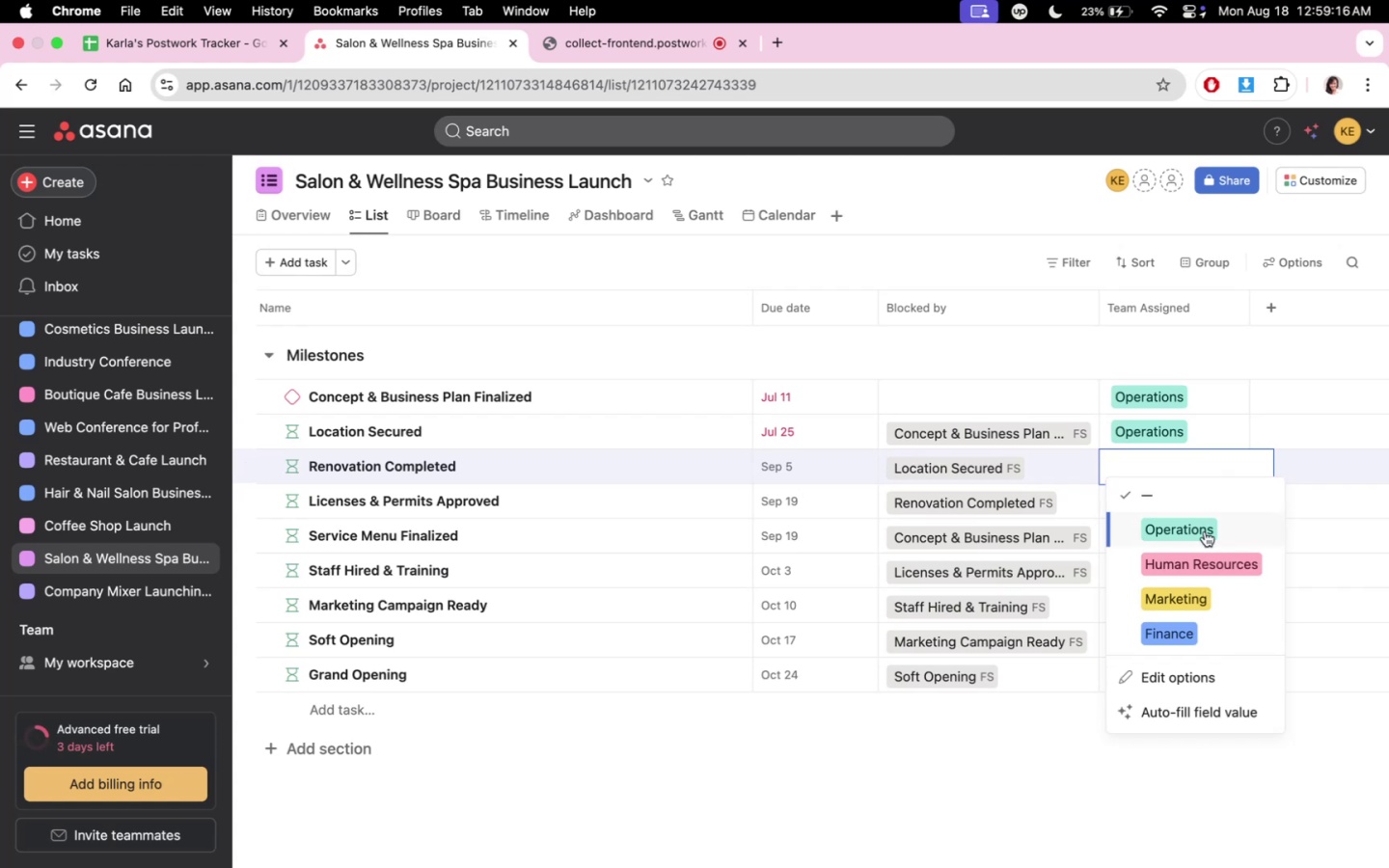 
left_click([1205, 531])
 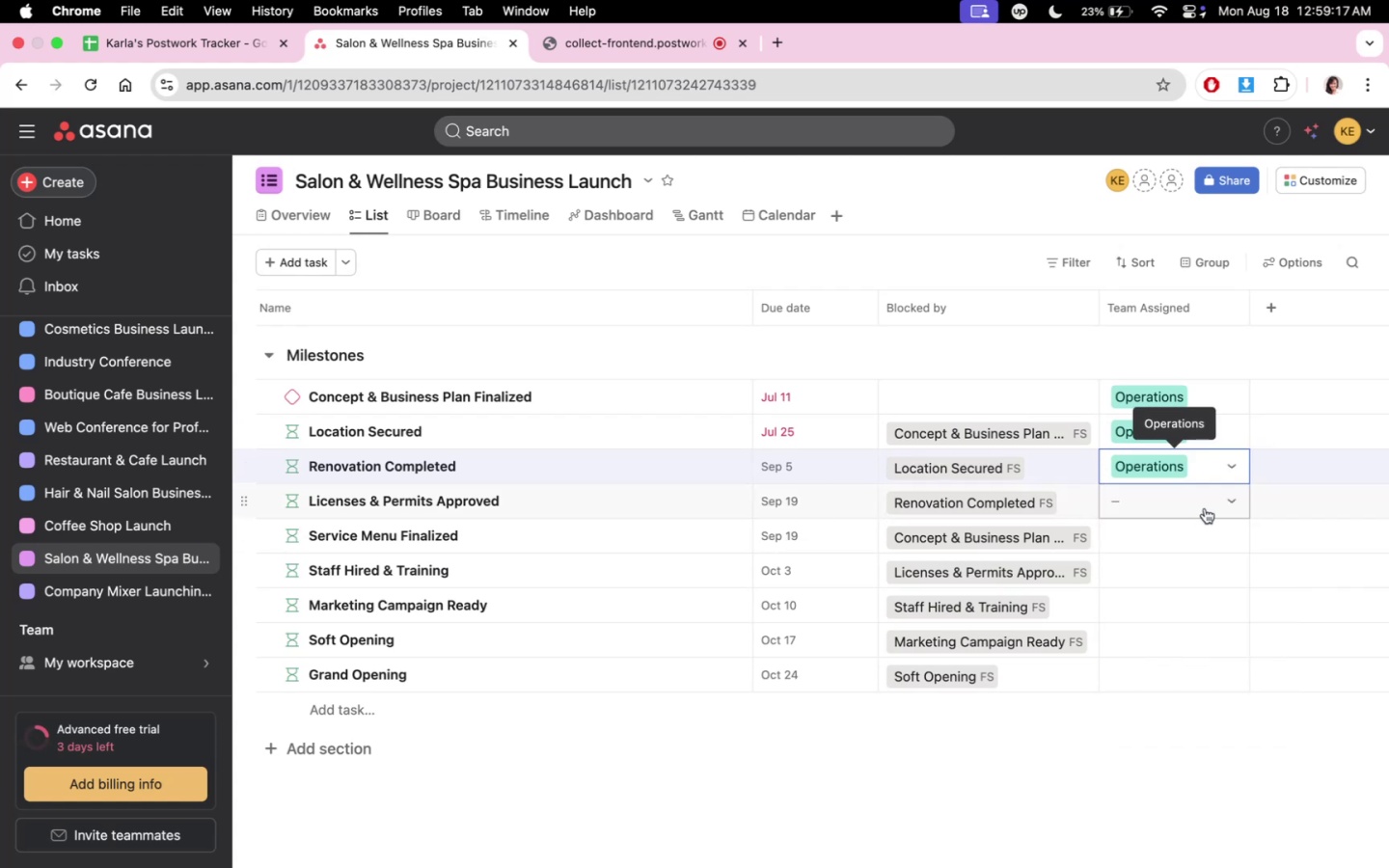 
left_click([1205, 508])
 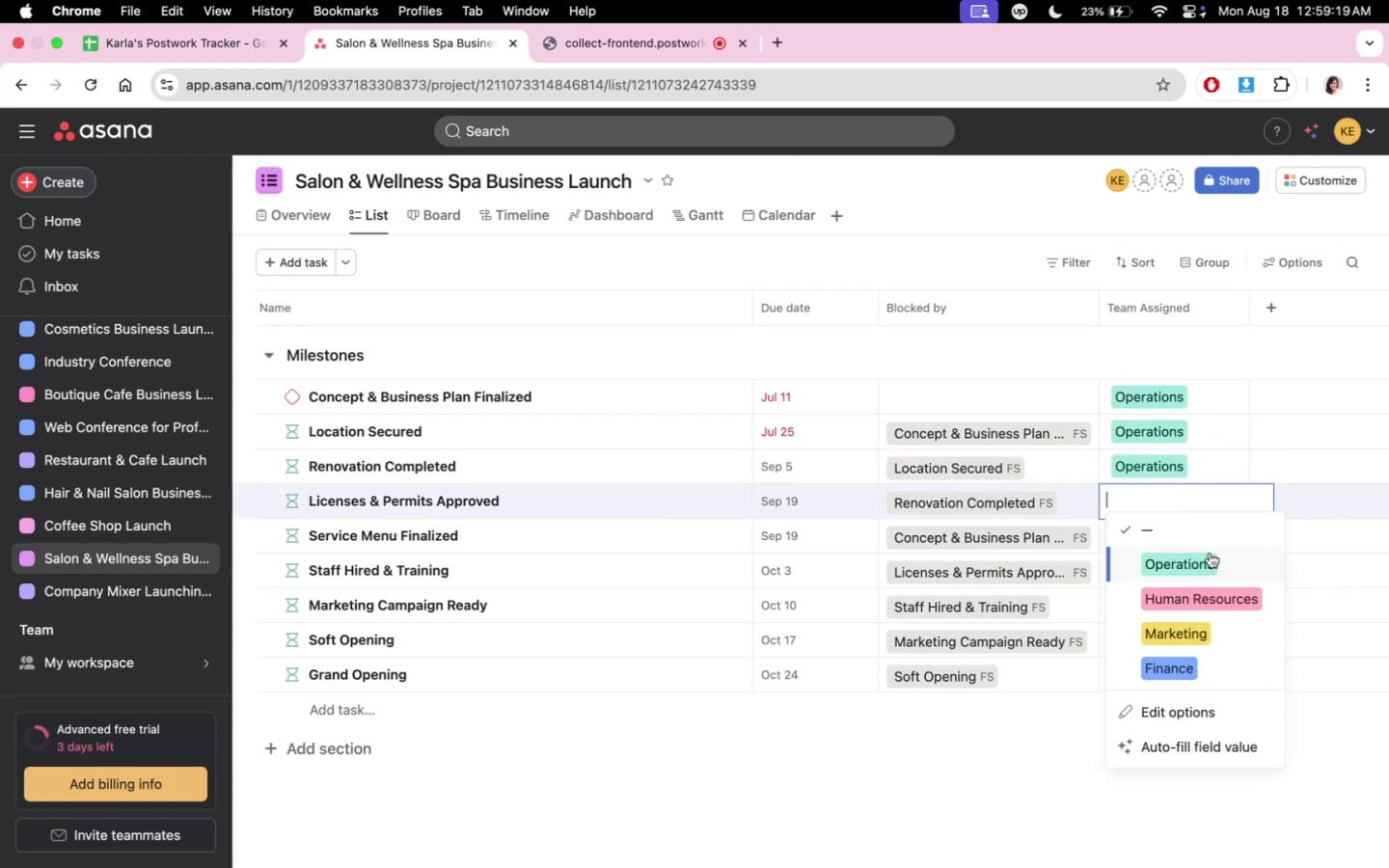 
left_click([1210, 553])
 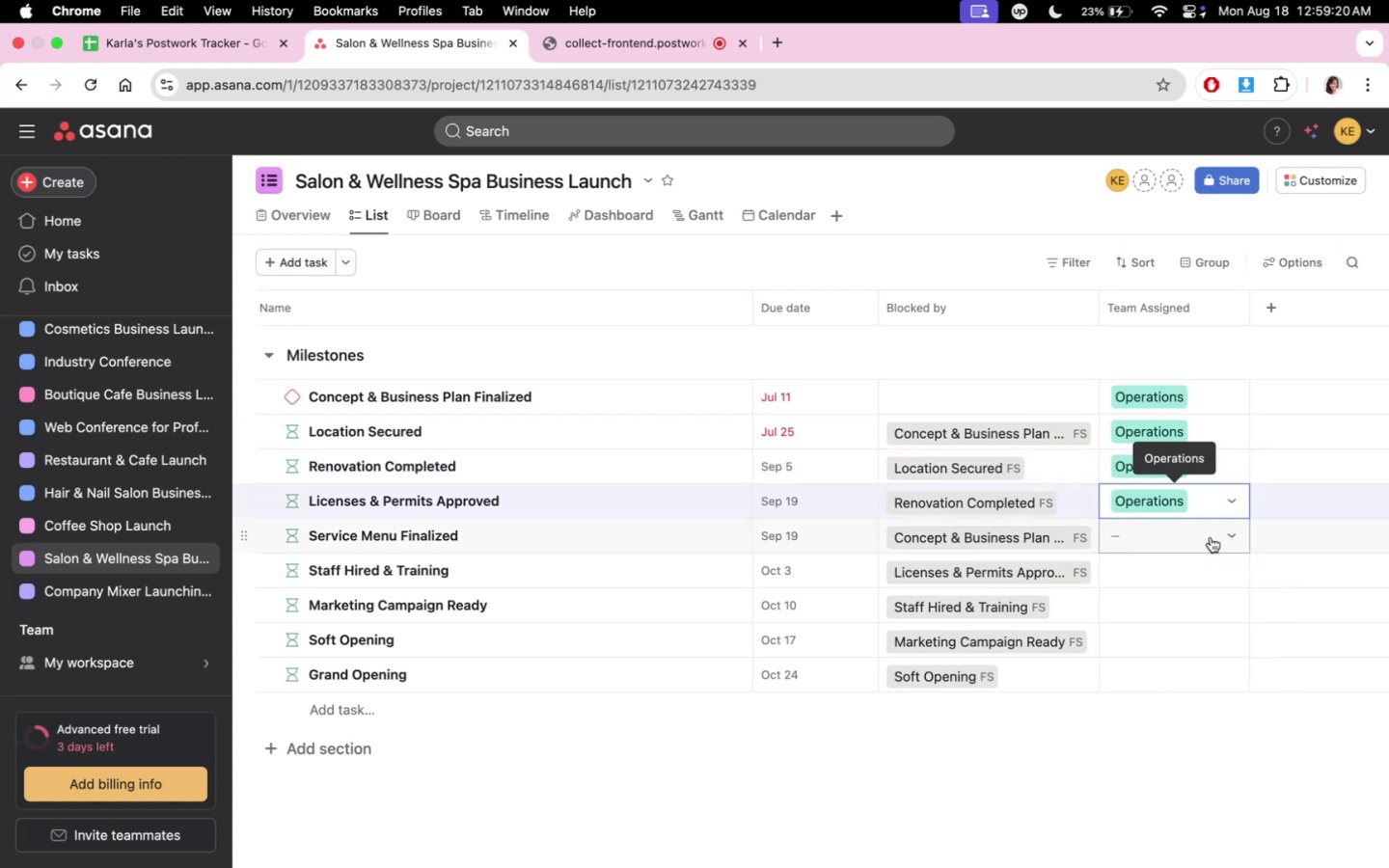 
left_click([1211, 536])
 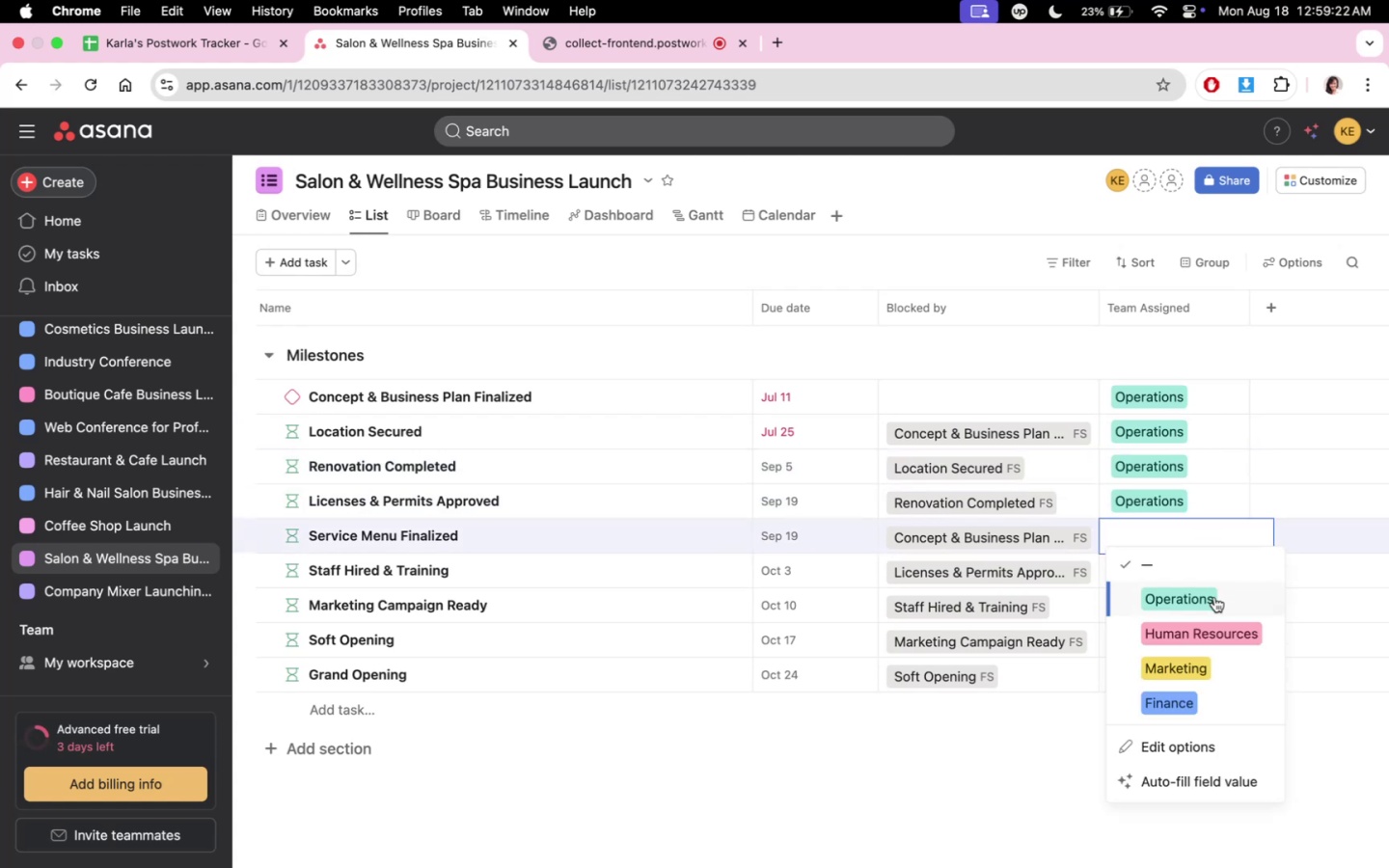 
left_click([1214, 597])
 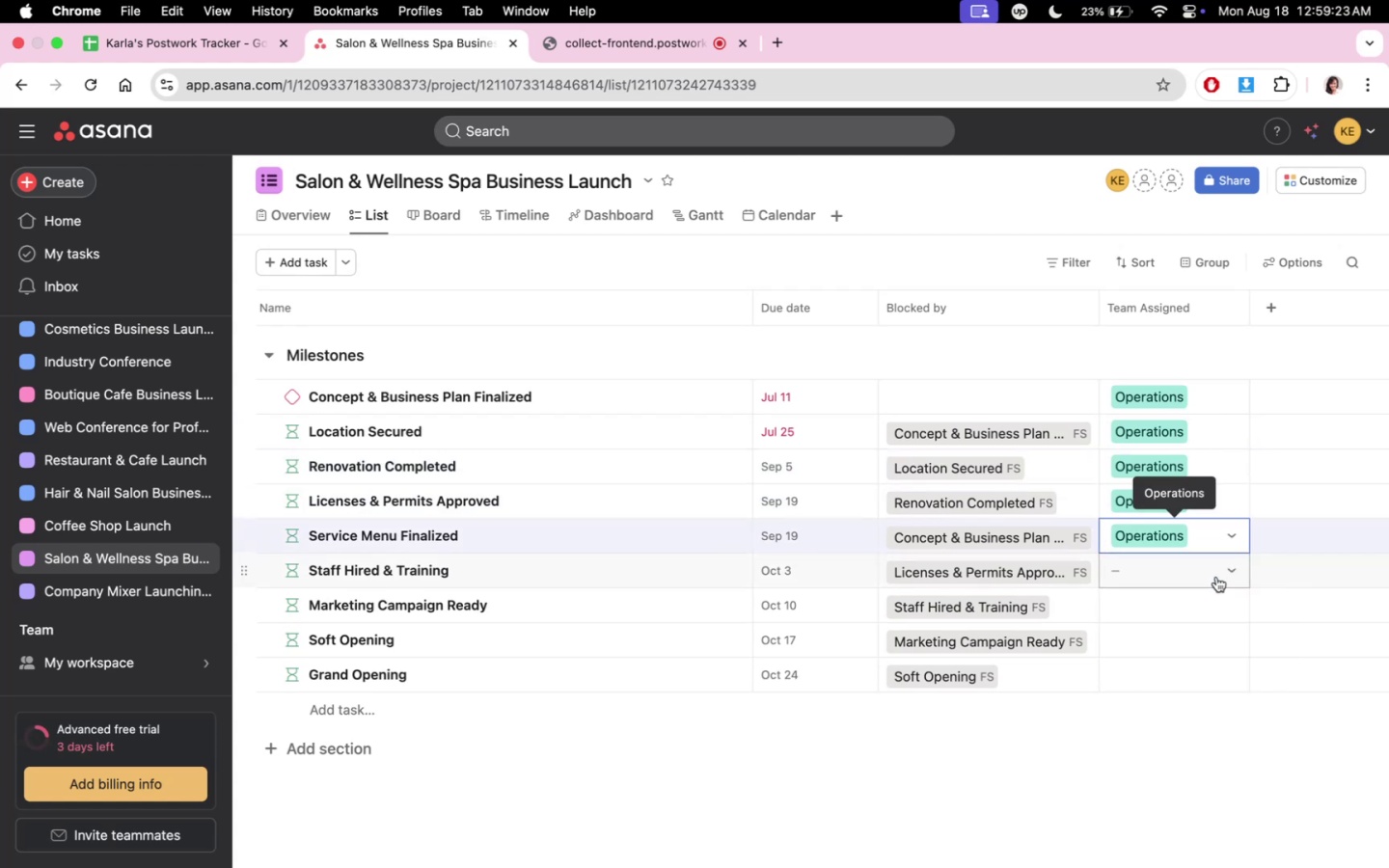 
left_click([1216, 577])
 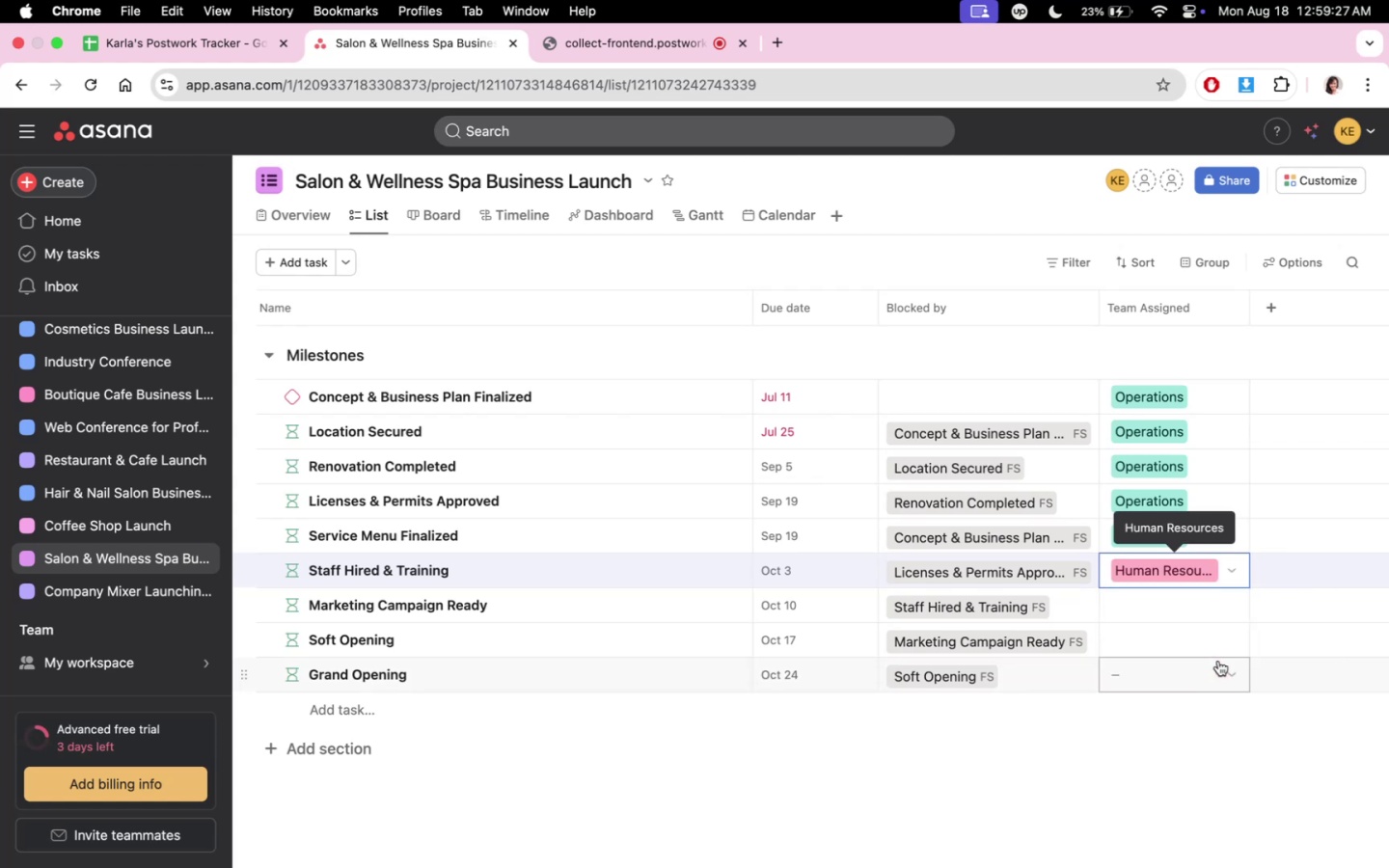 
left_click([1213, 613])
 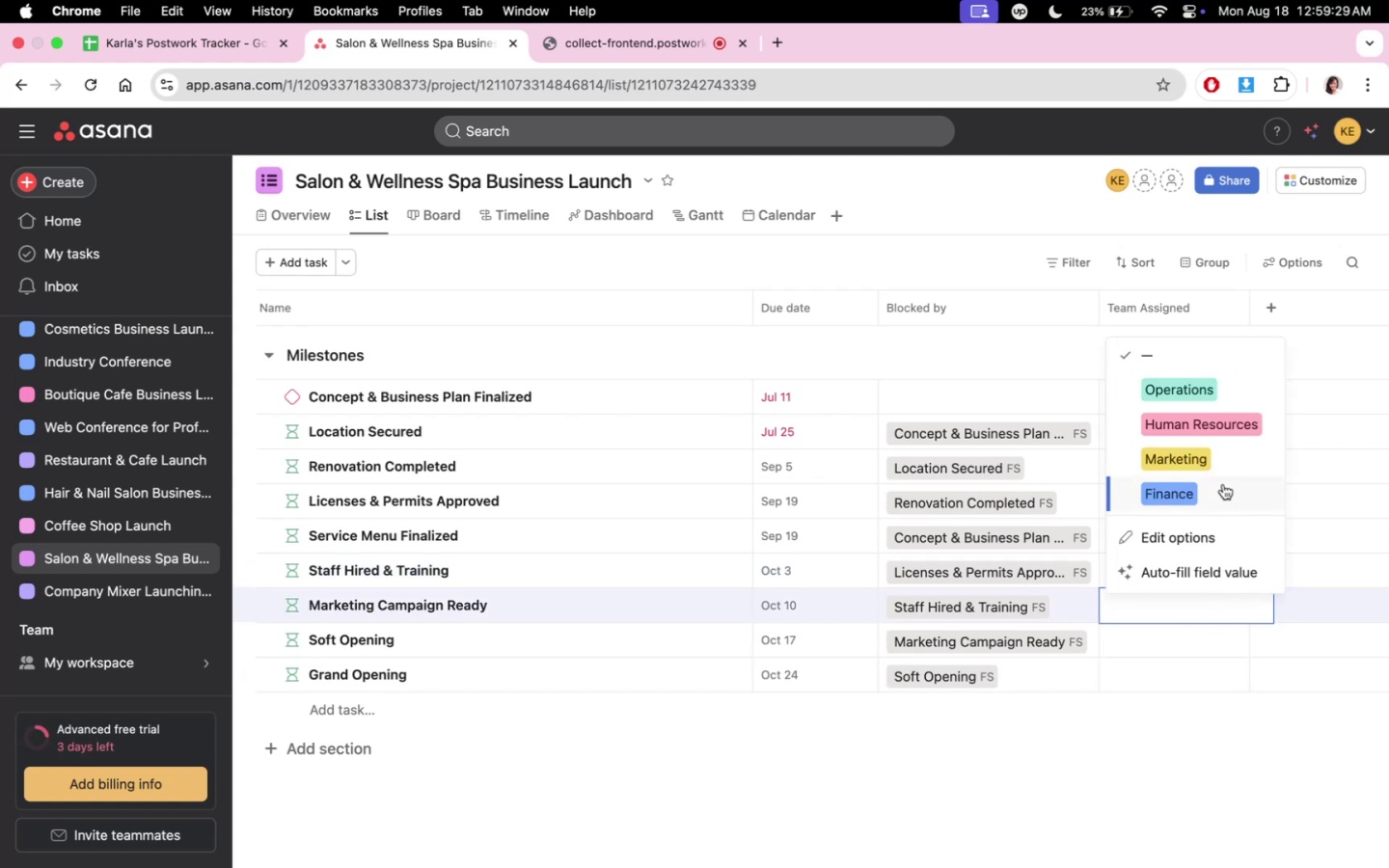 
left_click([1223, 463])
 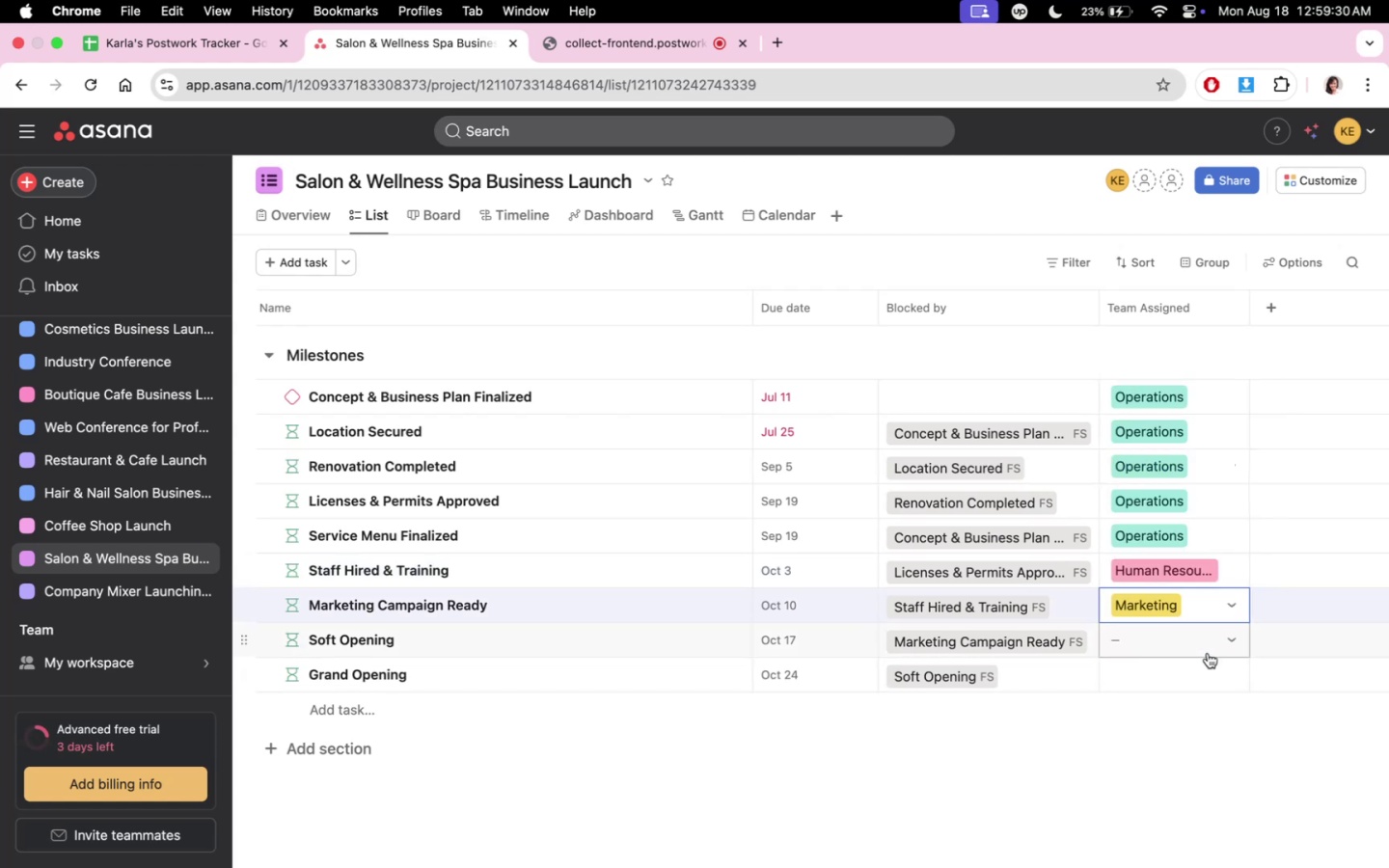 
left_click([1208, 653])
 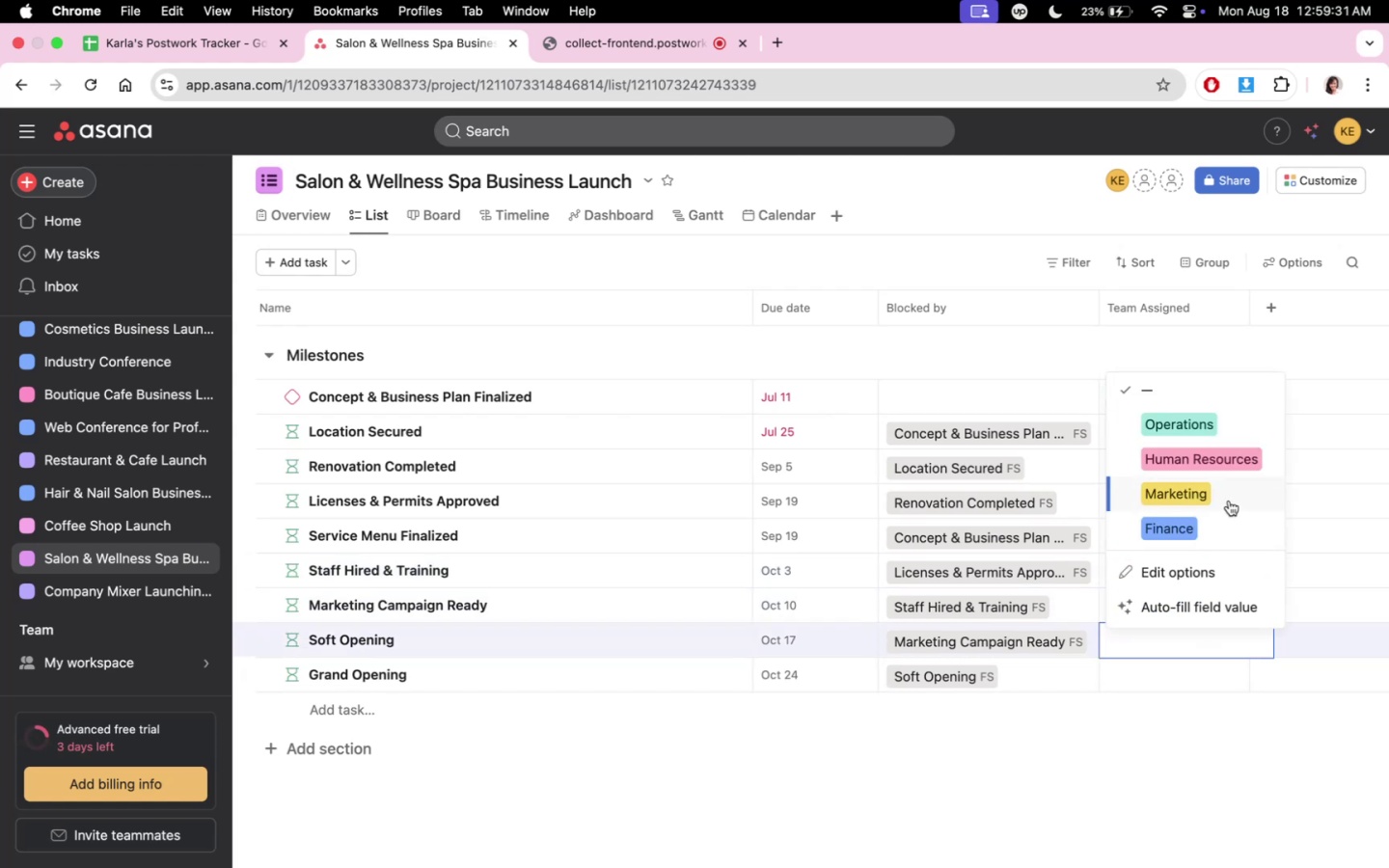 
left_click([1229, 501])
 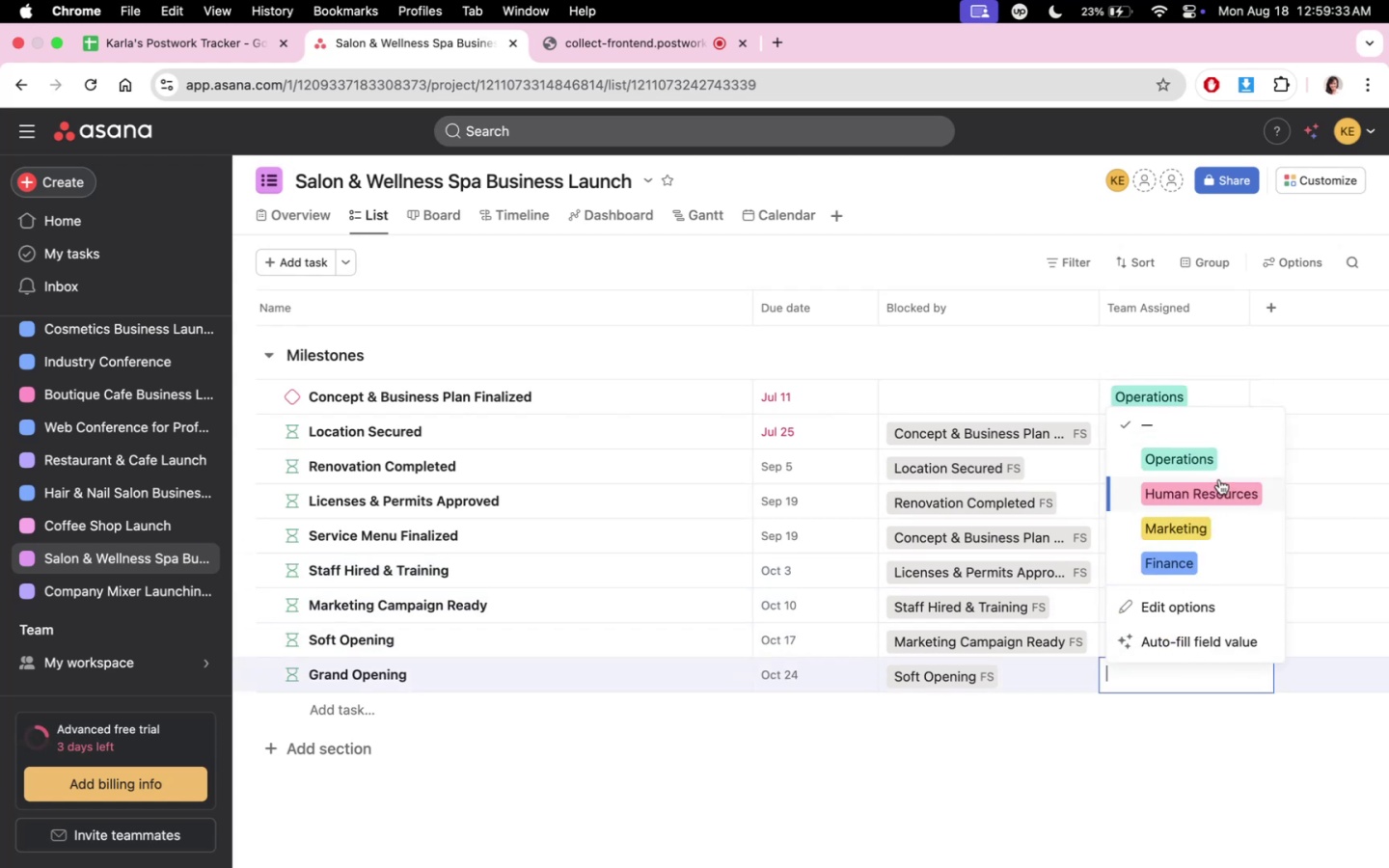 
left_click([1219, 466])
 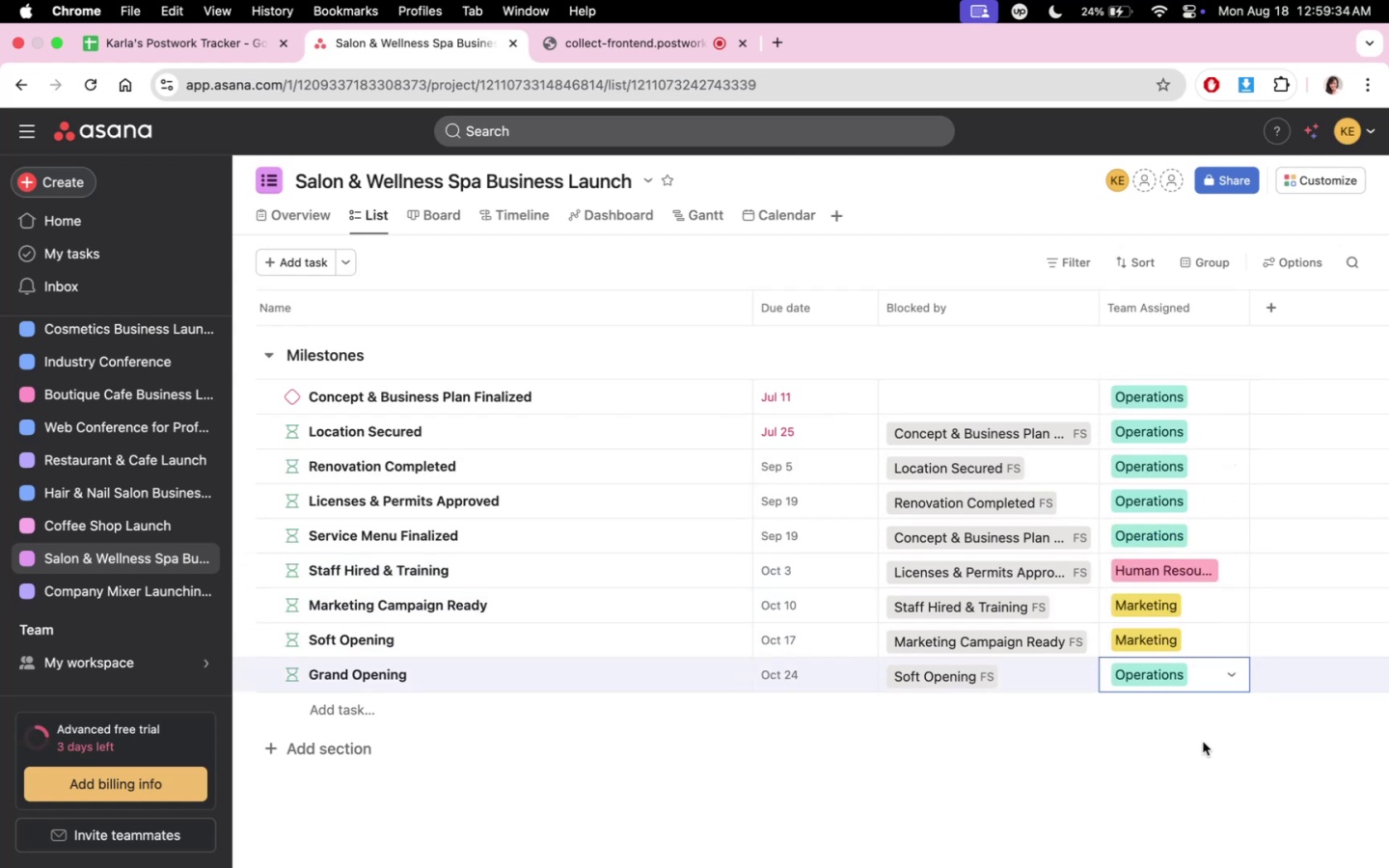 
left_click([1203, 742])
 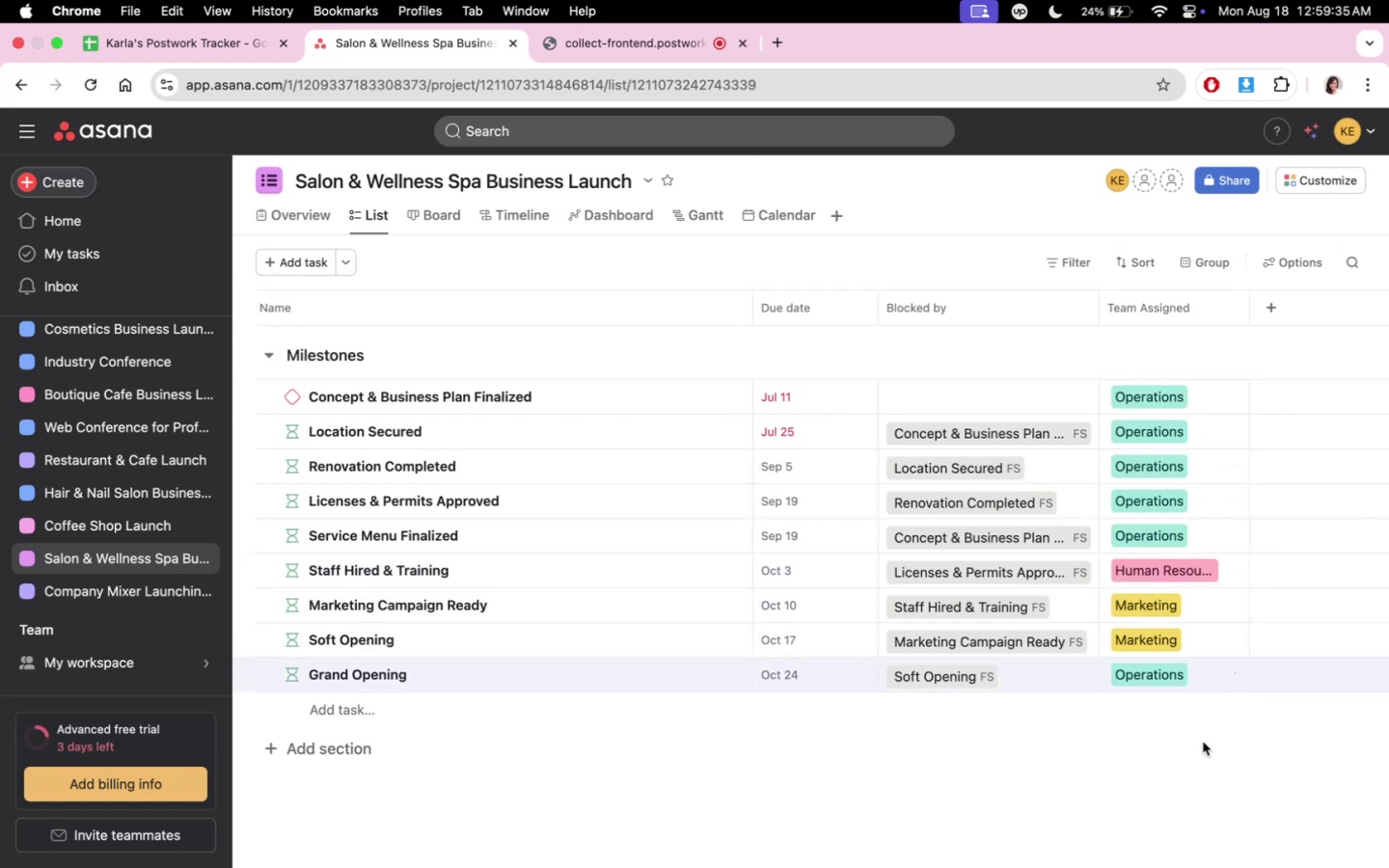 
scroll: coordinate [1250, 752], scroll_direction: down, amount: 6.0
 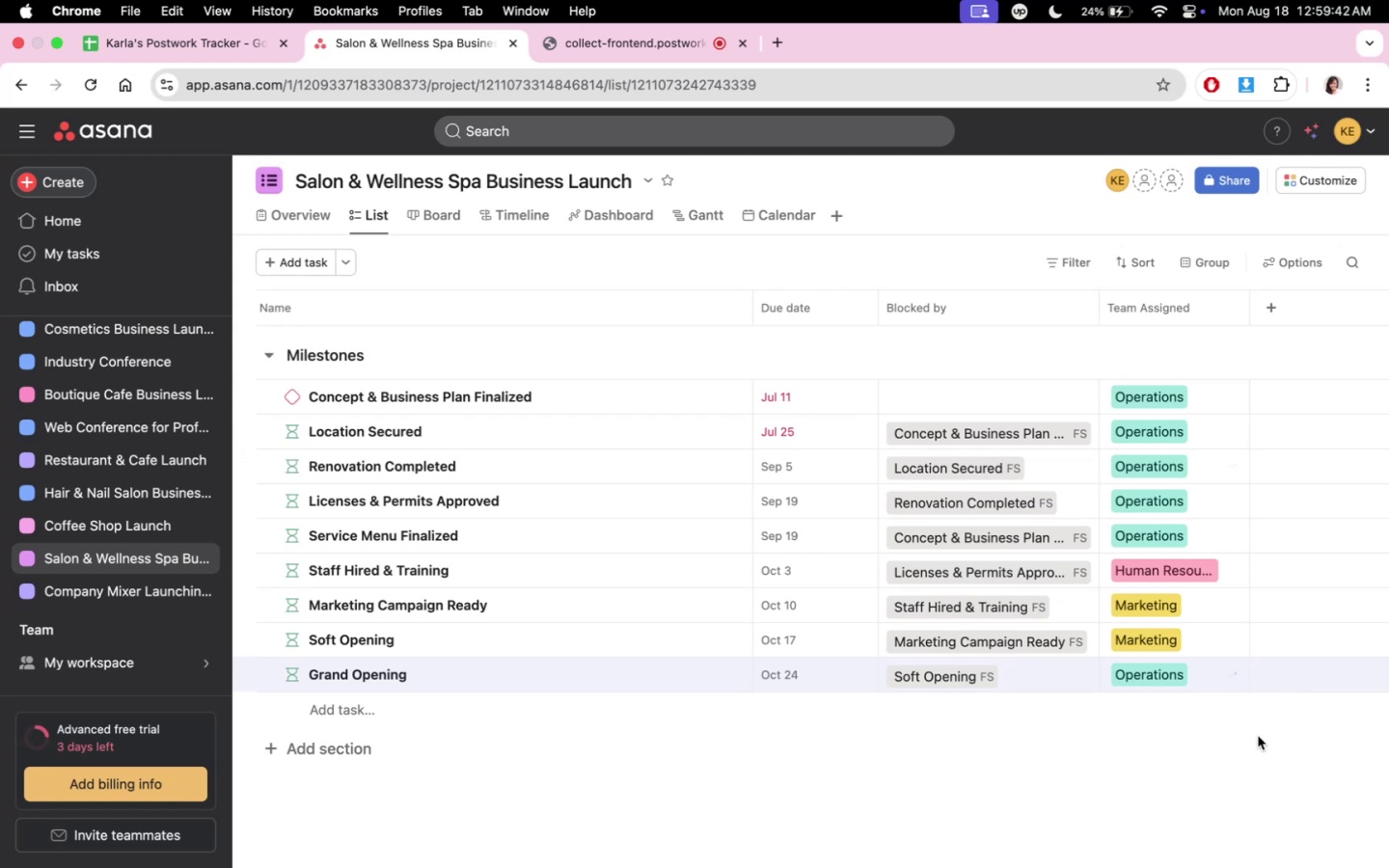 
wait(13.22)
 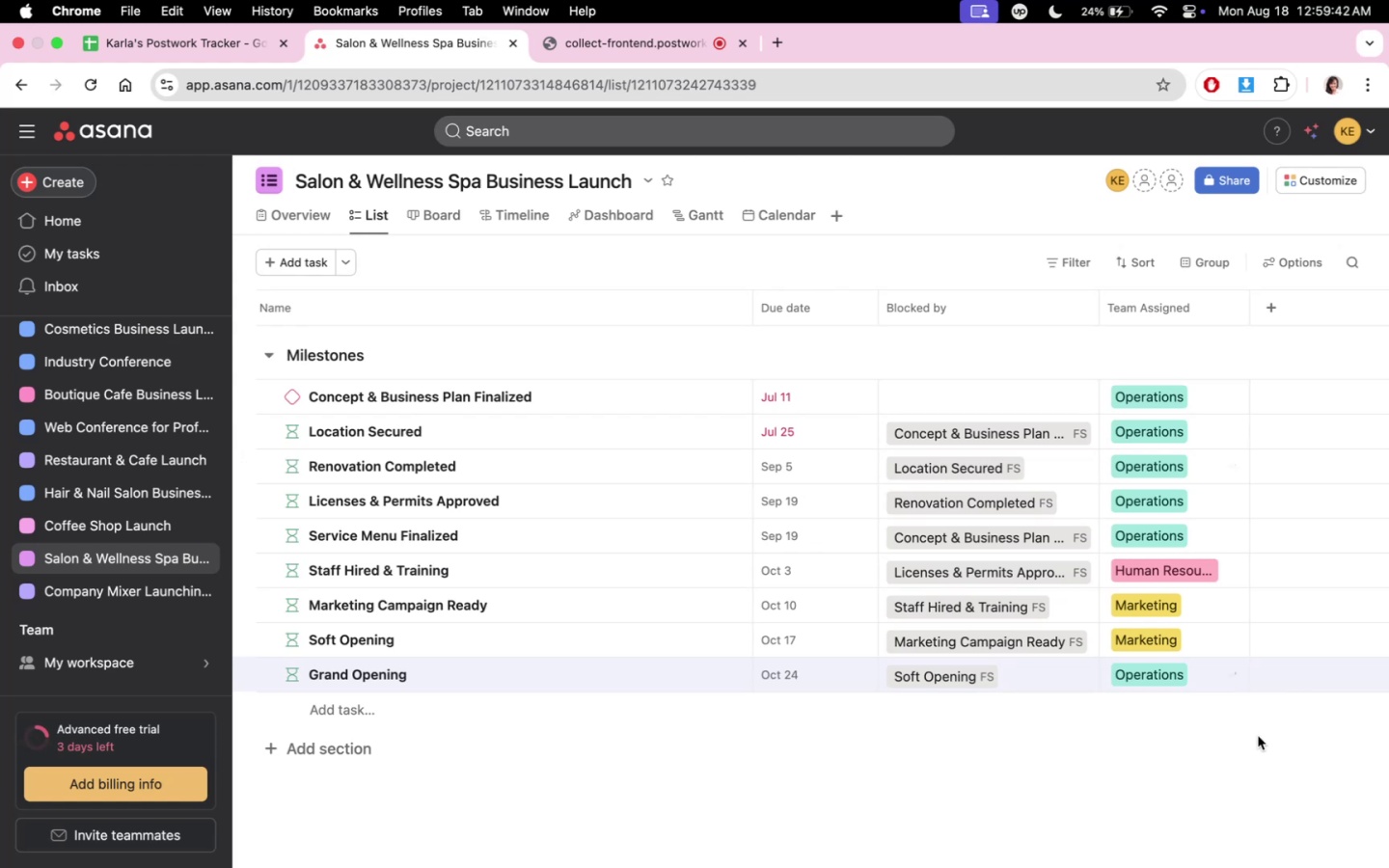 
scroll: coordinate [1000, 707], scroll_direction: up, amount: 4.0
 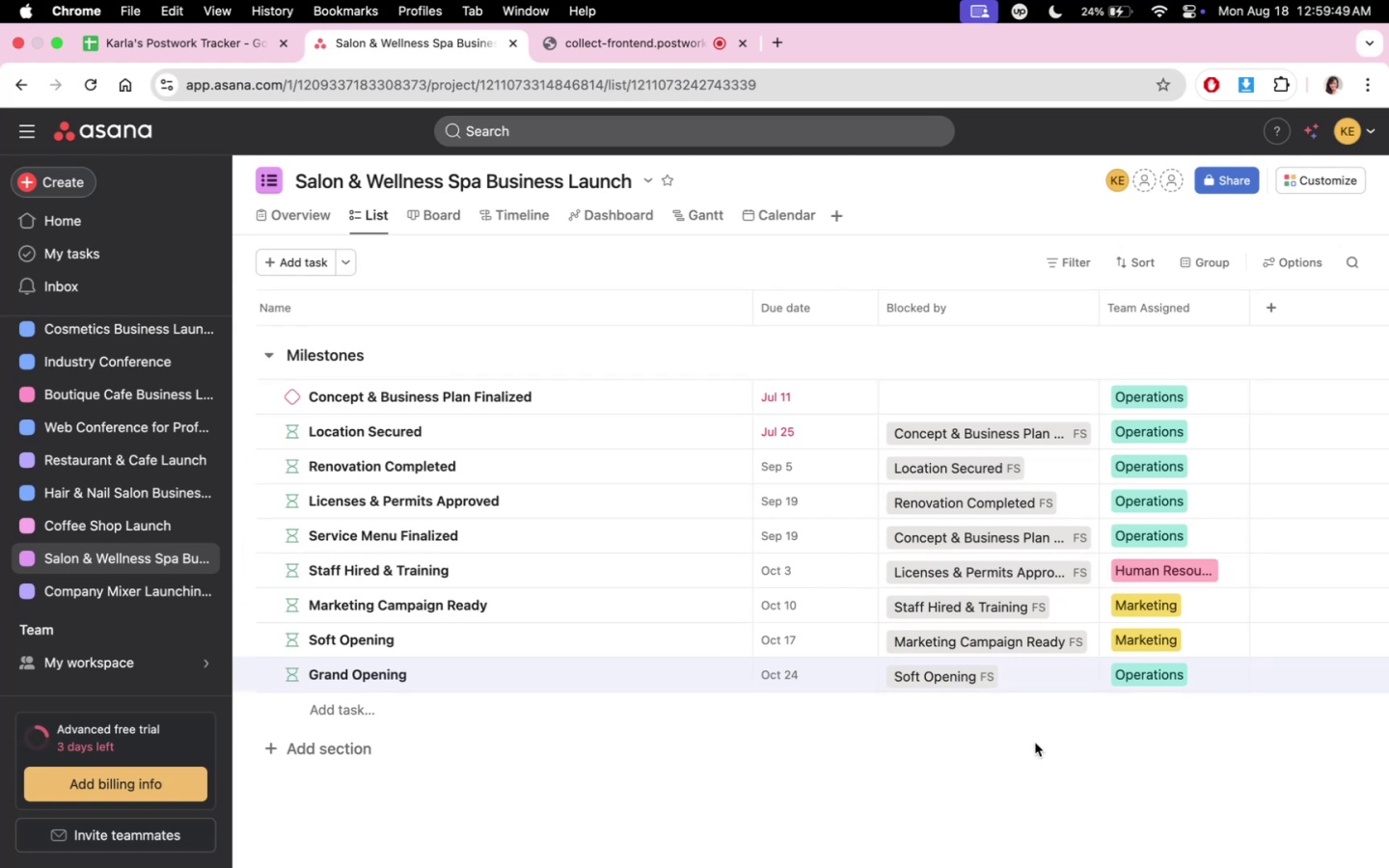 
scroll: coordinate [1035, 743], scroll_direction: down, amount: 5.0
 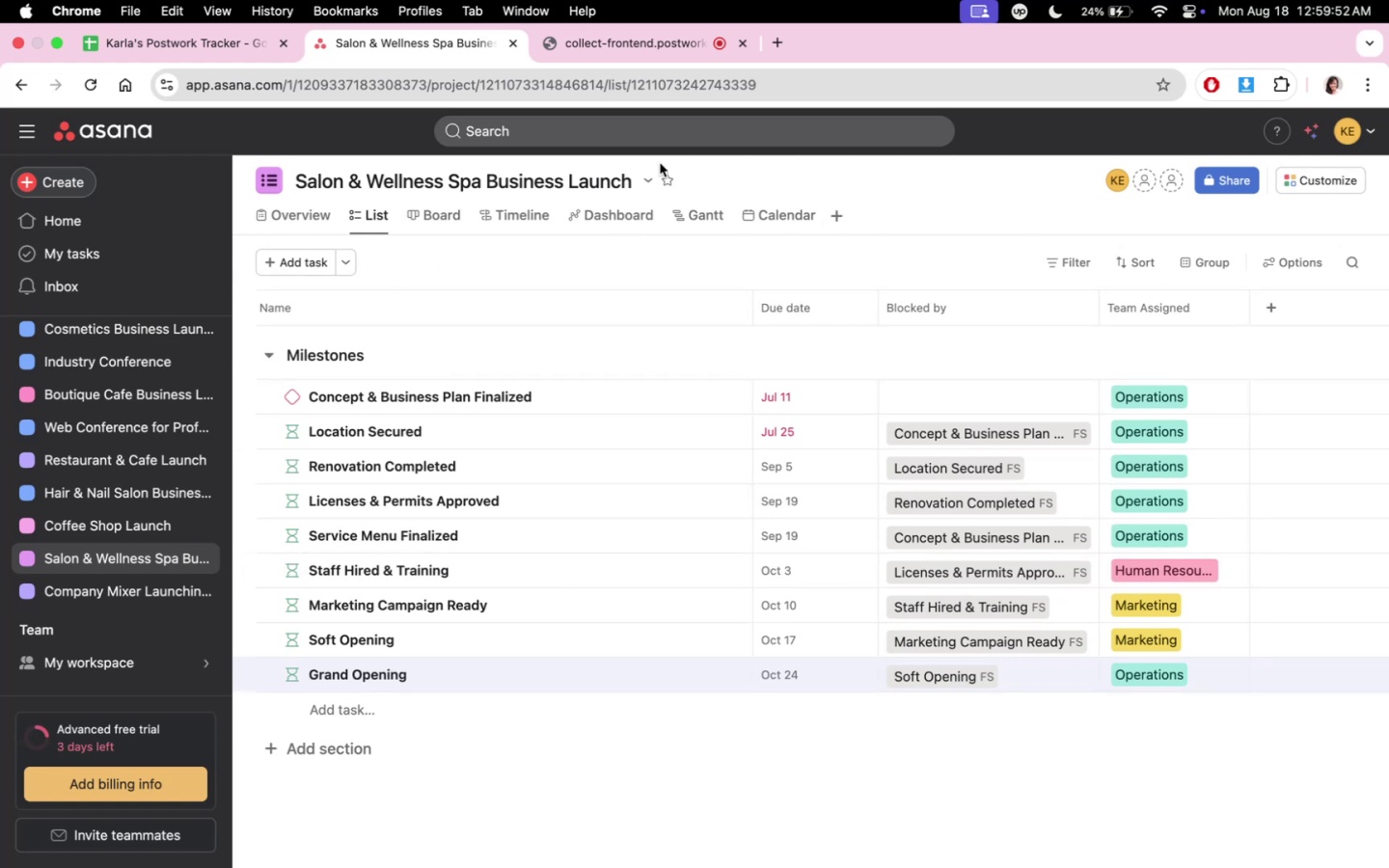 
left_click([451, 223])
 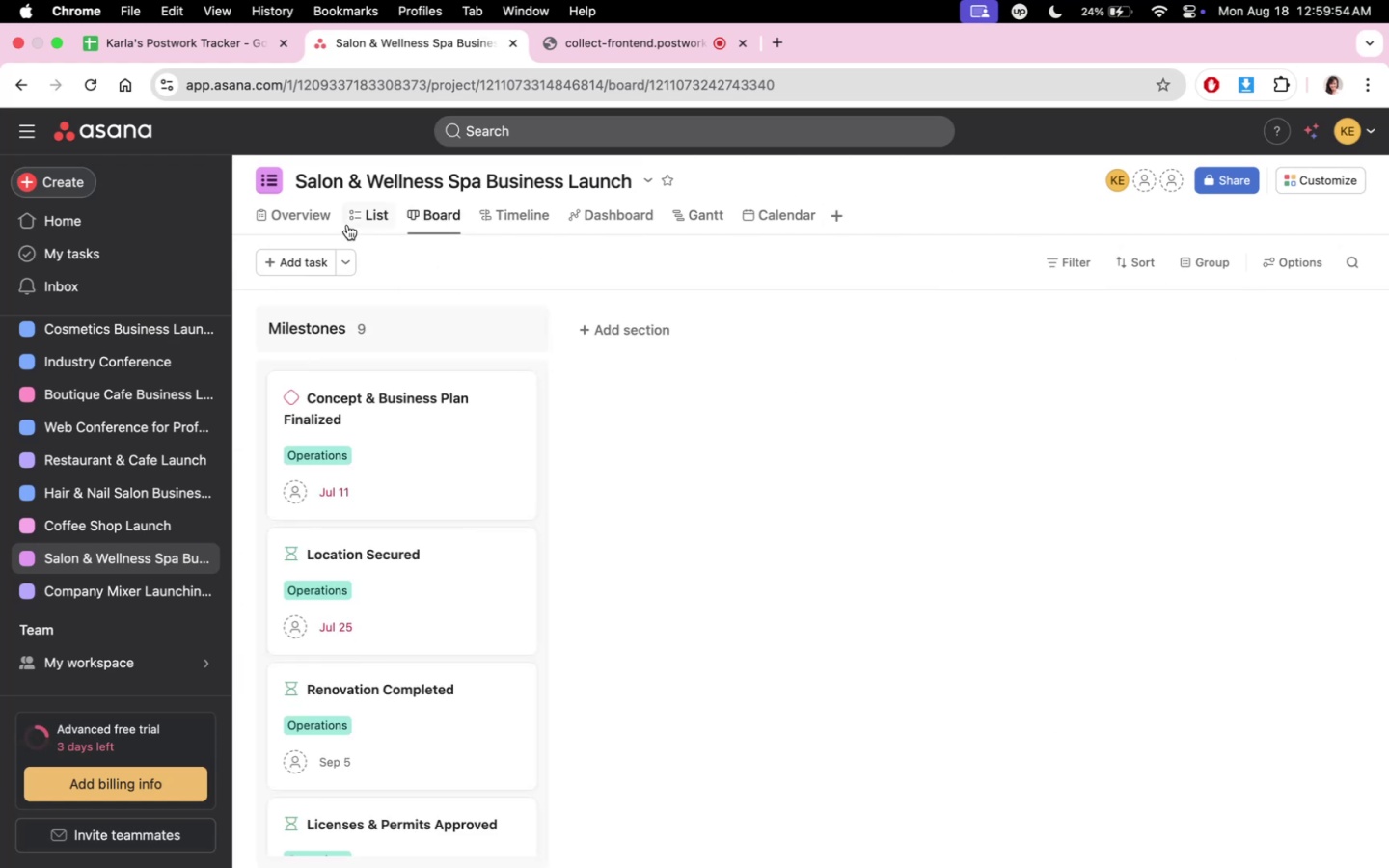 
left_click([347, 225])
 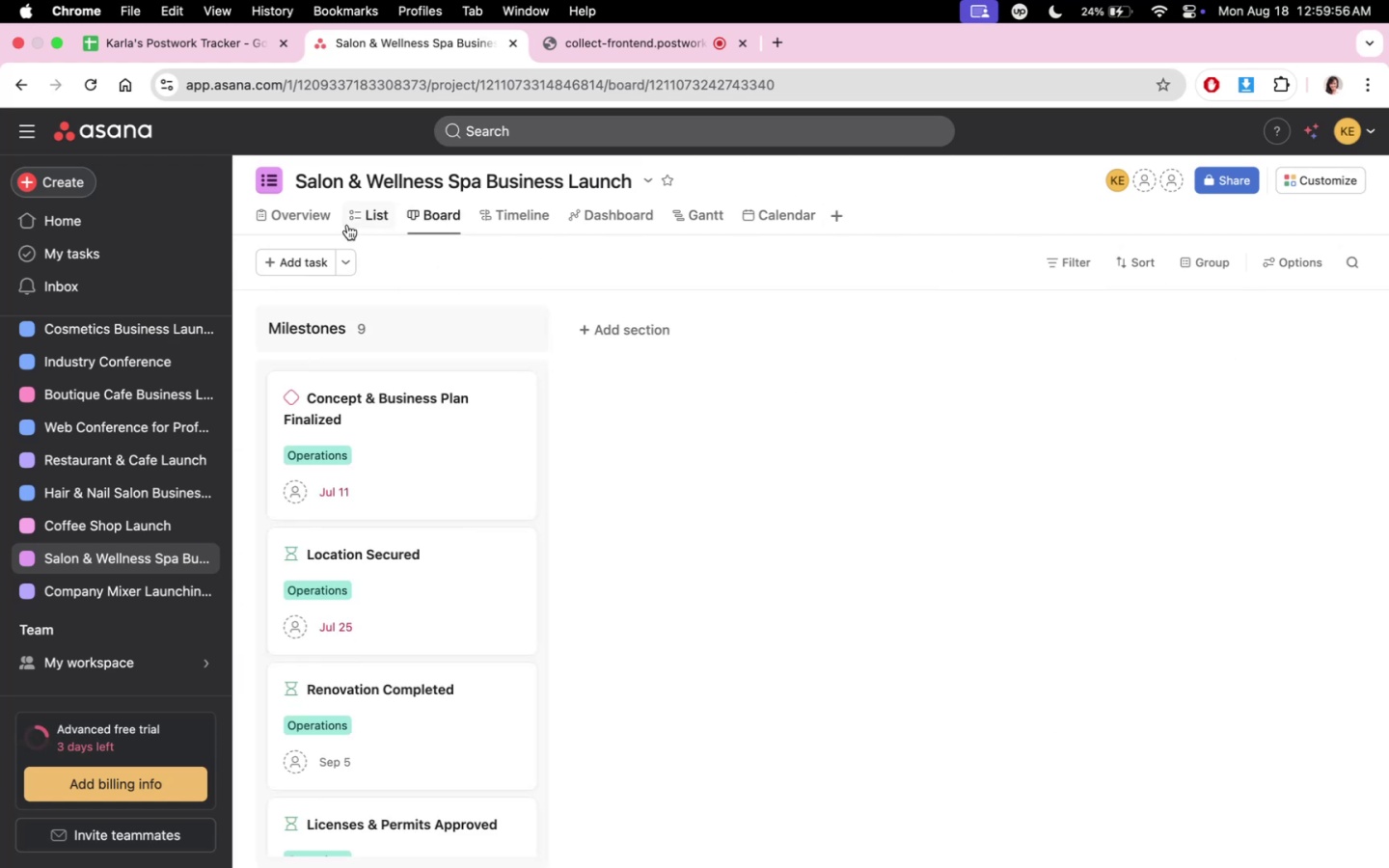 
scroll: coordinate [572, 506], scroll_direction: down, amount: 3.0
 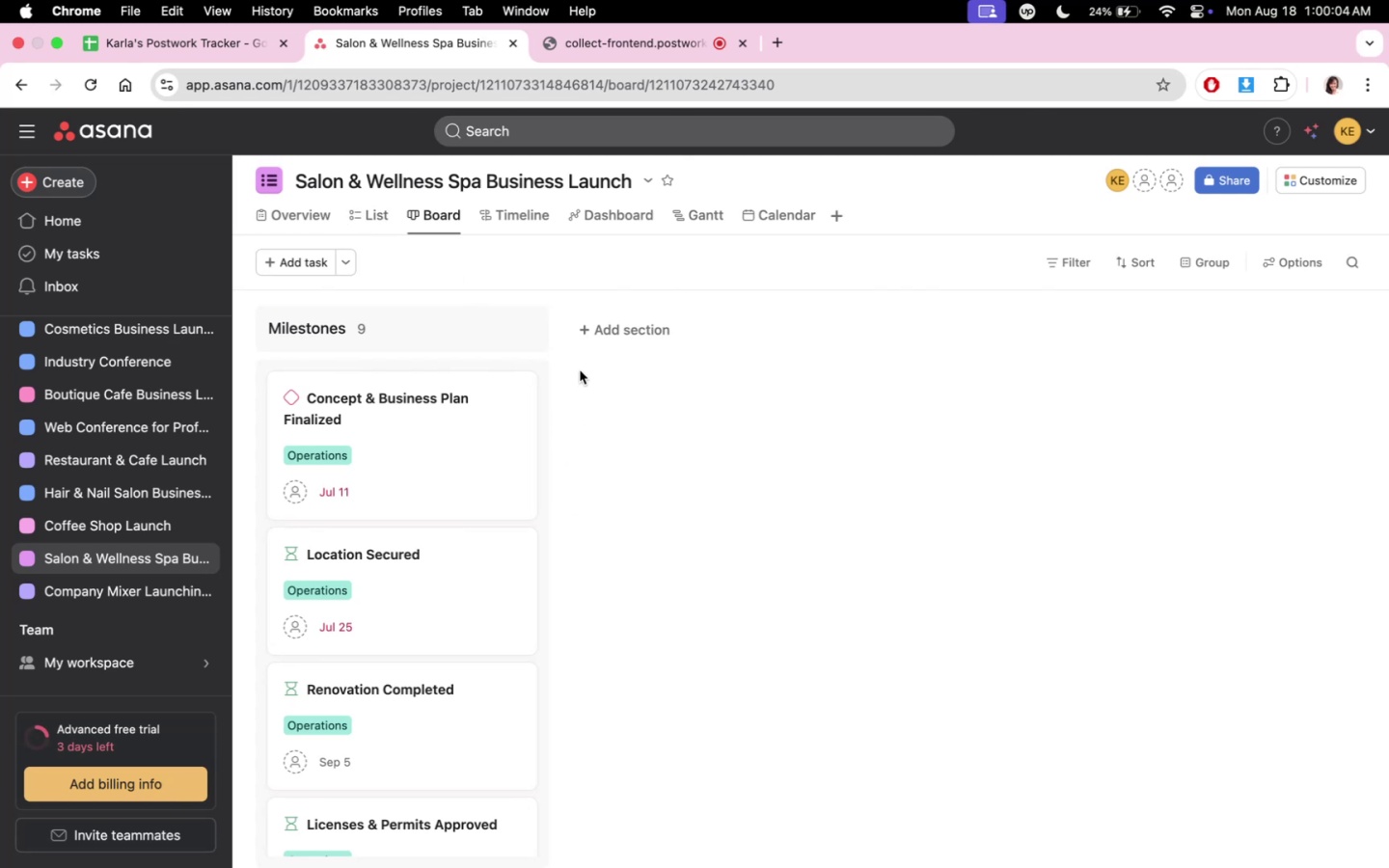 
wait(12.42)
 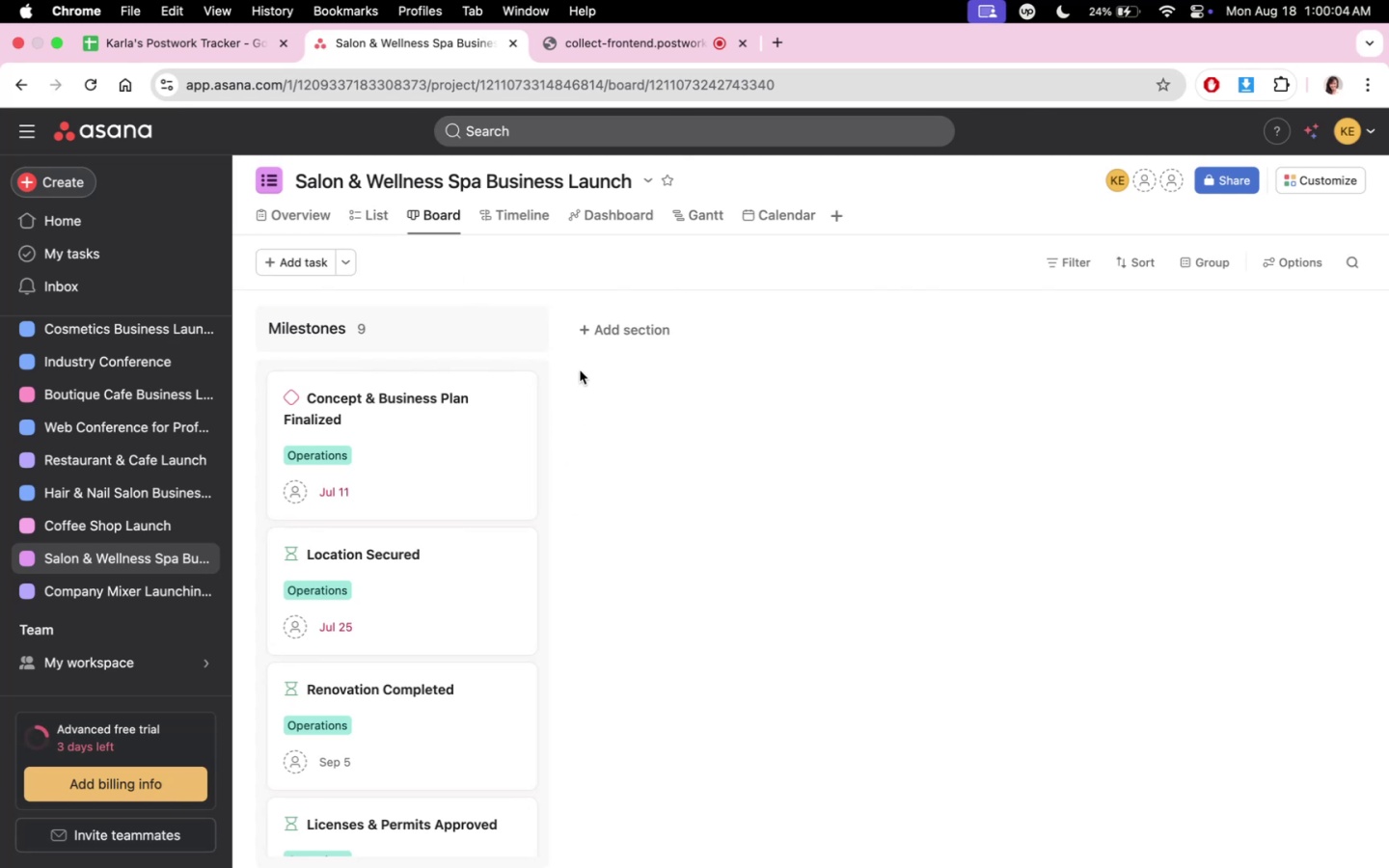 
scroll: coordinate [565, 413], scroll_direction: down, amount: 3.0
 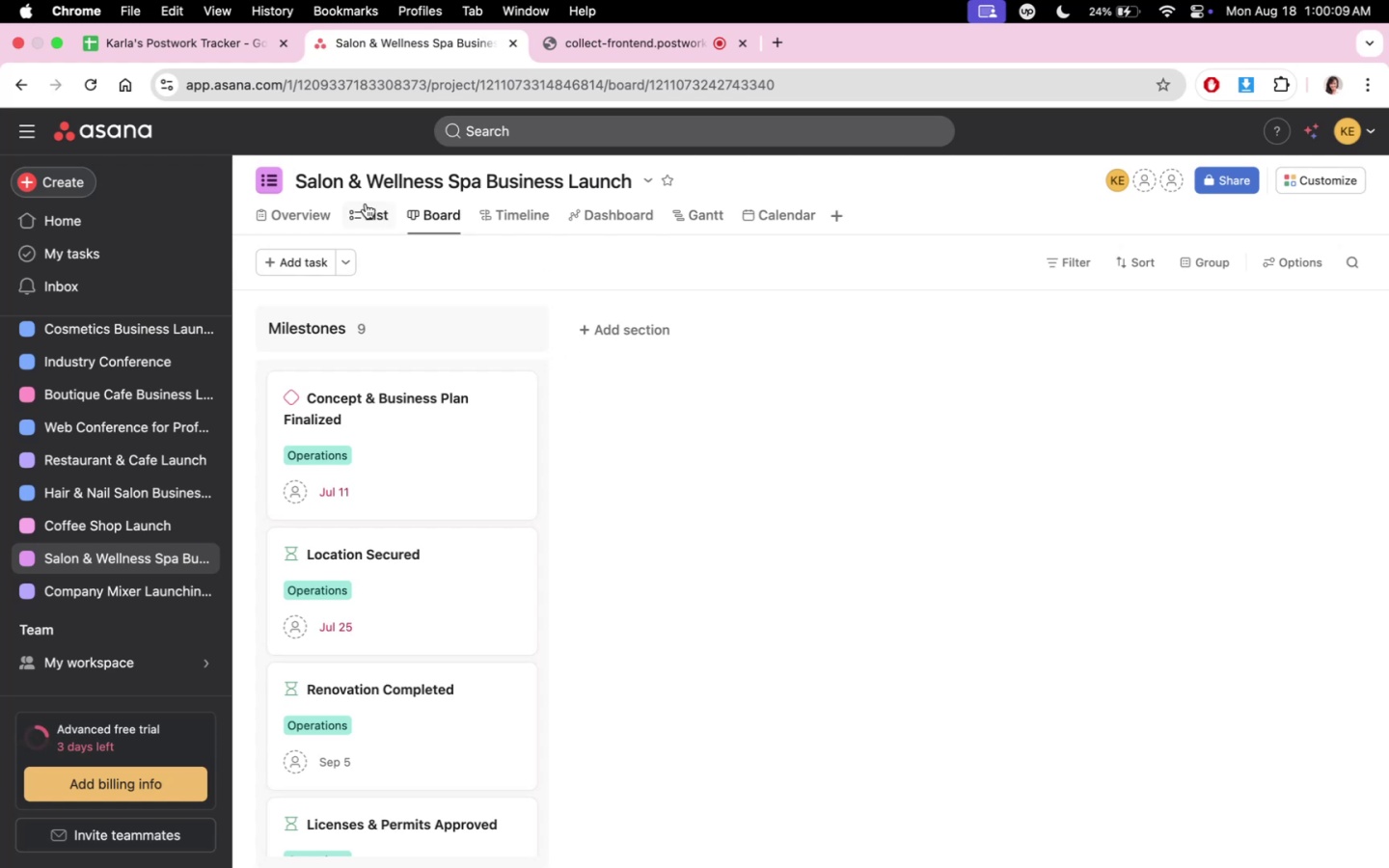 
left_click([314, 206])
 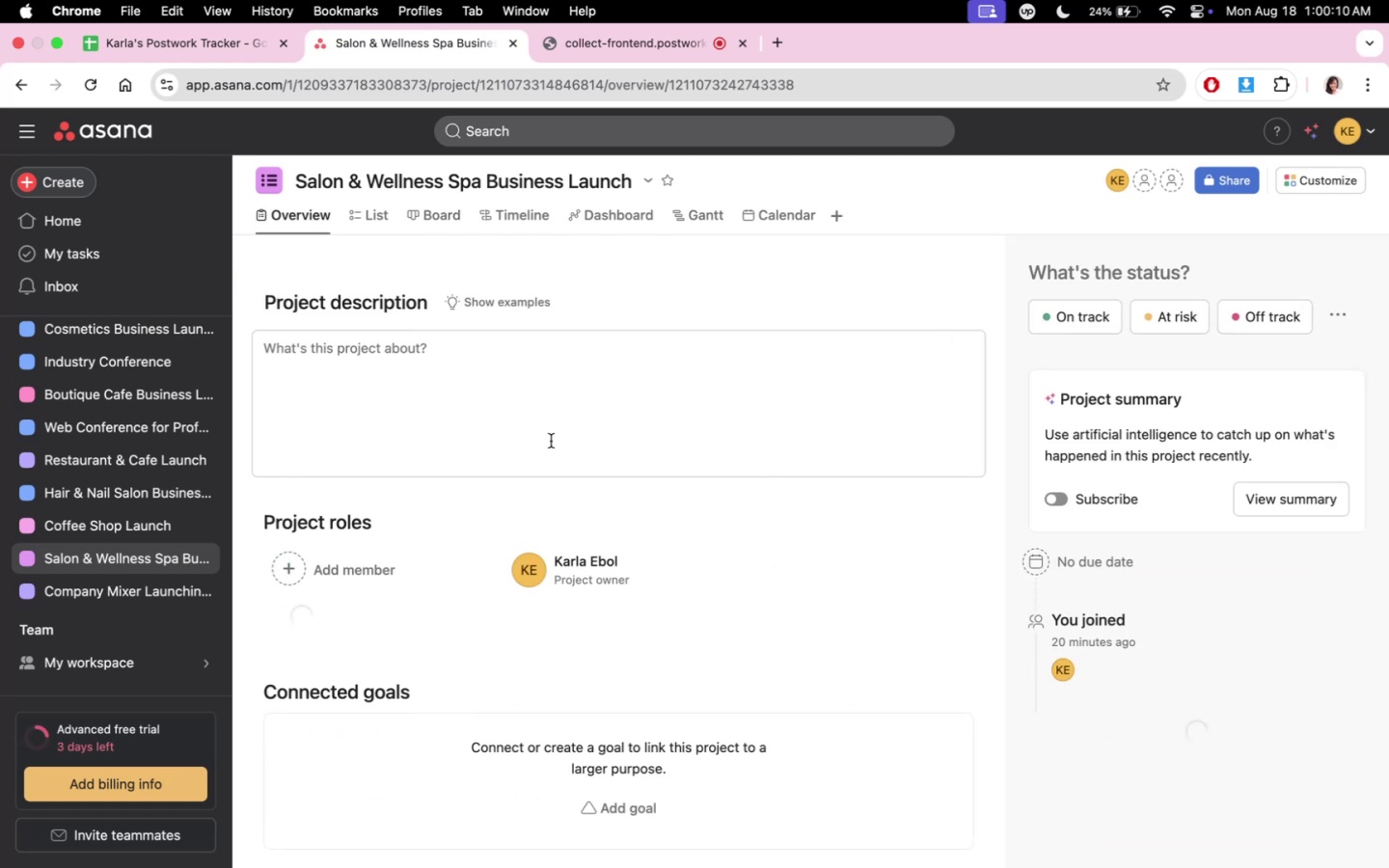 
scroll: coordinate [593, 633], scroll_direction: down, amount: 10.0
 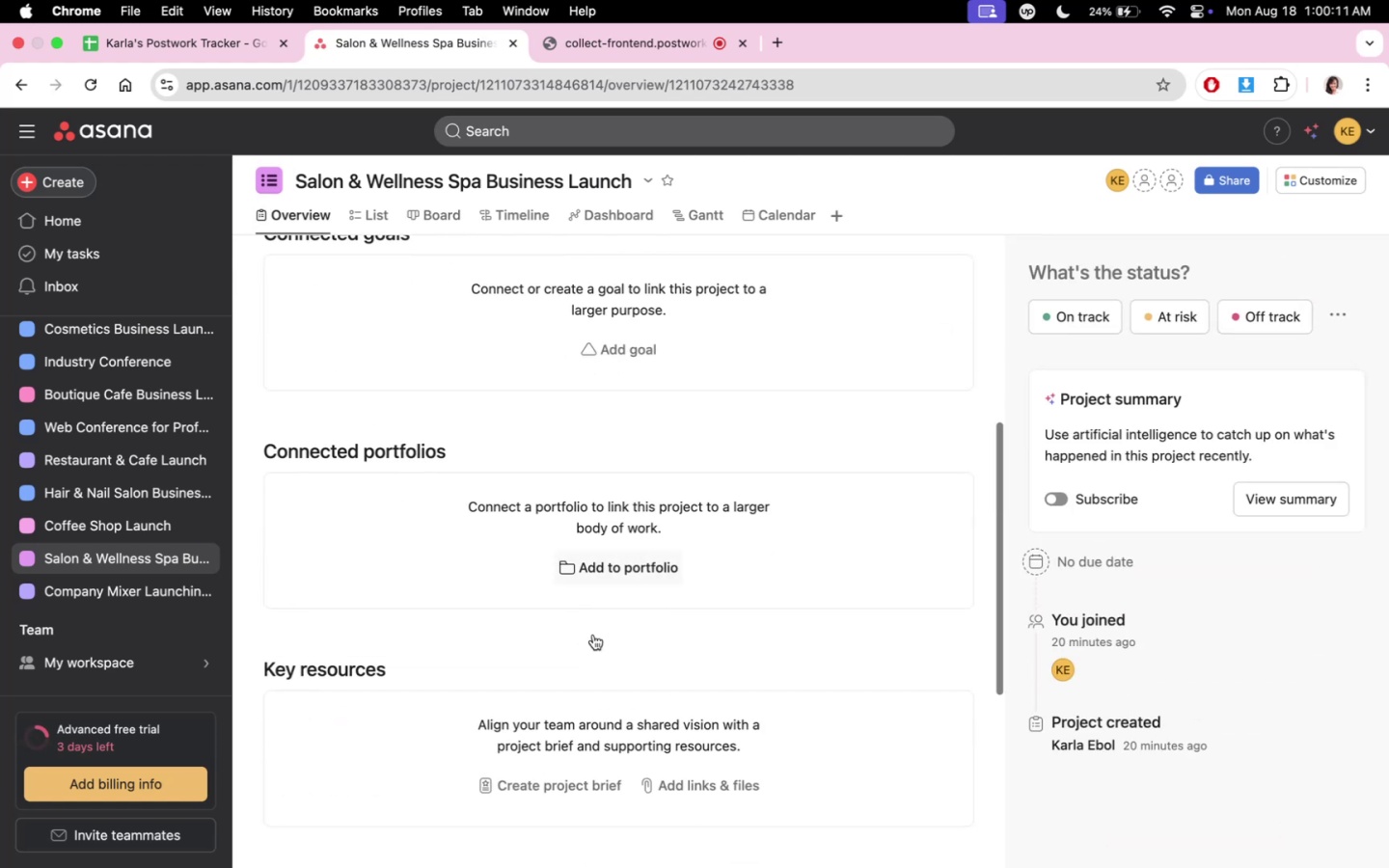 
scroll: coordinate [593, 635], scroll_direction: up, amount: 17.0
 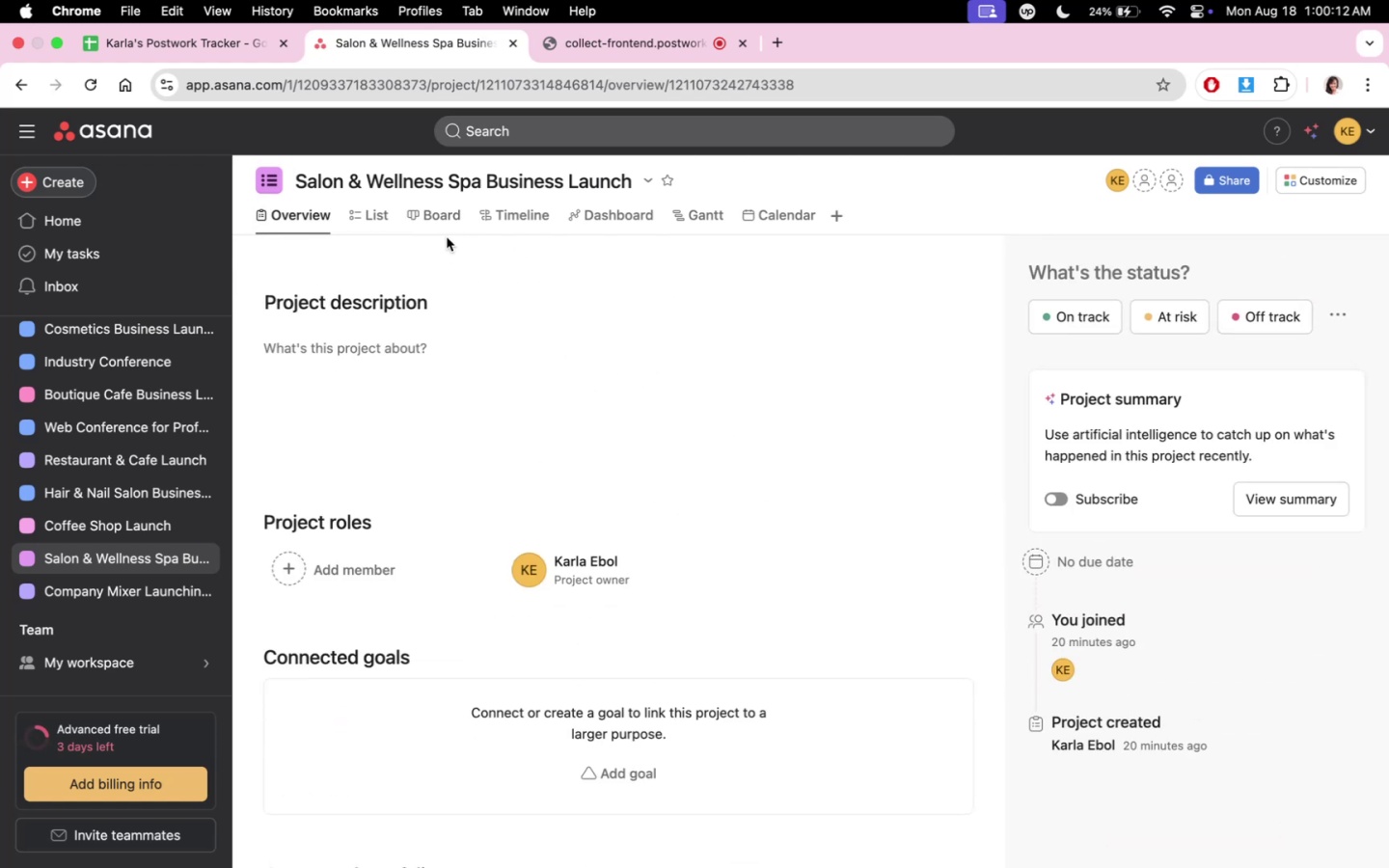 
left_click([378, 217])
 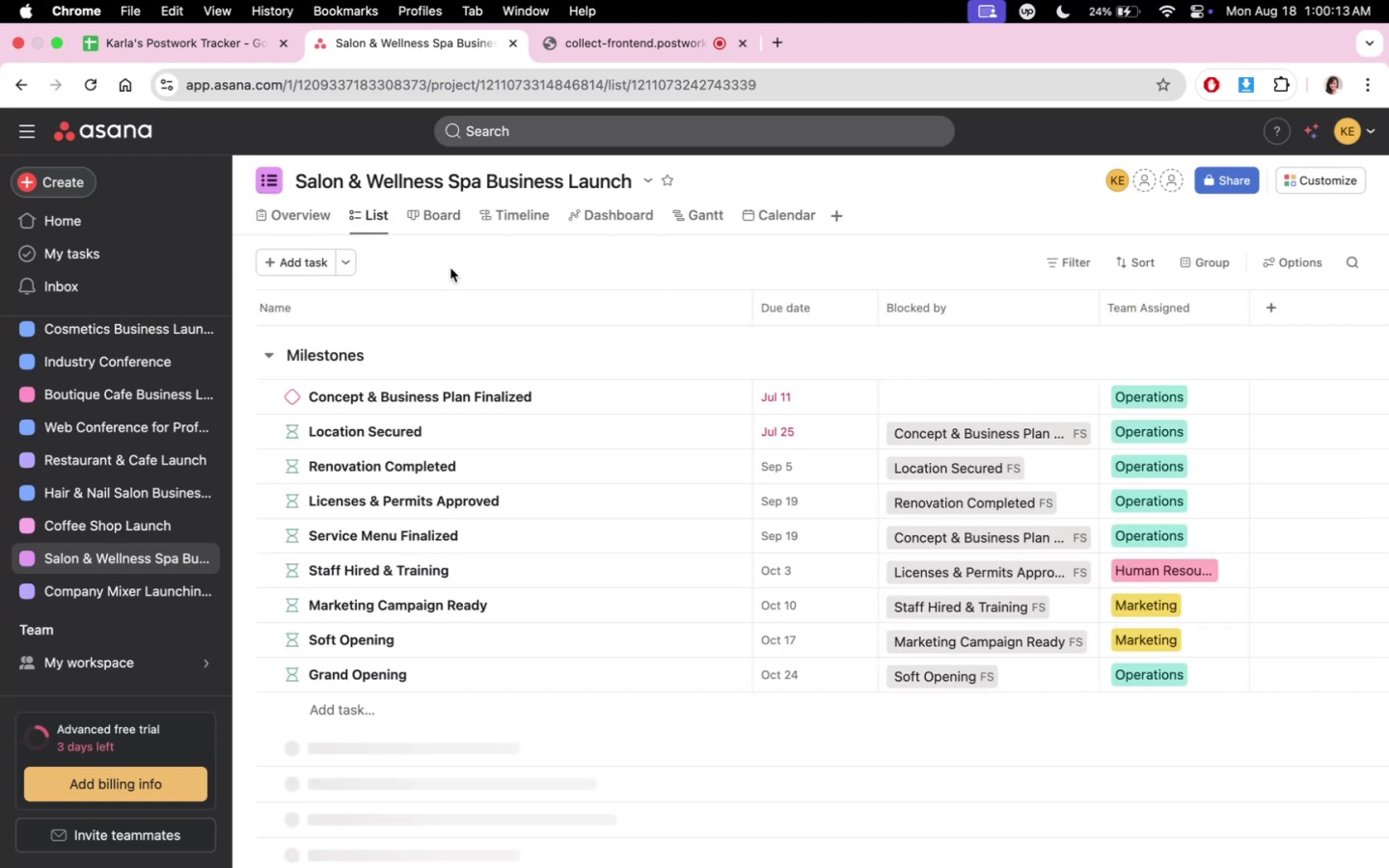 
scroll: coordinate [632, 736], scroll_direction: down, amount: 10.0
 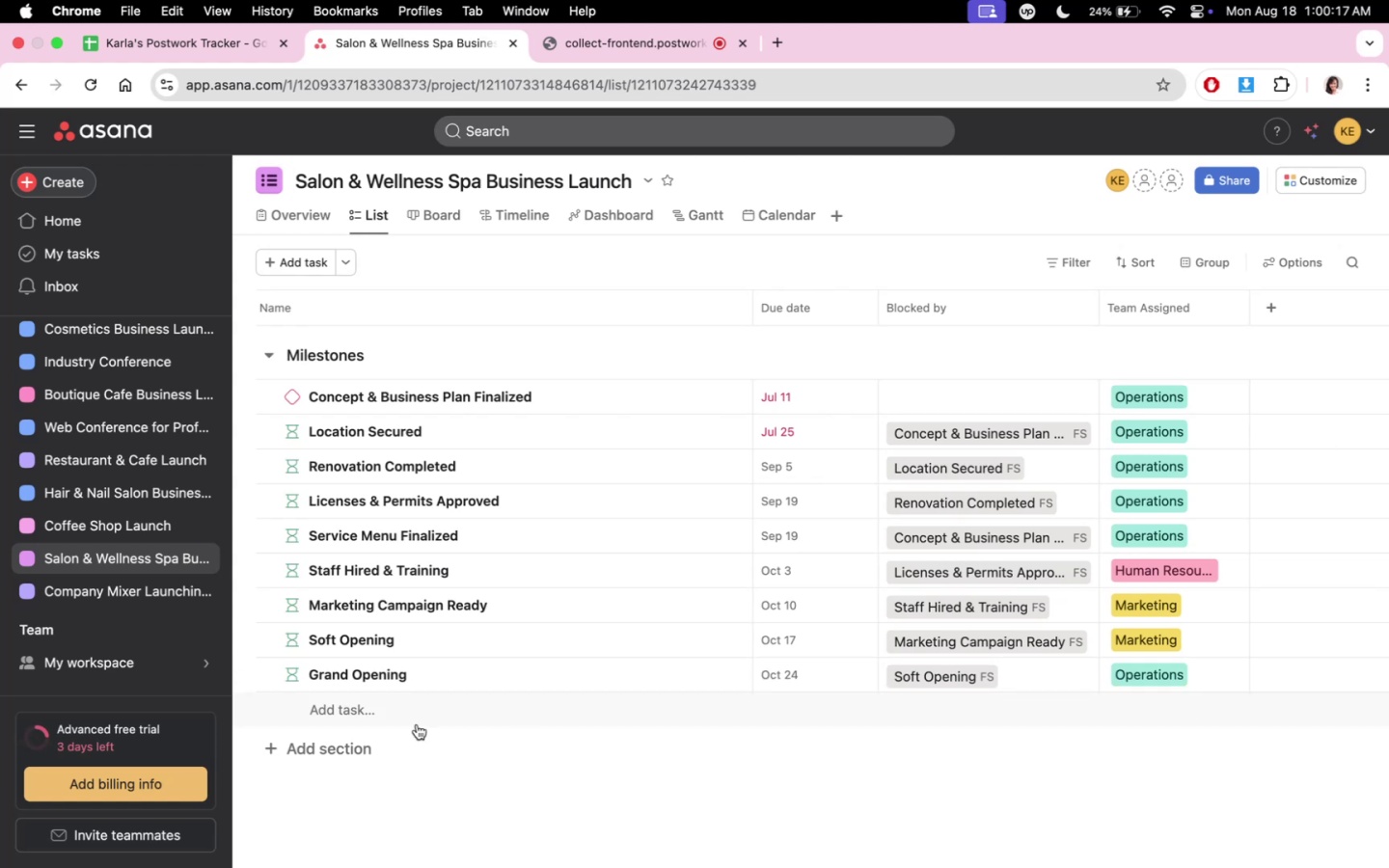 
type(Phase 1 - Concept & Planning)
 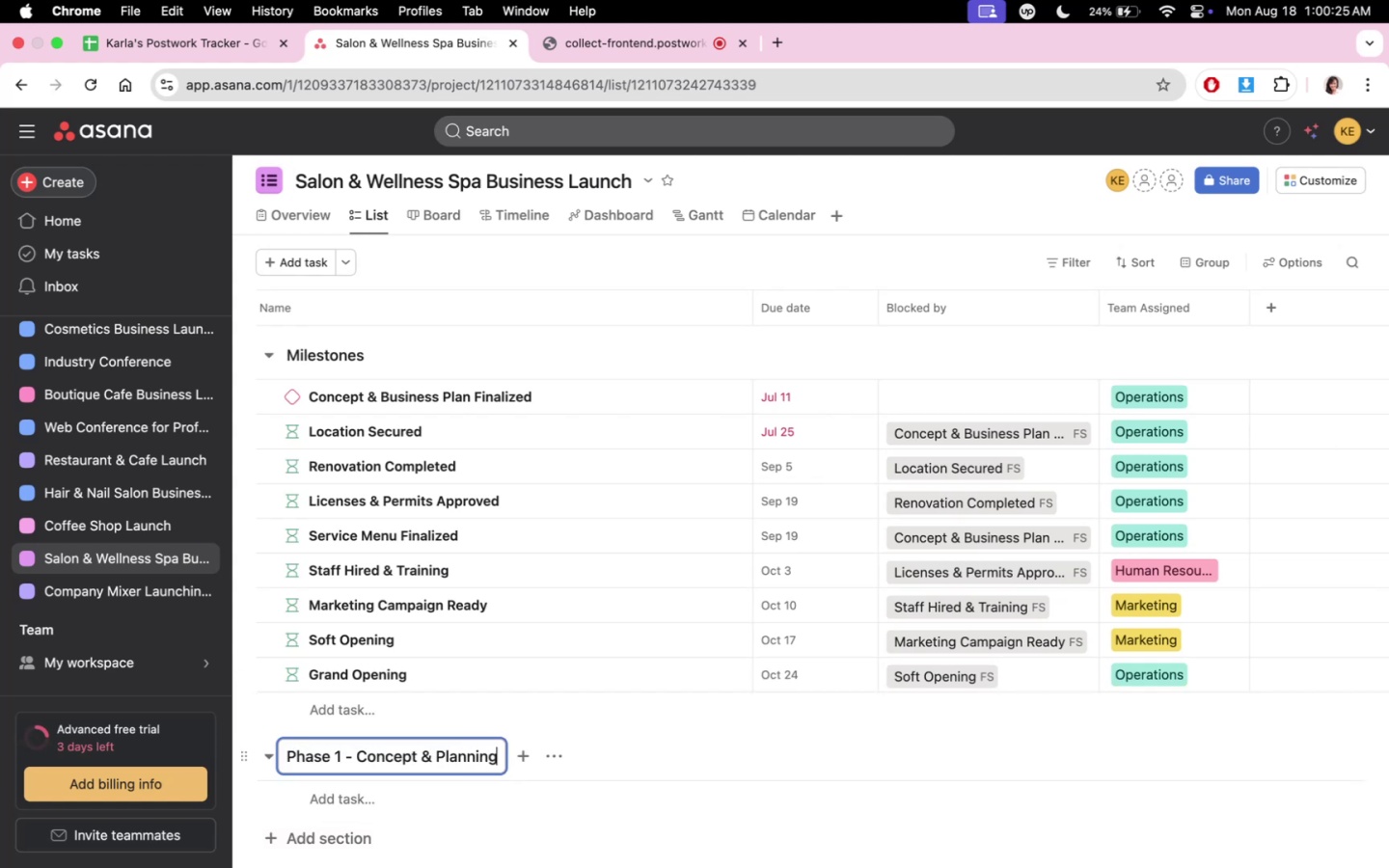 
key(Enter)
 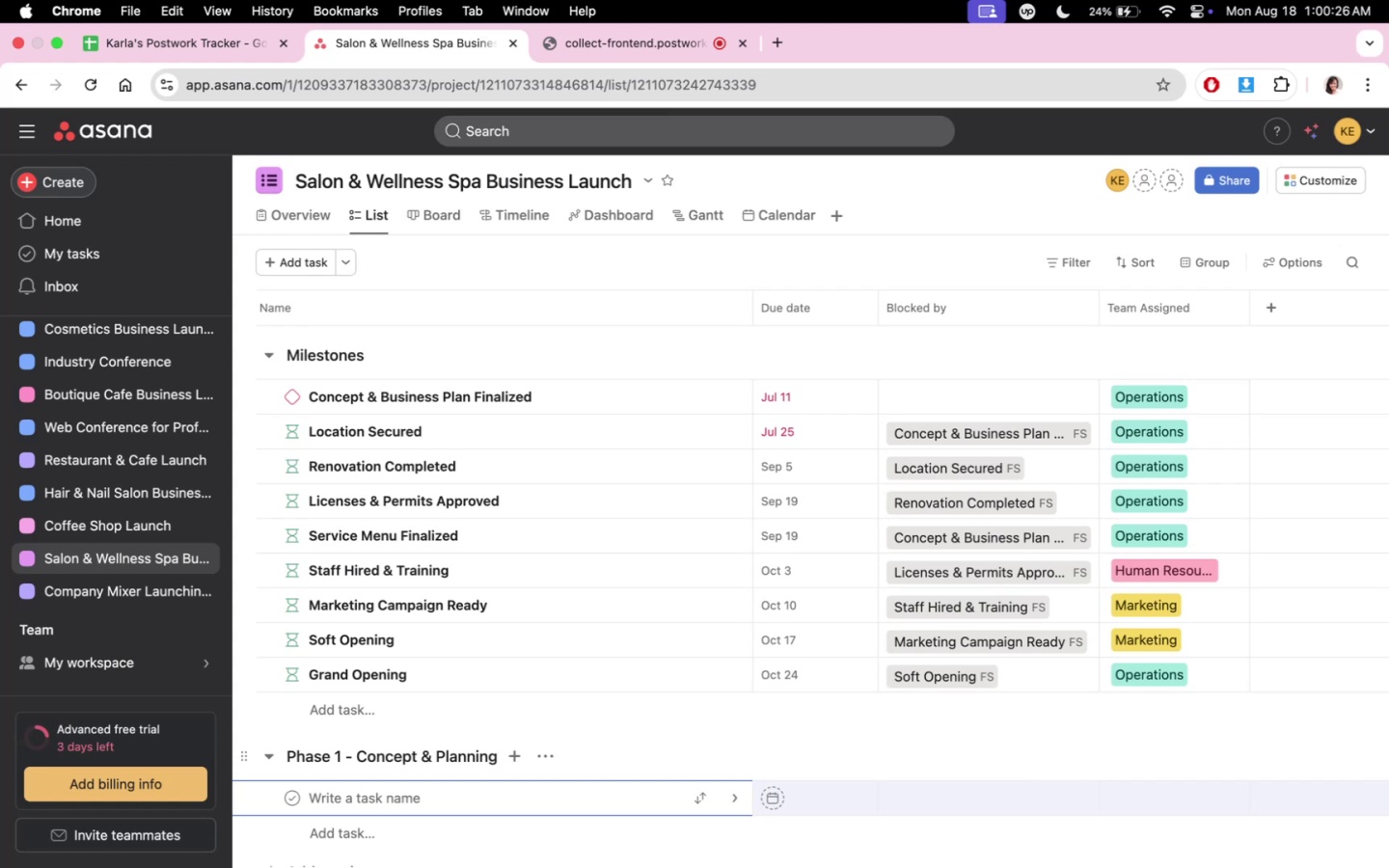 
type(Define s)
key(Backspace)
type(Spa Concept)
 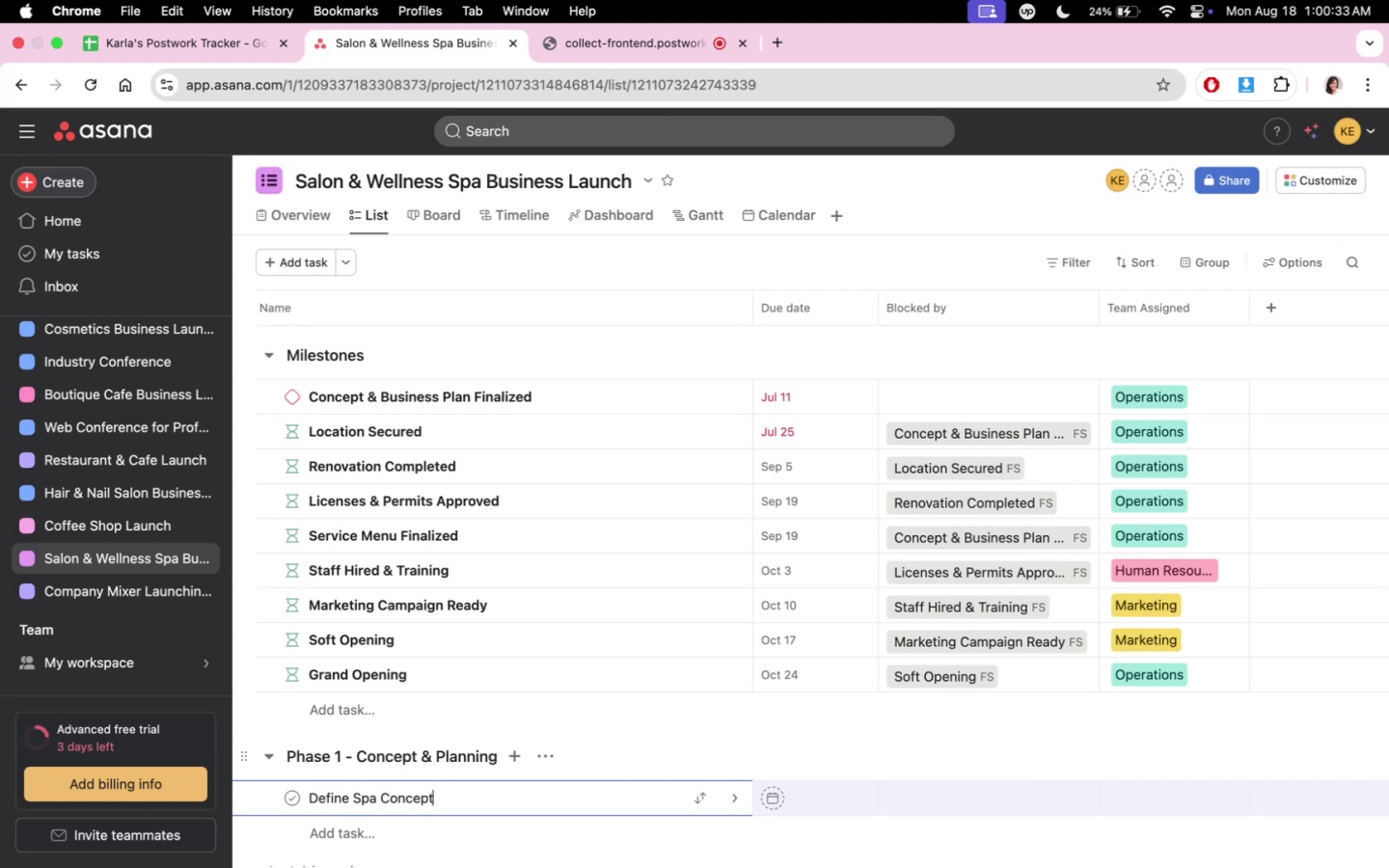 
scroll: coordinate [415, 693], scroll_direction: down, amount: 3.0
 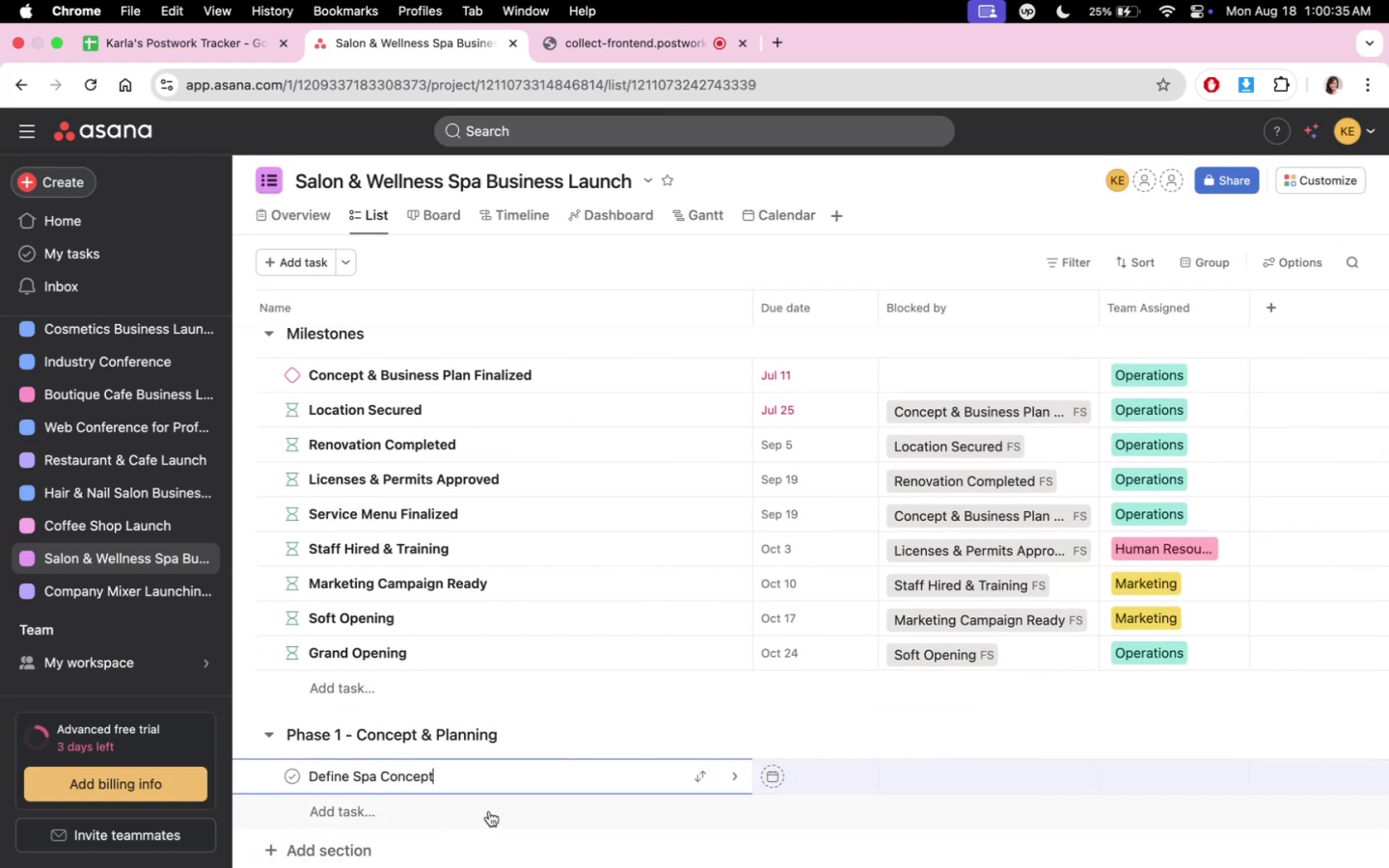 
left_click([520, 794])
 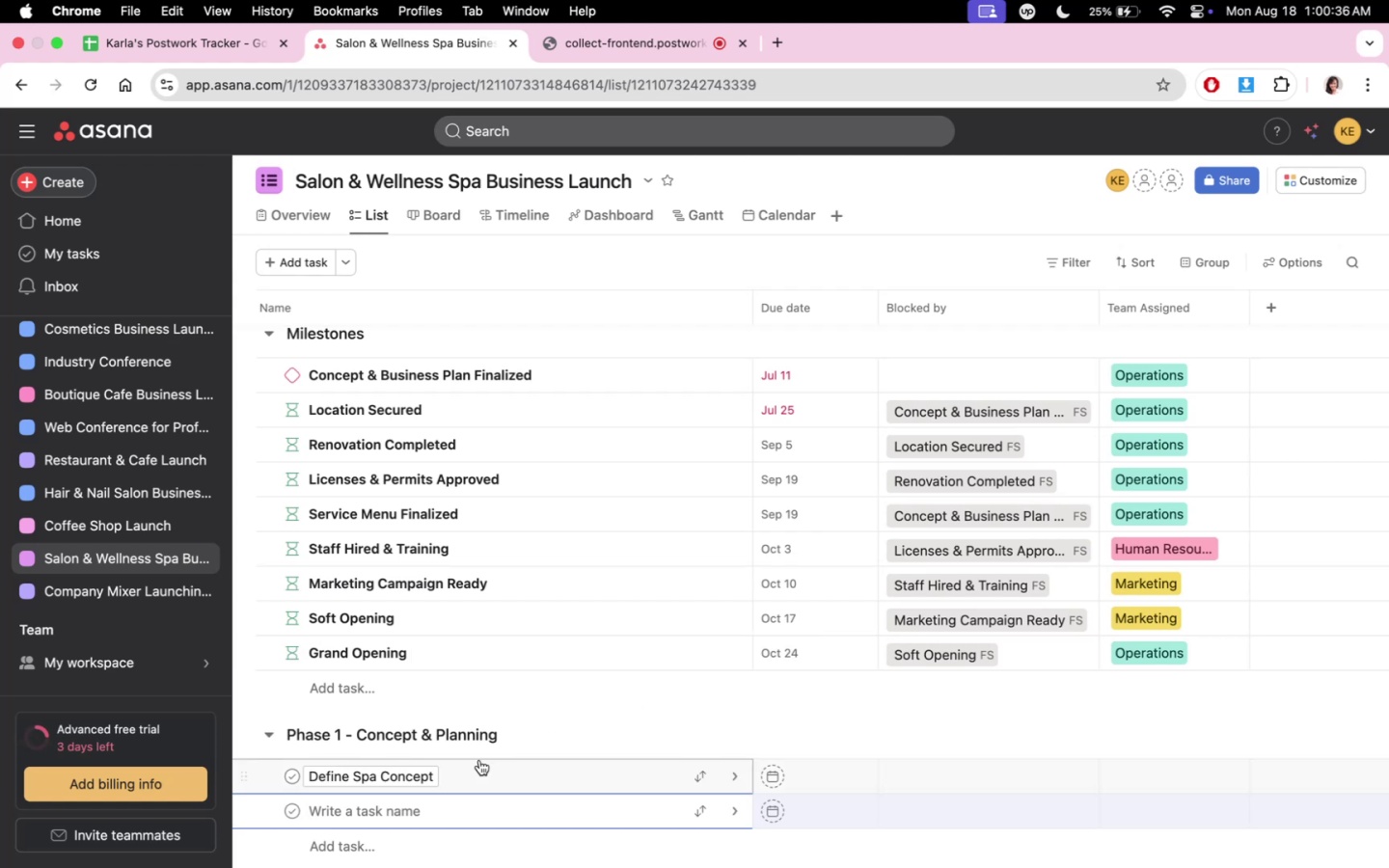 
left_click([530, 777])
 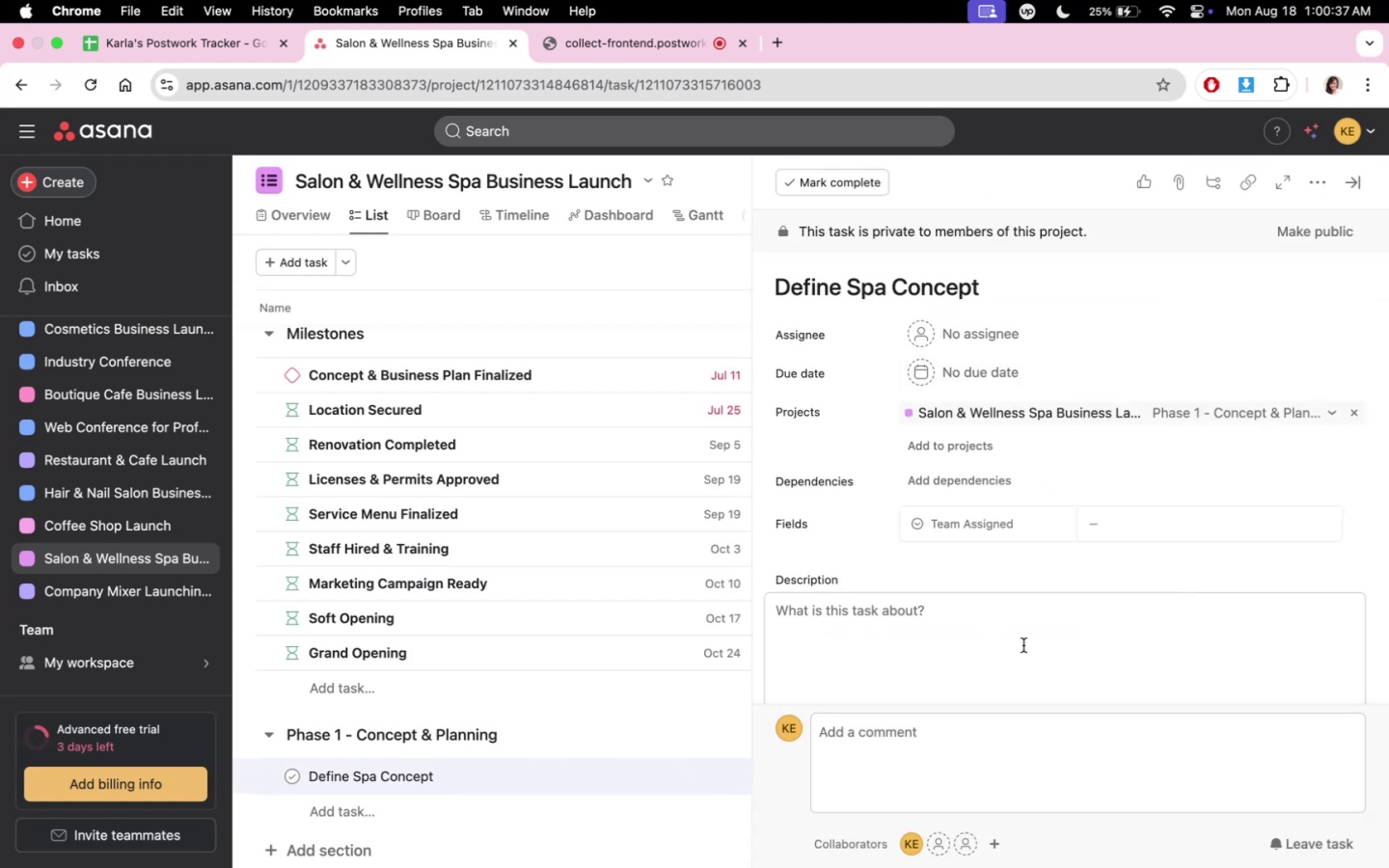 
left_click([1023, 646])
 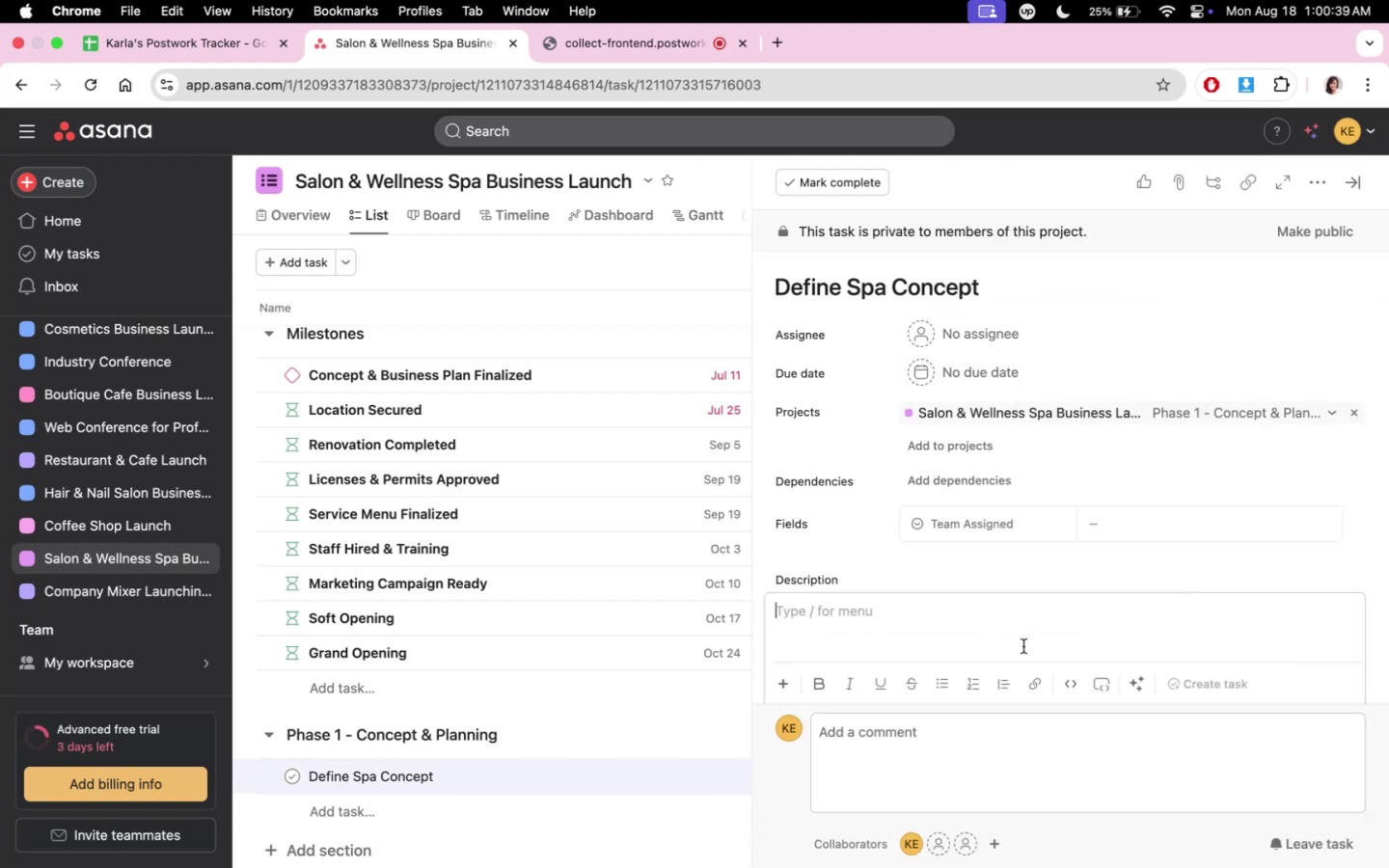 
type(Establish )
 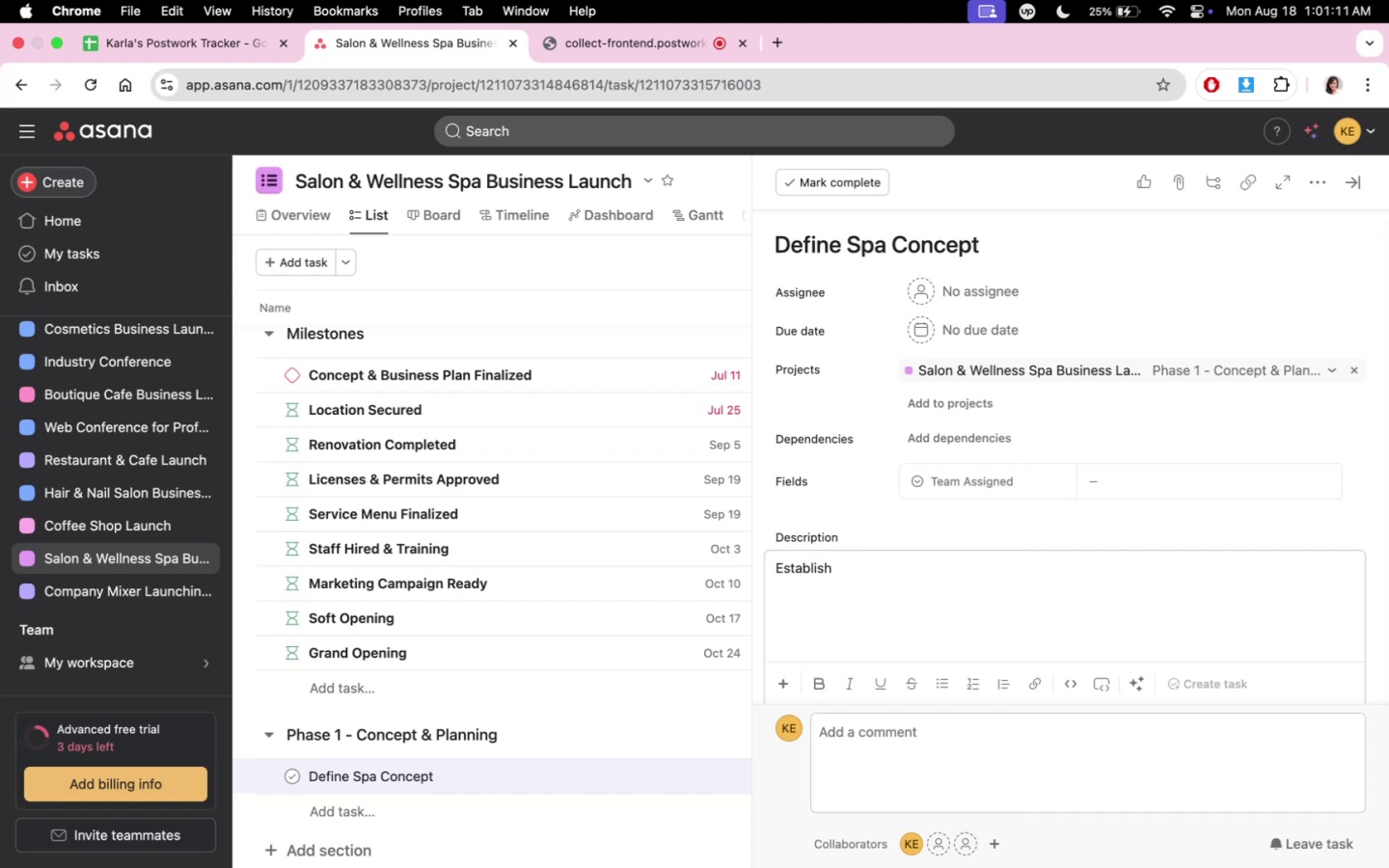 
wait(34.9)
 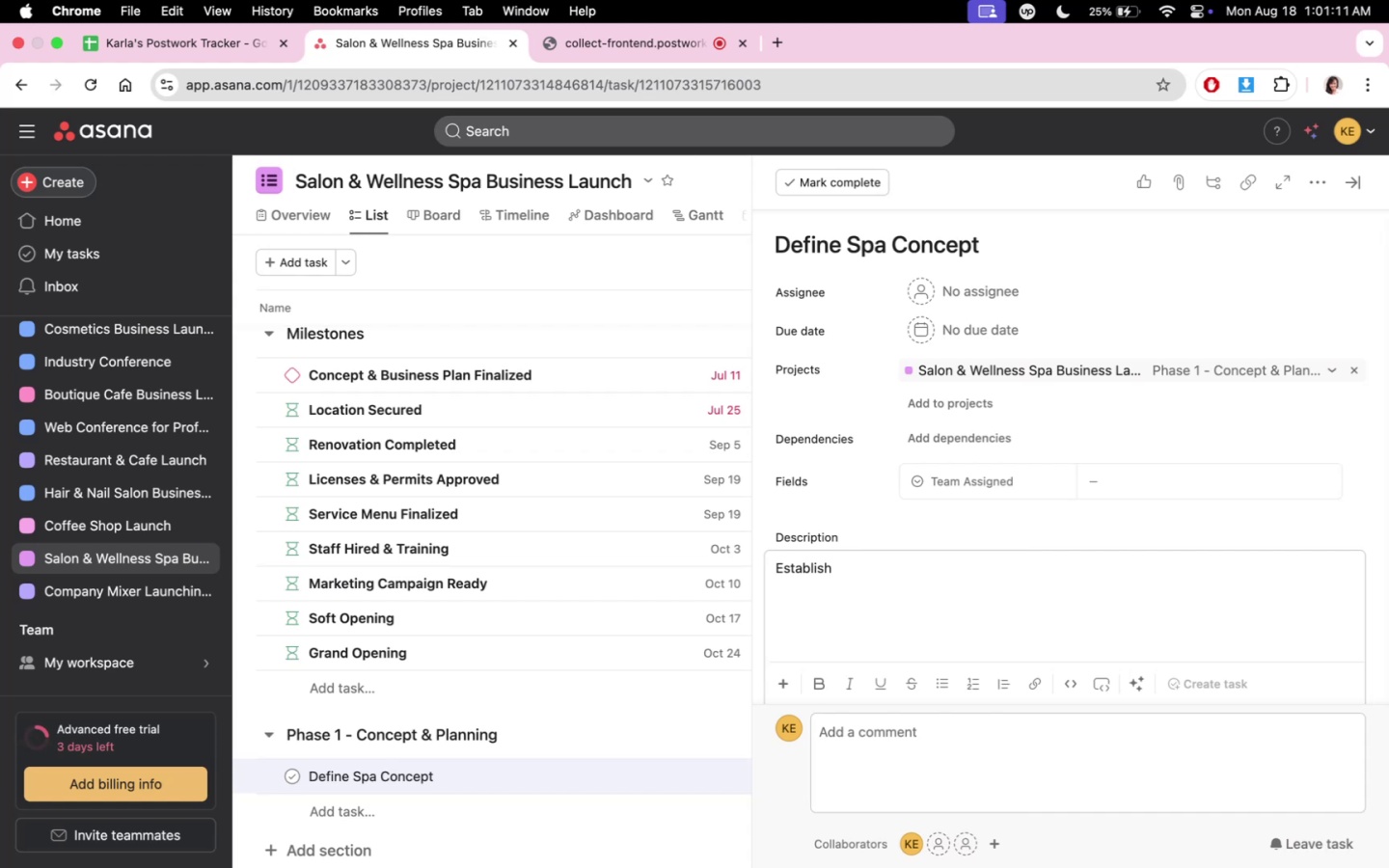 
type(brand positioning )
 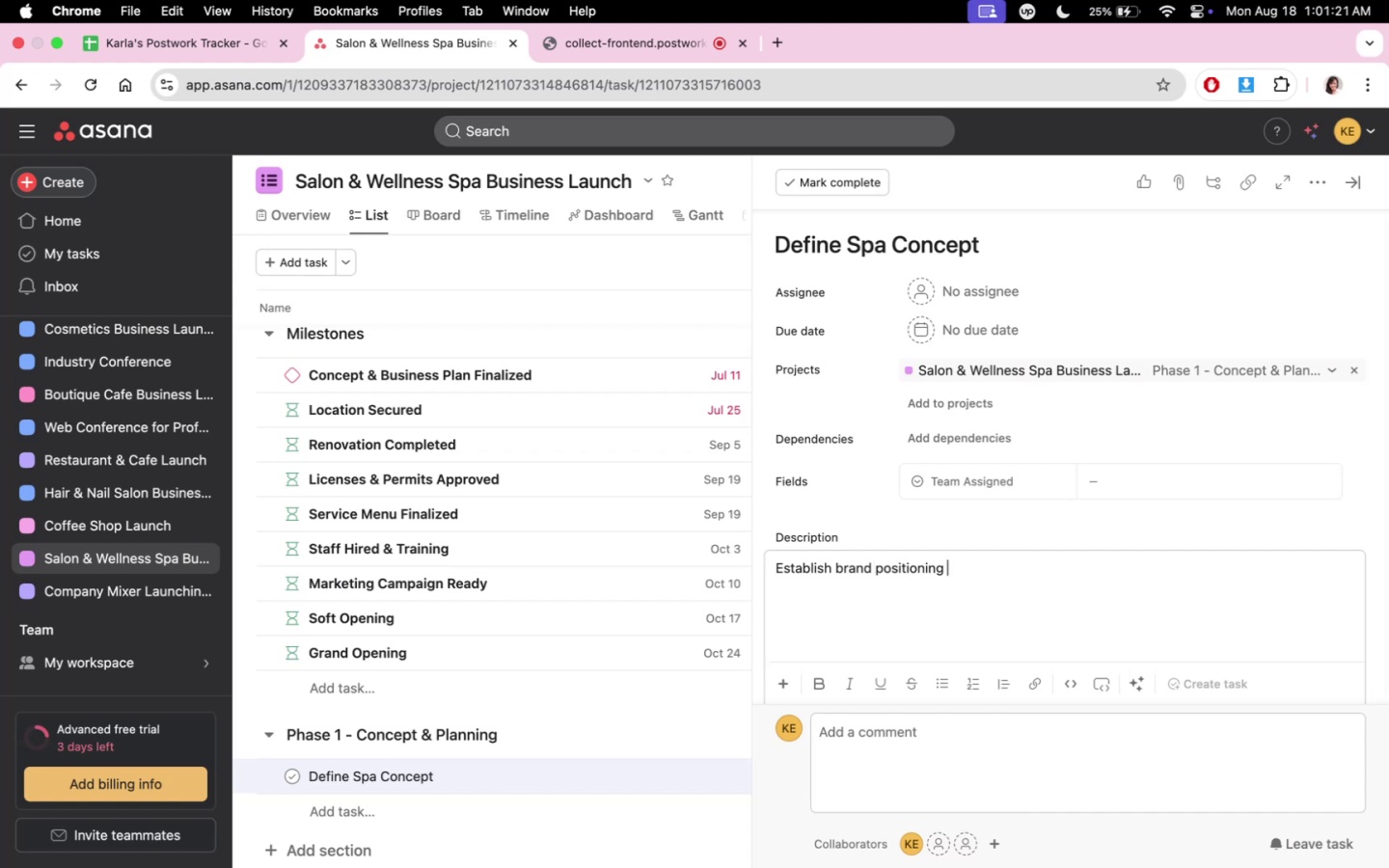 
type((luzury,)
key(Backspace)
key(Backspace)
key(Backspace)
key(Backspace)
key(Backspace)
type(xury, eco-frien)
key(Backspace)
type(dn)
key(Backspace)
key(Backspace)
type(ndly, holistic, etc) wellness offerings, )
key(Backspace)
key(Backspace)
type( (massah)
key(Backspace)
type(ge, facials, hair, nail servce)
key(Backspace)
key(Backspace)
type(ices), and traget cli)
key(Backspace)
key(Backspace)
key(Backspace)
key(Backspace)
key(Backspace)
key(Backspace)
key(Backspace)
key(Backspace)
key(Backspace)
type(arget clientele.)
 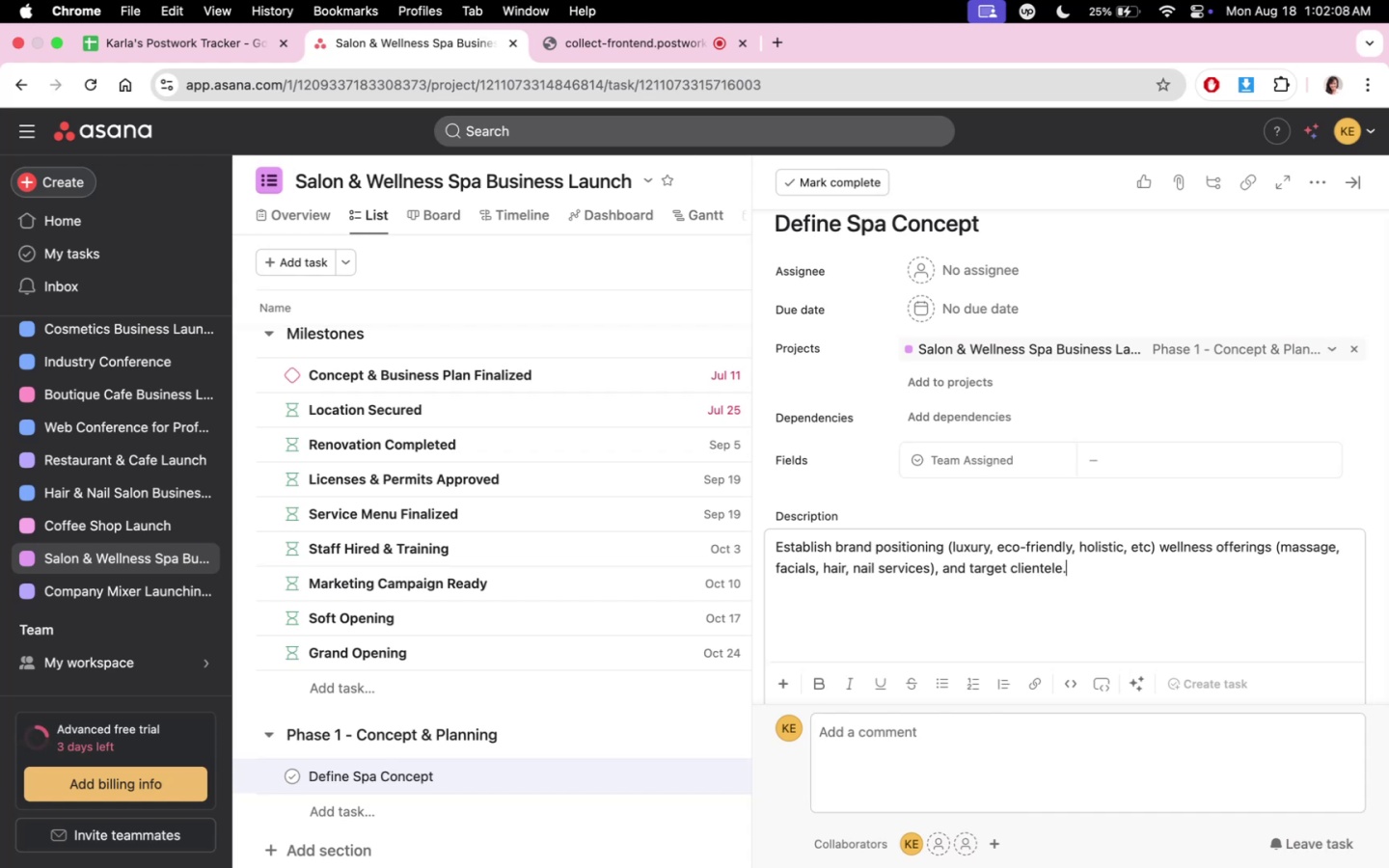 
scroll: coordinate [1023, 646], scroll_direction: down, amount: 34.0
 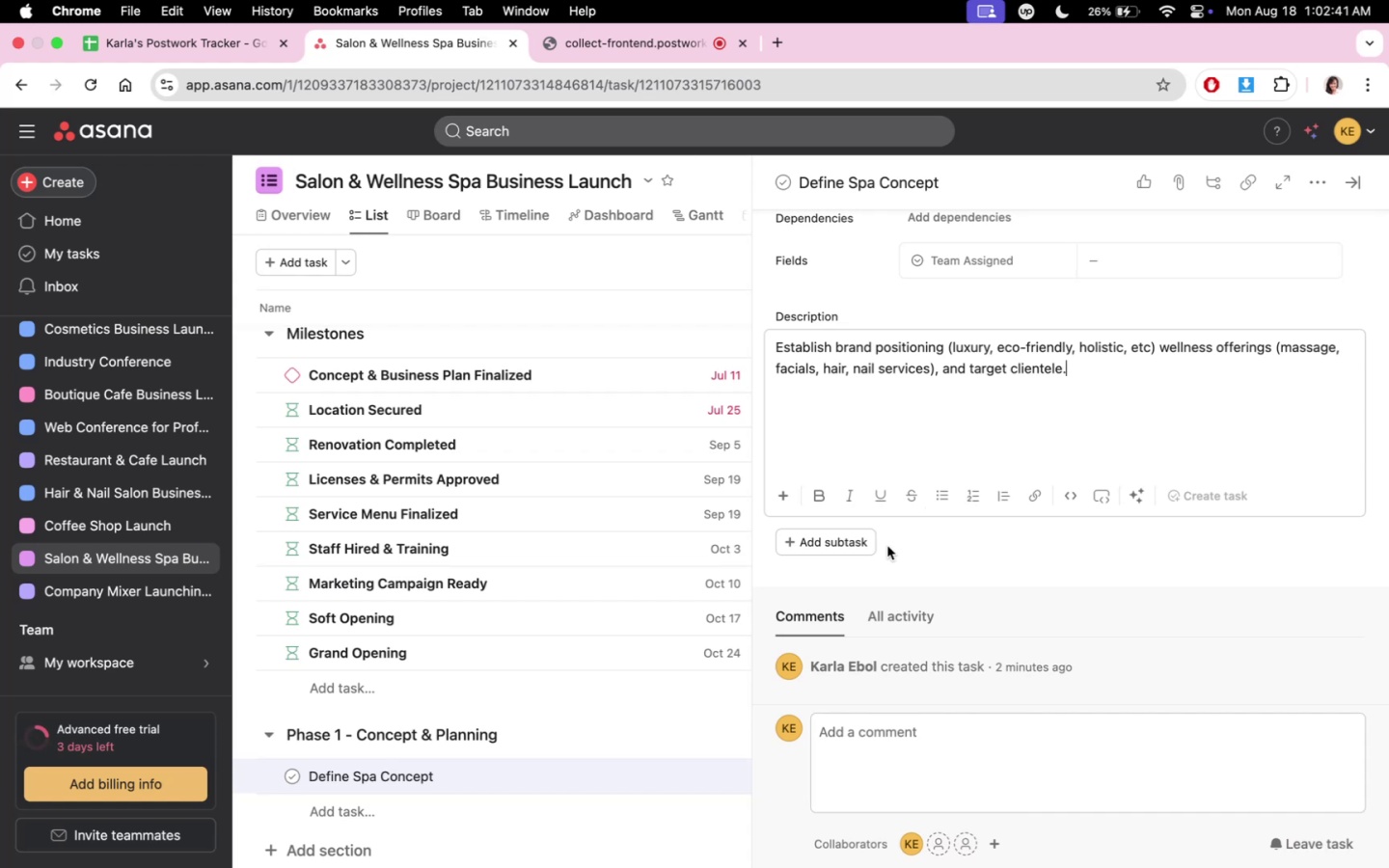 
wait(37.3)
 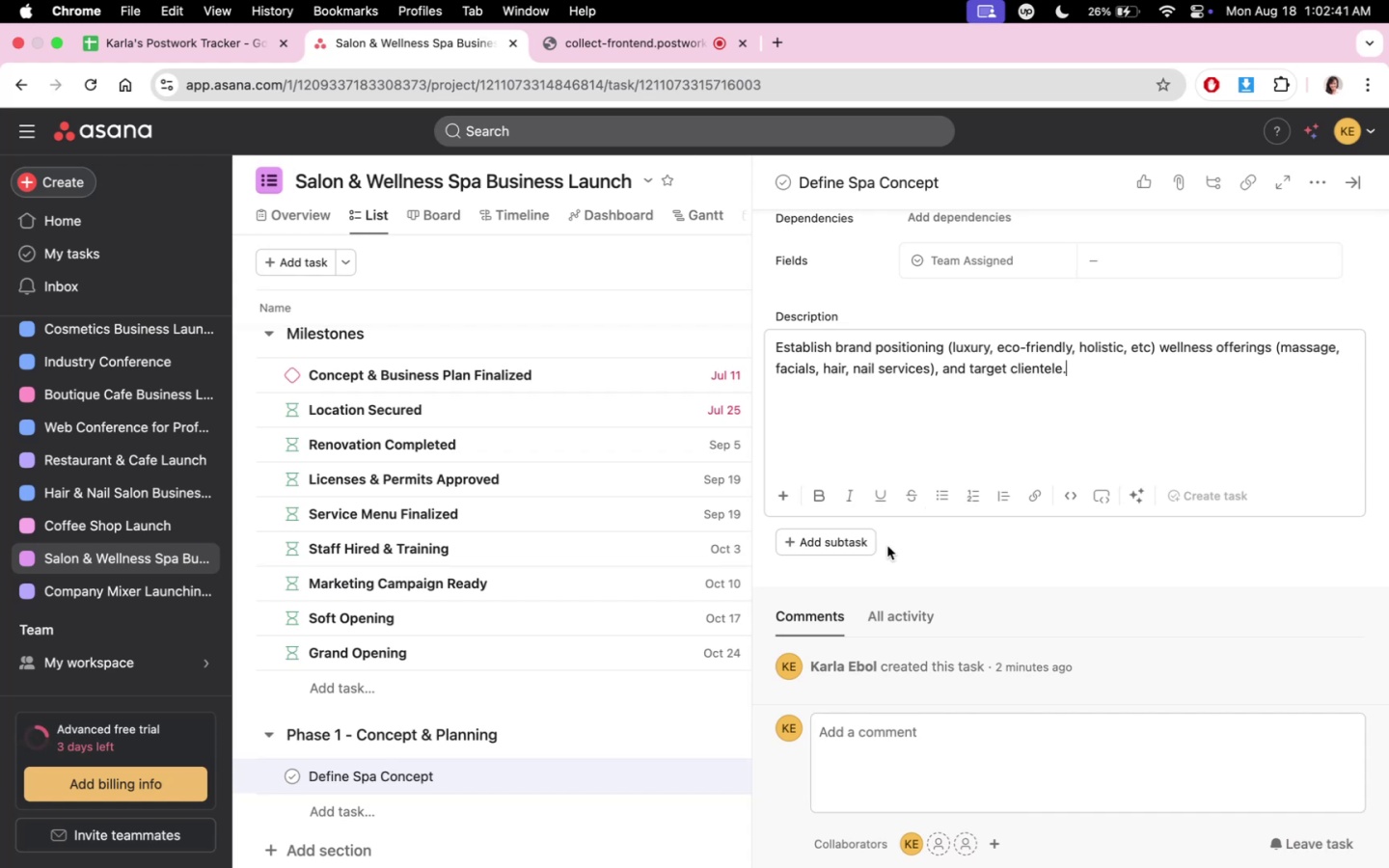 
scroll: coordinate [942, 502], scroll_direction: down, amount: 4.0
 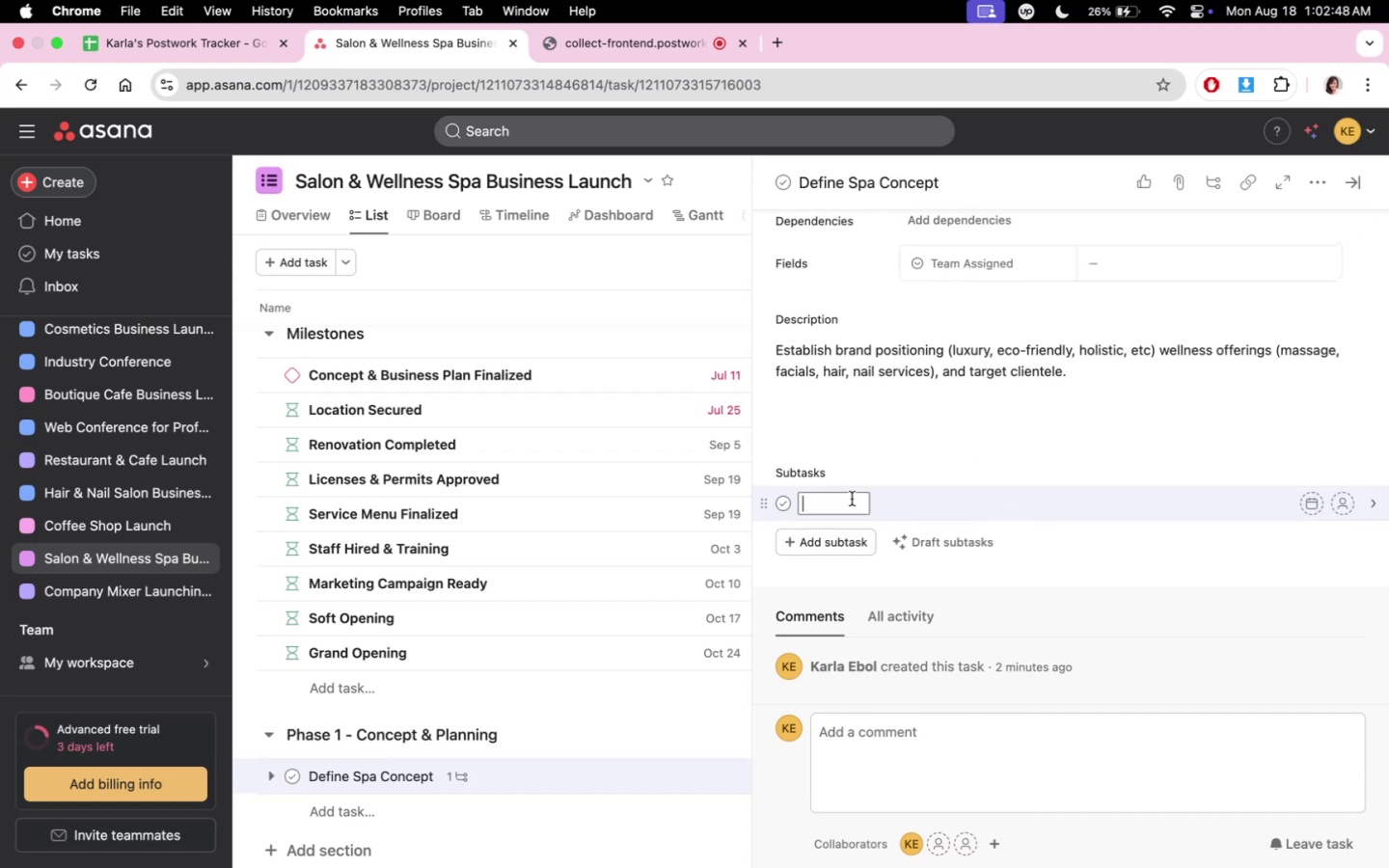 
hold_key(key=ShiftLeft, duration=0.31)
 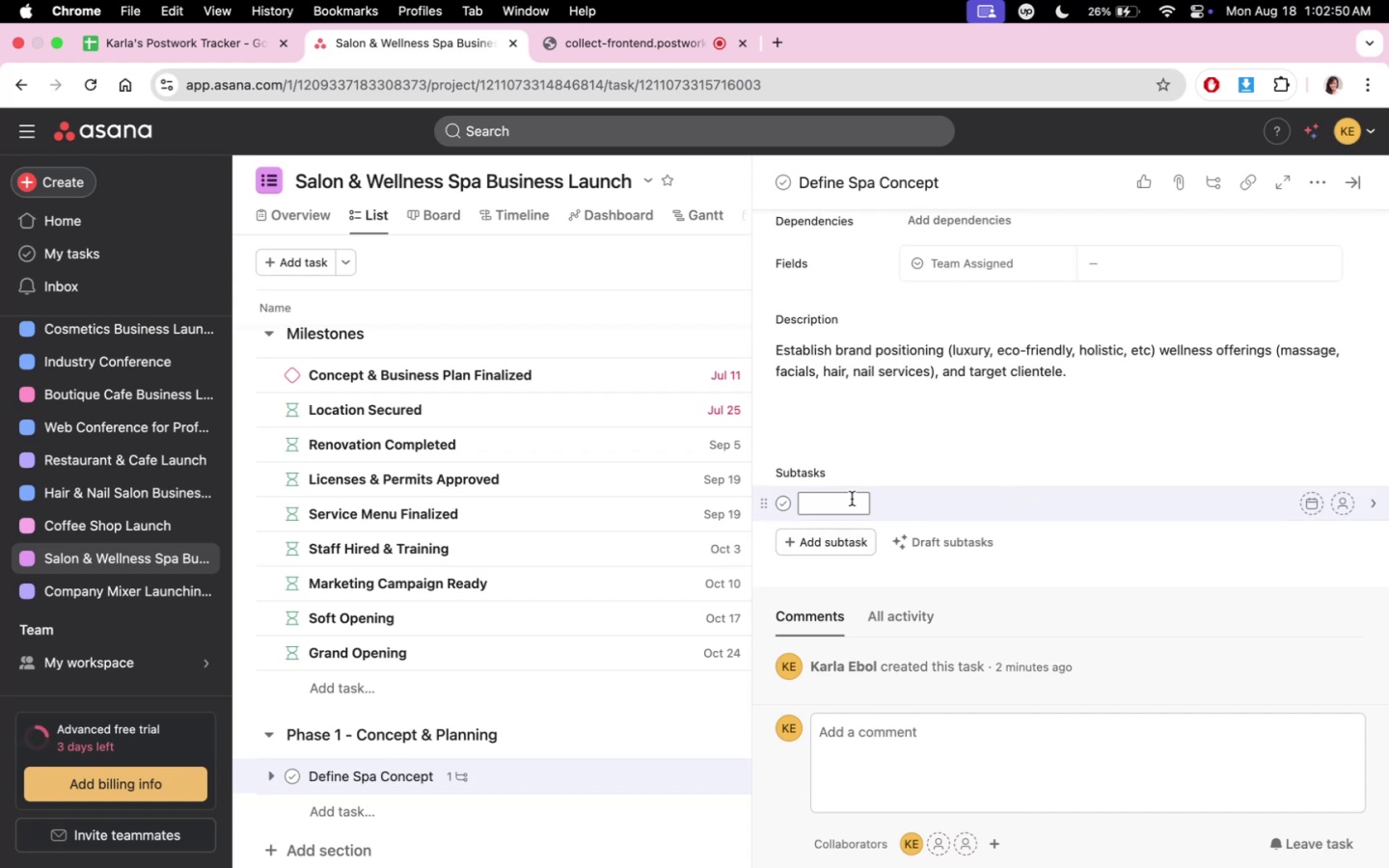 
key(Backspace)
type(BrBrainstorm servie offerings, )
key(Backspace)
key(Backspace)
key(Backspace)
key(Backspace)
key(Backspace)
key(Backspace)
key(Backspace)
key(Backspace)
key(Backspace)
key(Backspace)
key(Backspace)
key(Backspace)
type(c)
key(Backspace)
type(c)
key(Backspace)
type(c)
key(Backspace)
key(Backspace)
type(ce offerings, )
 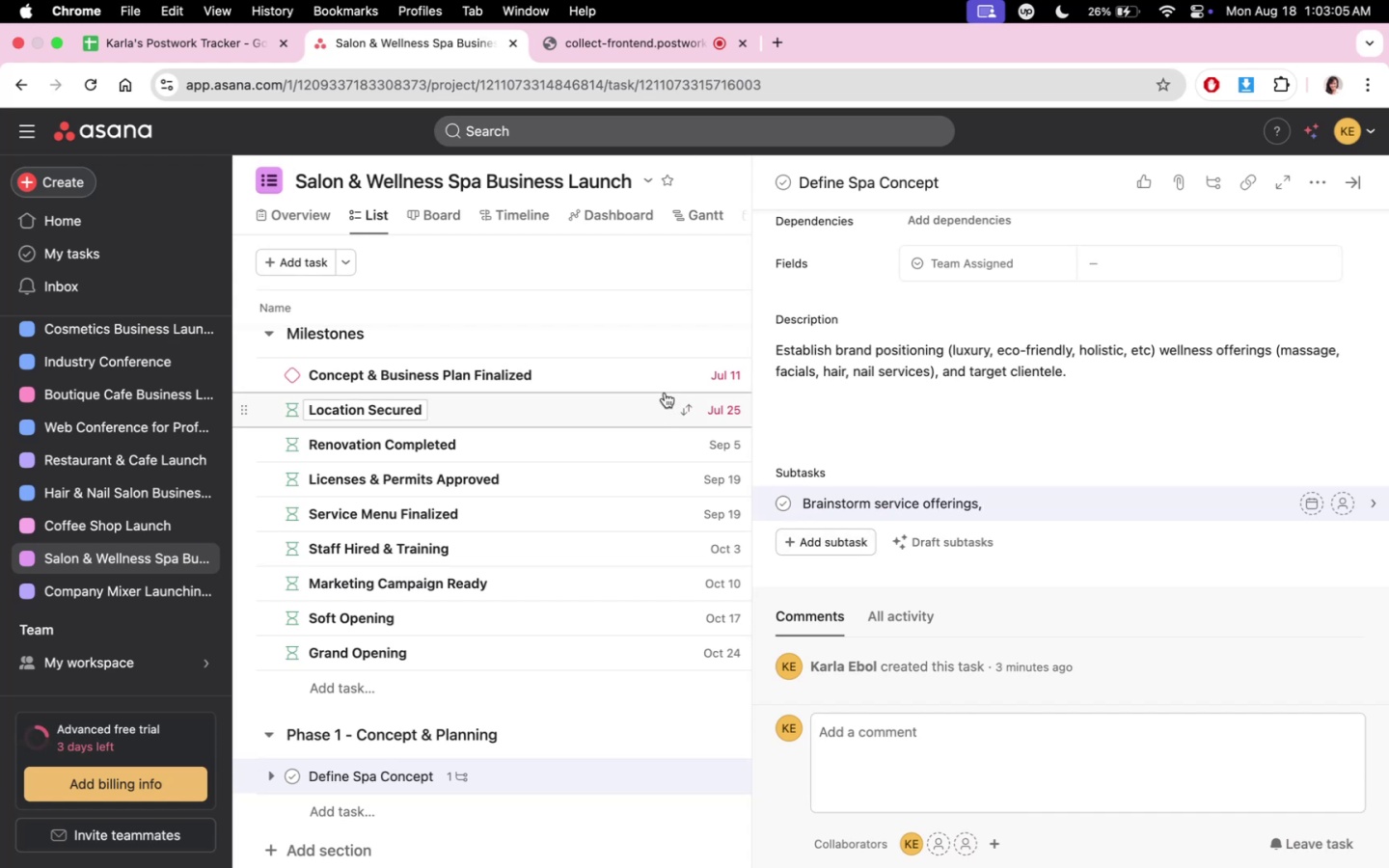 
left_click([619, 46])
 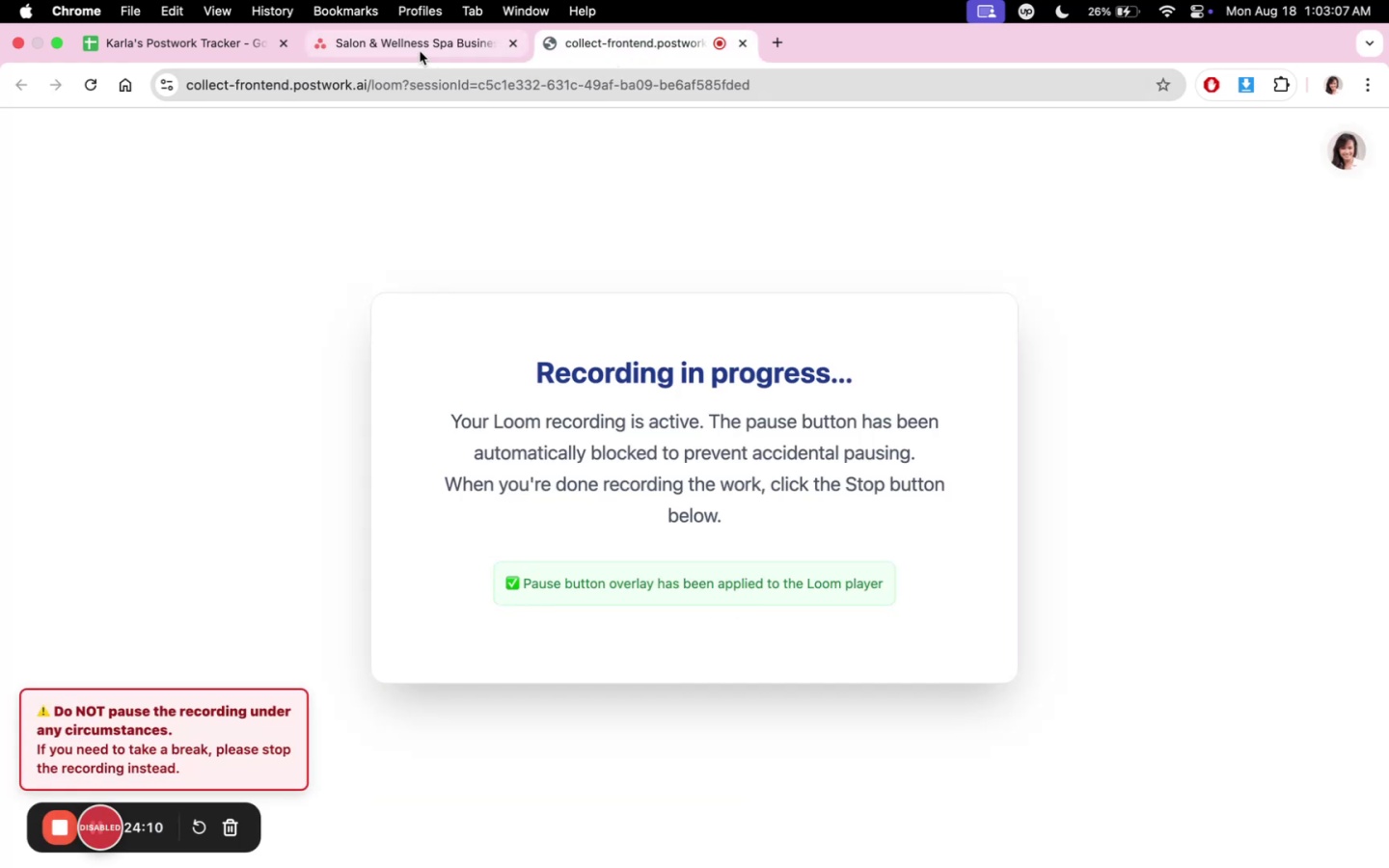 
left_click([420, 51])
 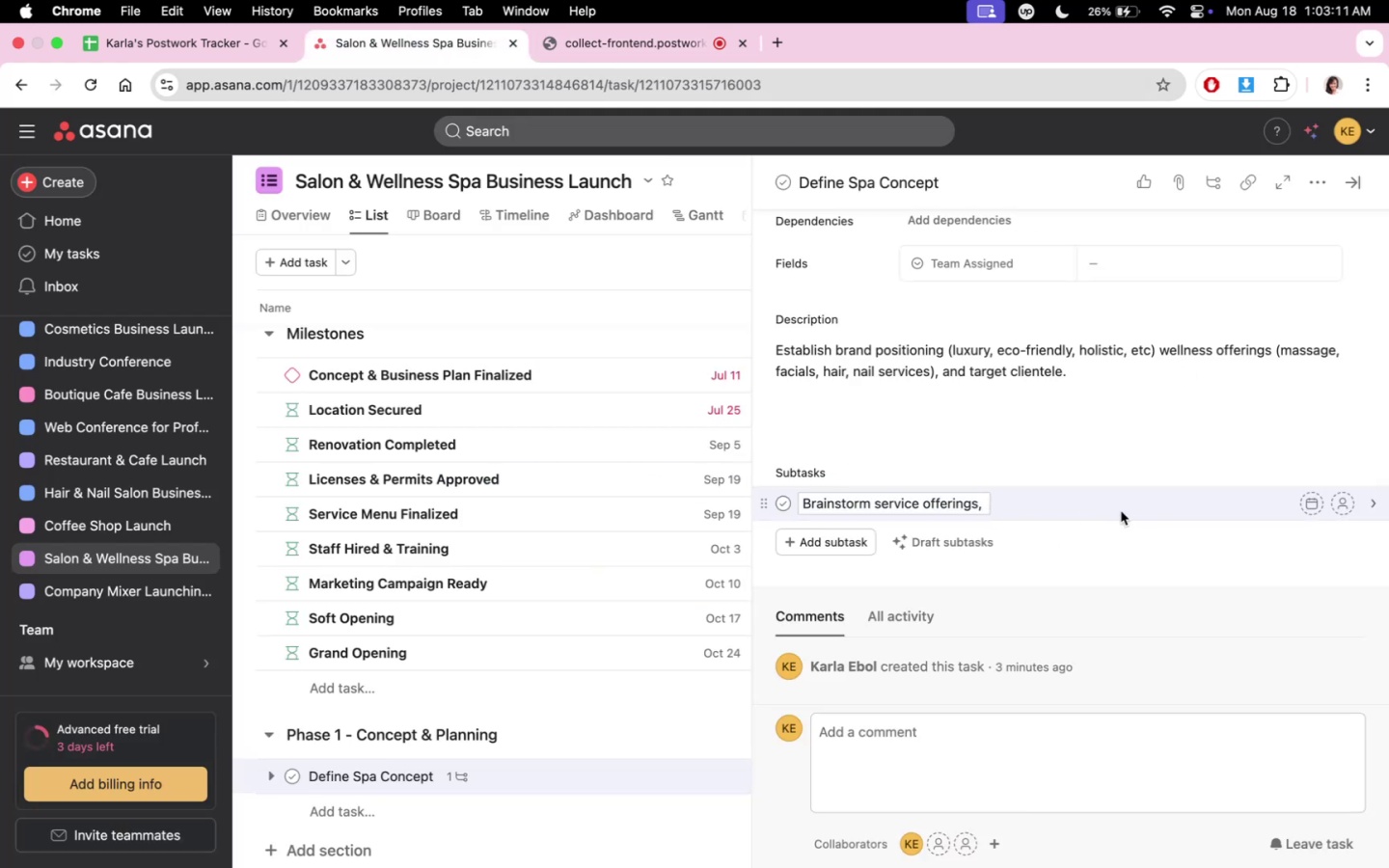 
key(Backspace)
key(Backspace)
type( (spa treatments, salon services, wellen)
key(Backspace)
key(Backspace)
type(ness packages))
 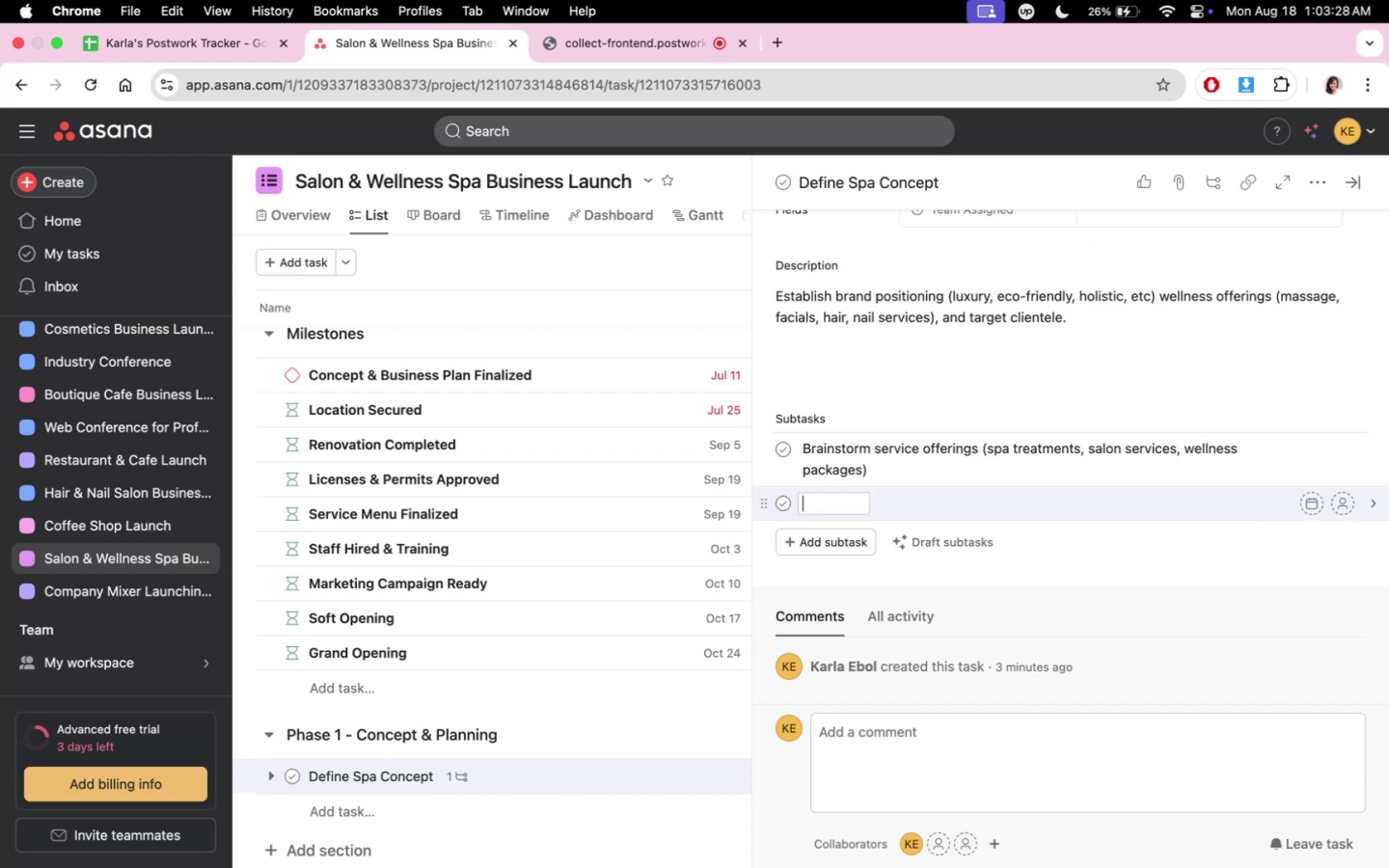 
 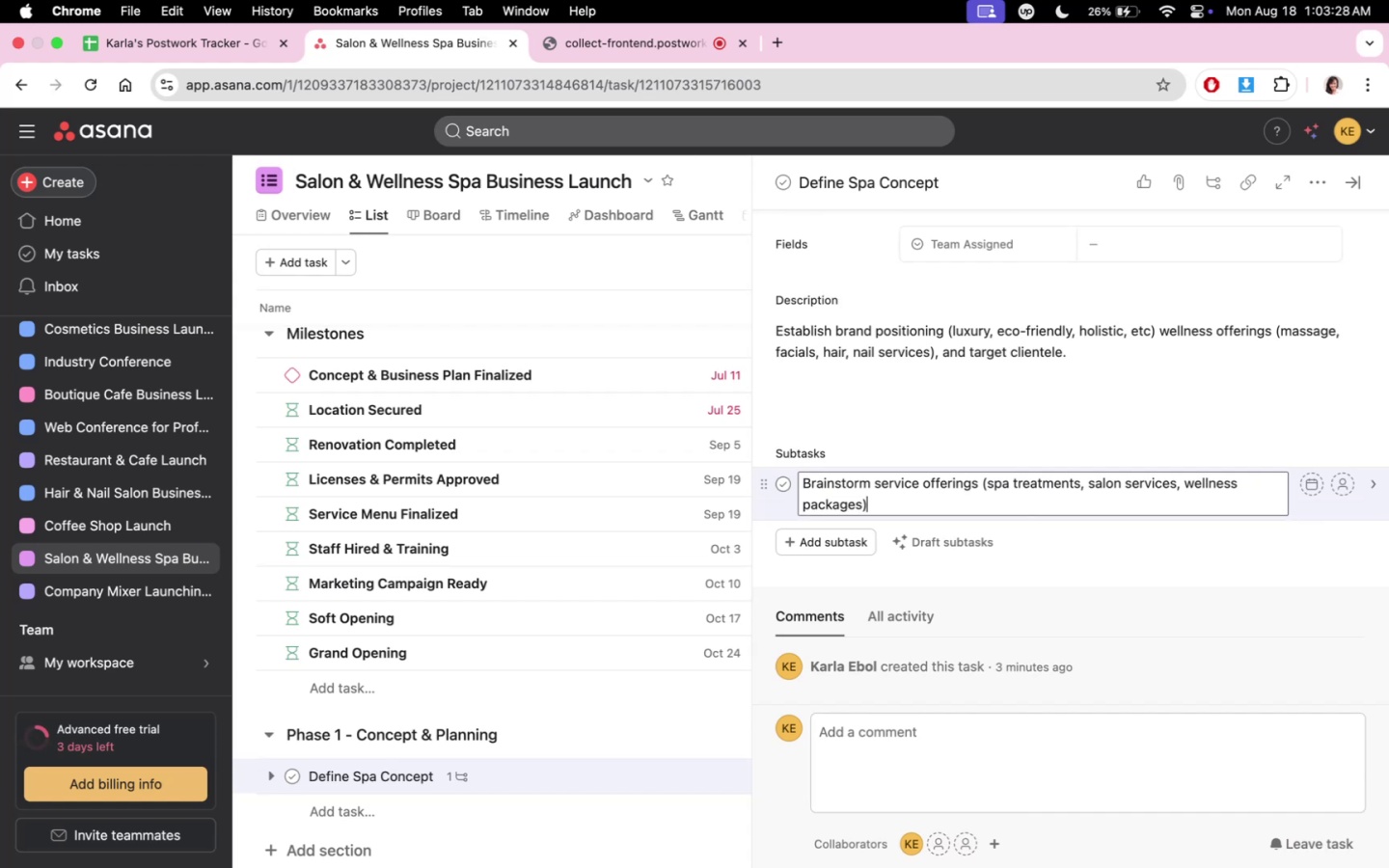 
key(Enter)
 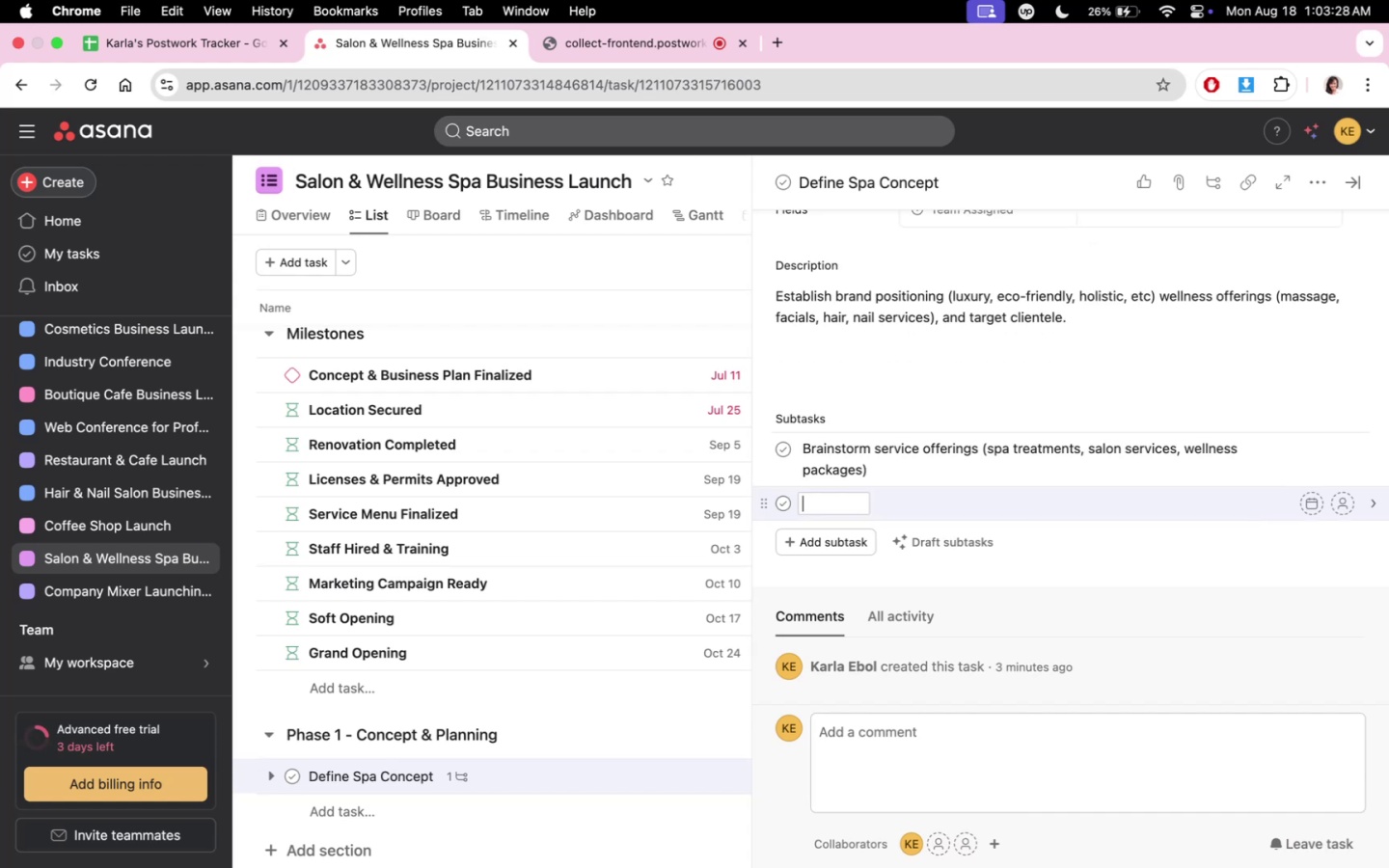 
type(Research spa and salon )
 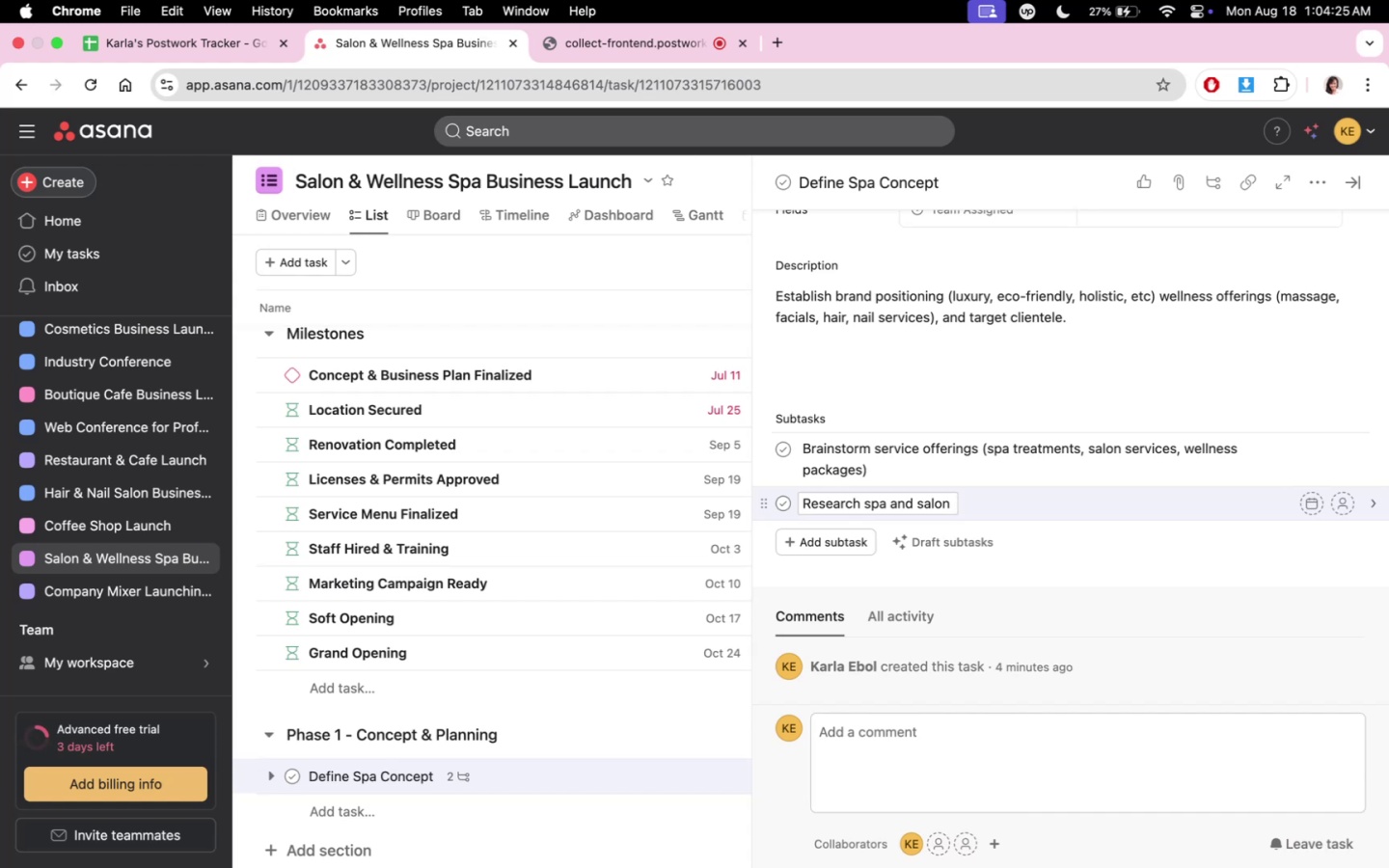 
wait(56.97)
 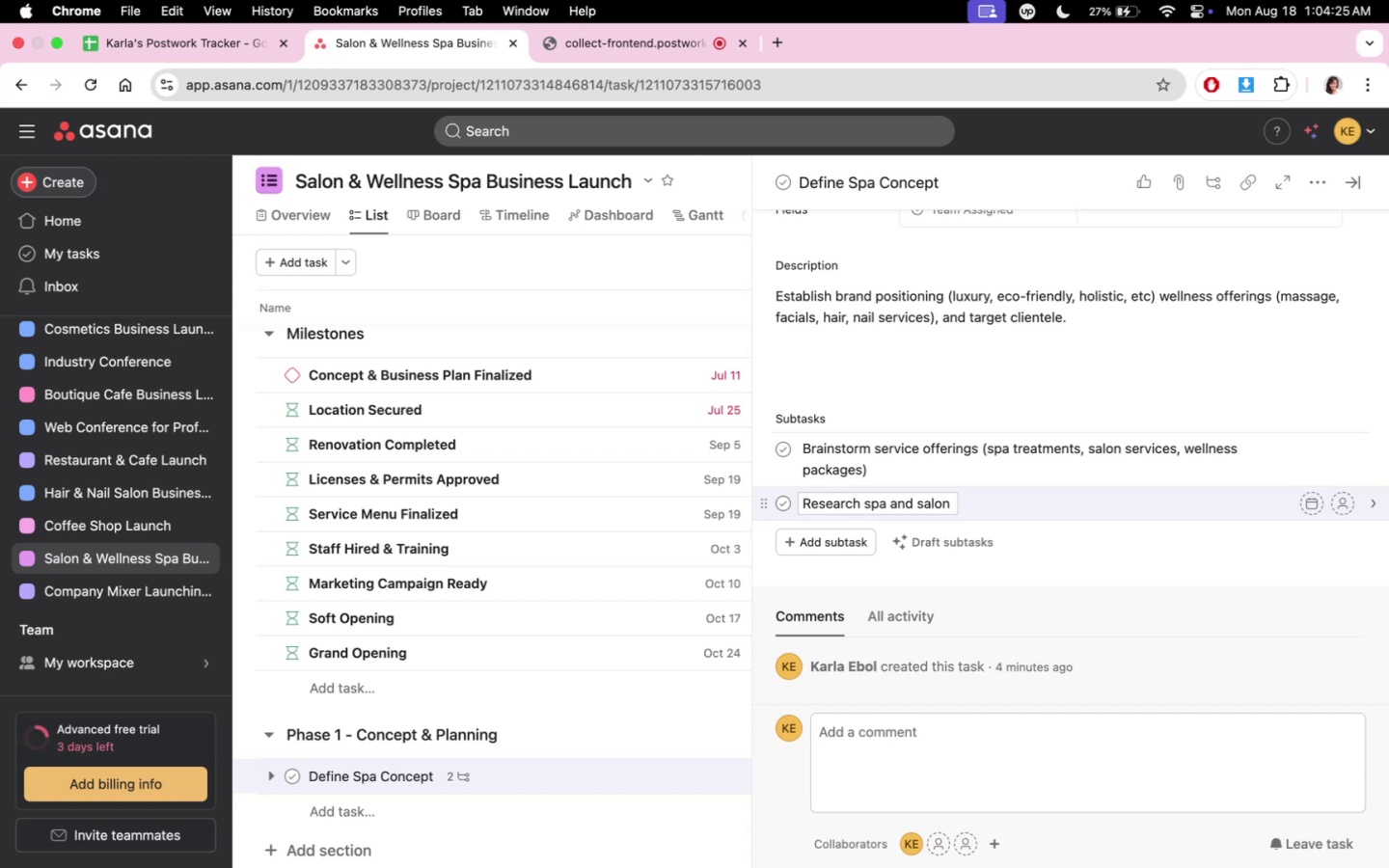 
type(trends in the area)
 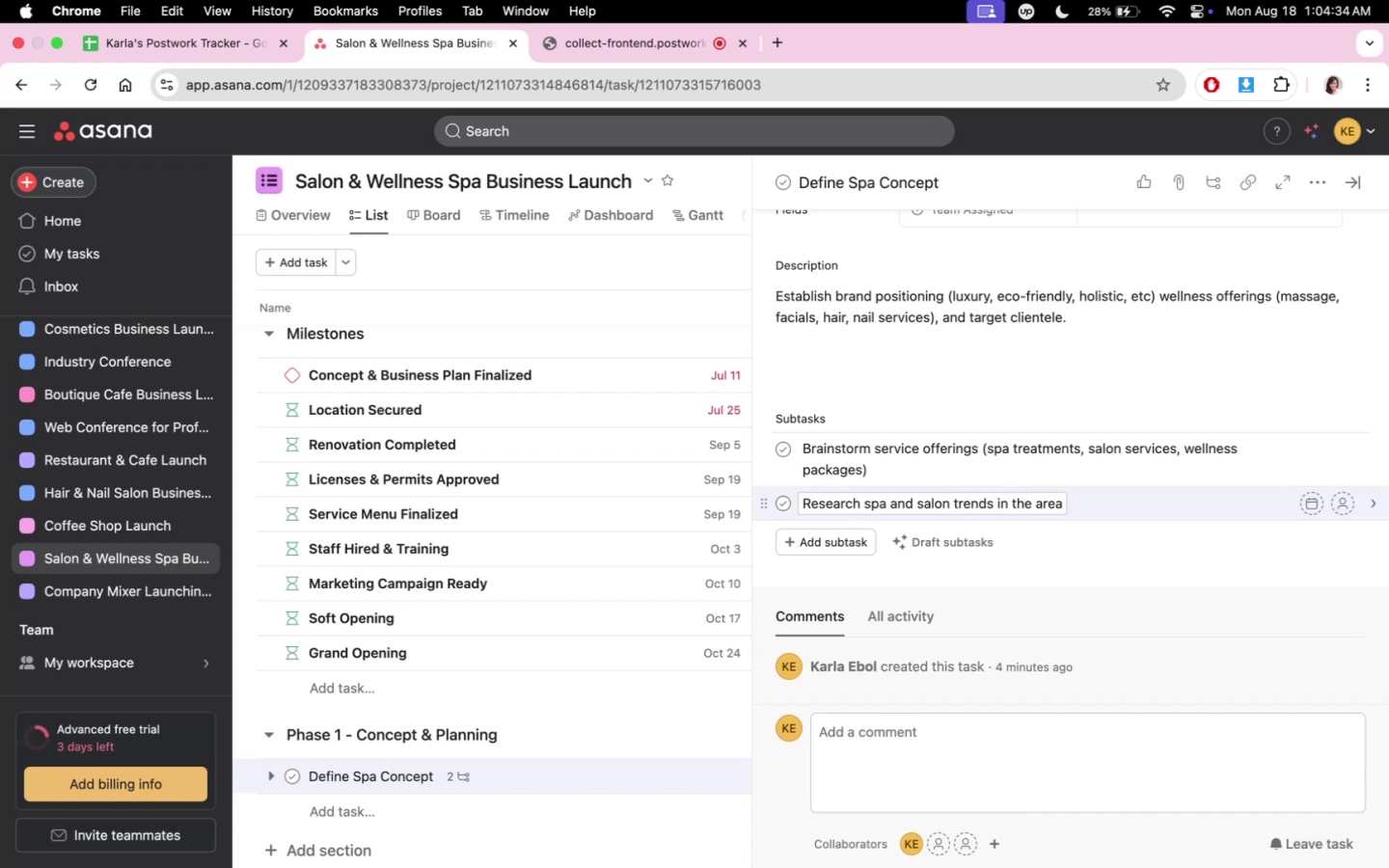 
key(Enter)
 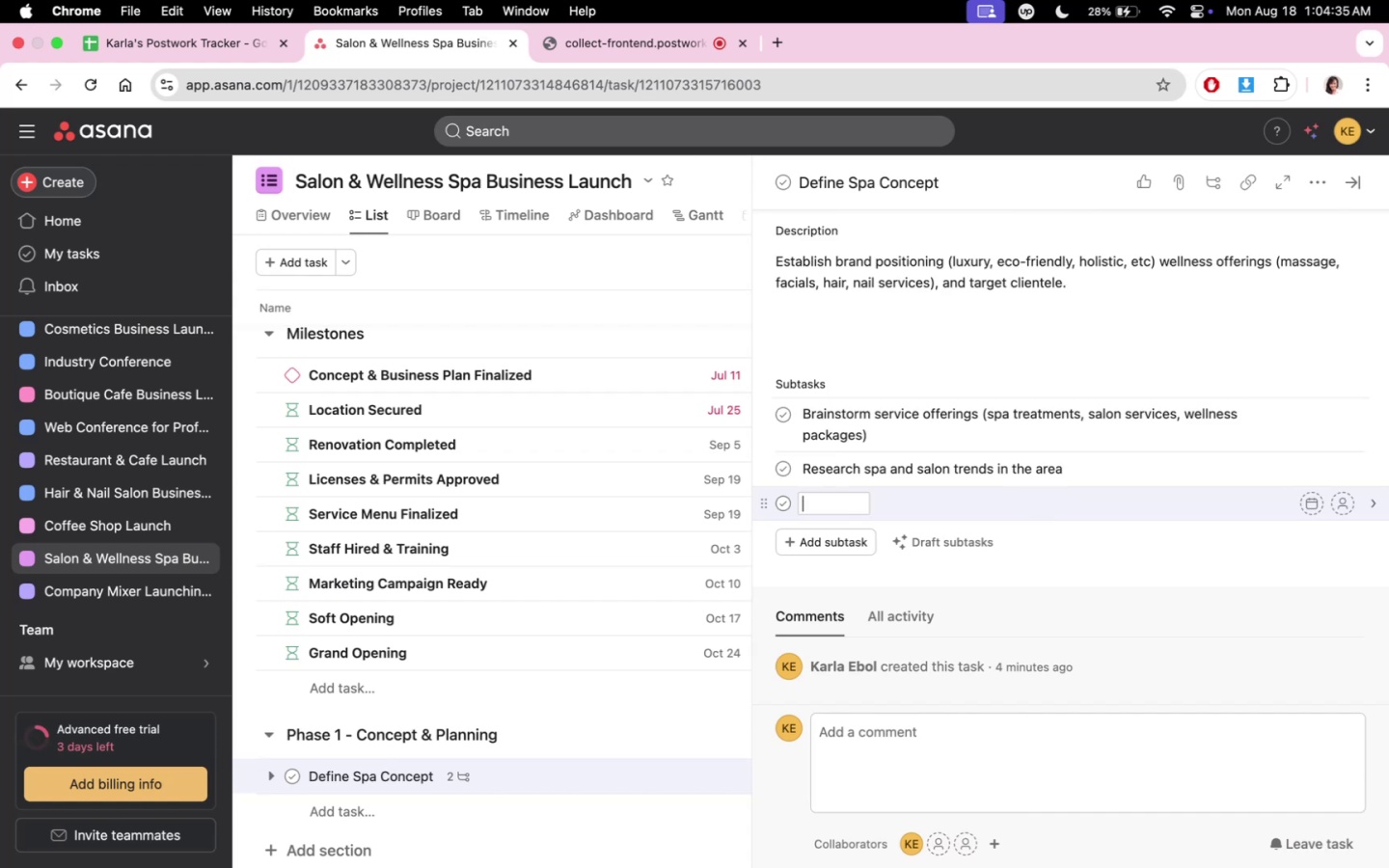 
type(Dei)
key(Backspace)
type(fie )
key(Backspace)
key(Backspace)
type(ne unique selling proposition (USP0)
key(Backspace)
type())
 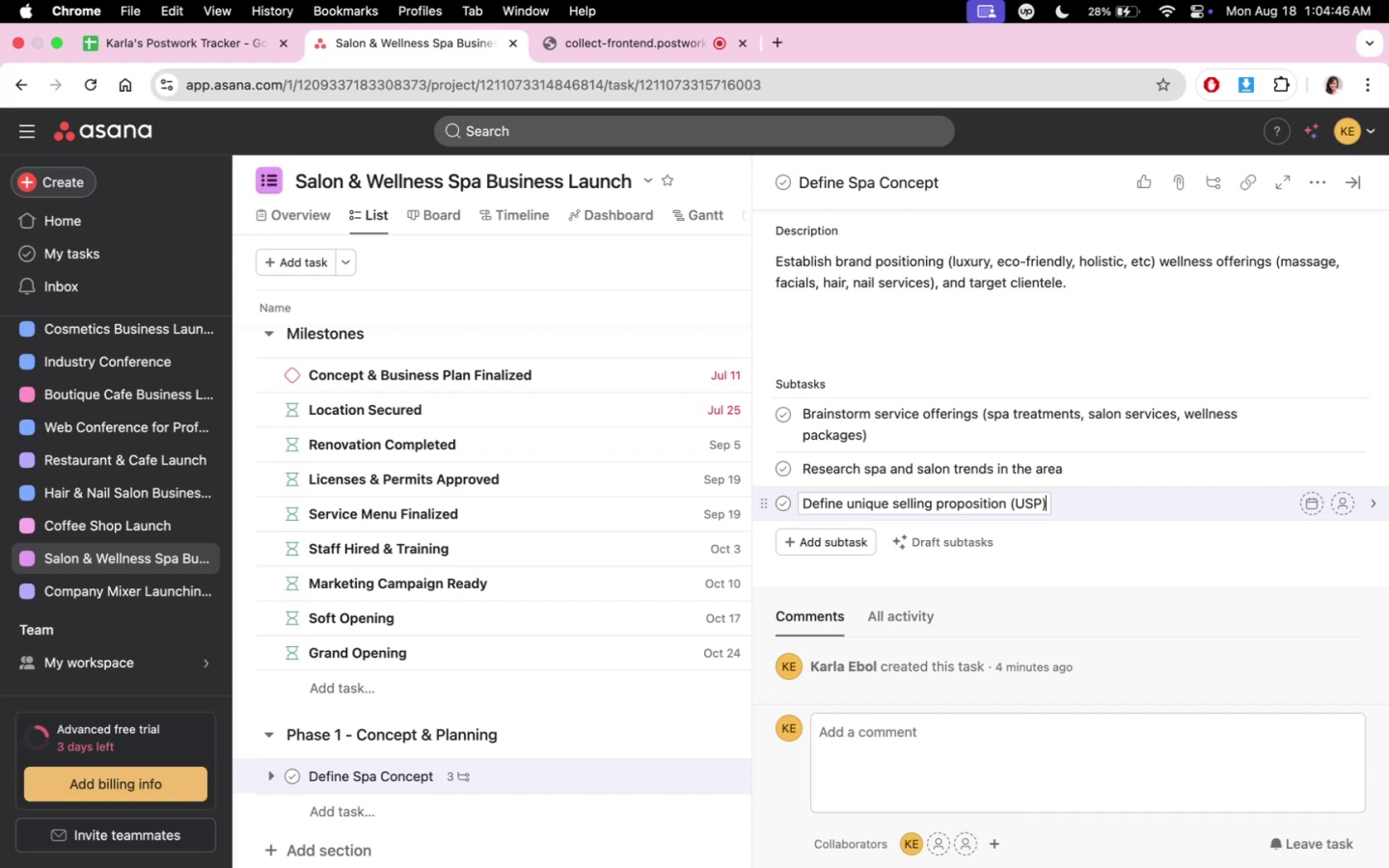 
key(Enter)
 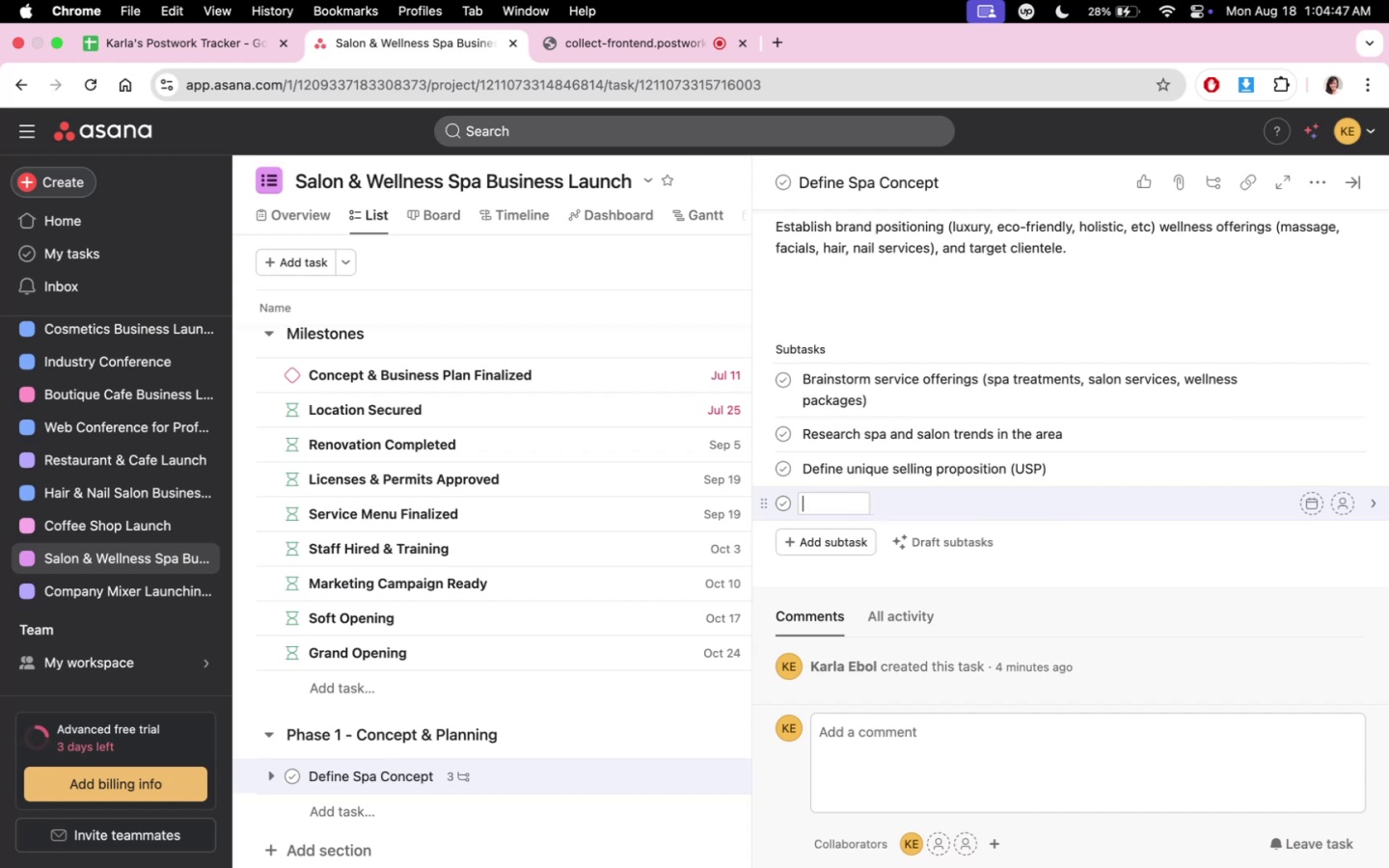 
type(Drat)
key(Backspace)
type(ft initial service packae)
key(Backspace)
type(ges & pricing tiers)
 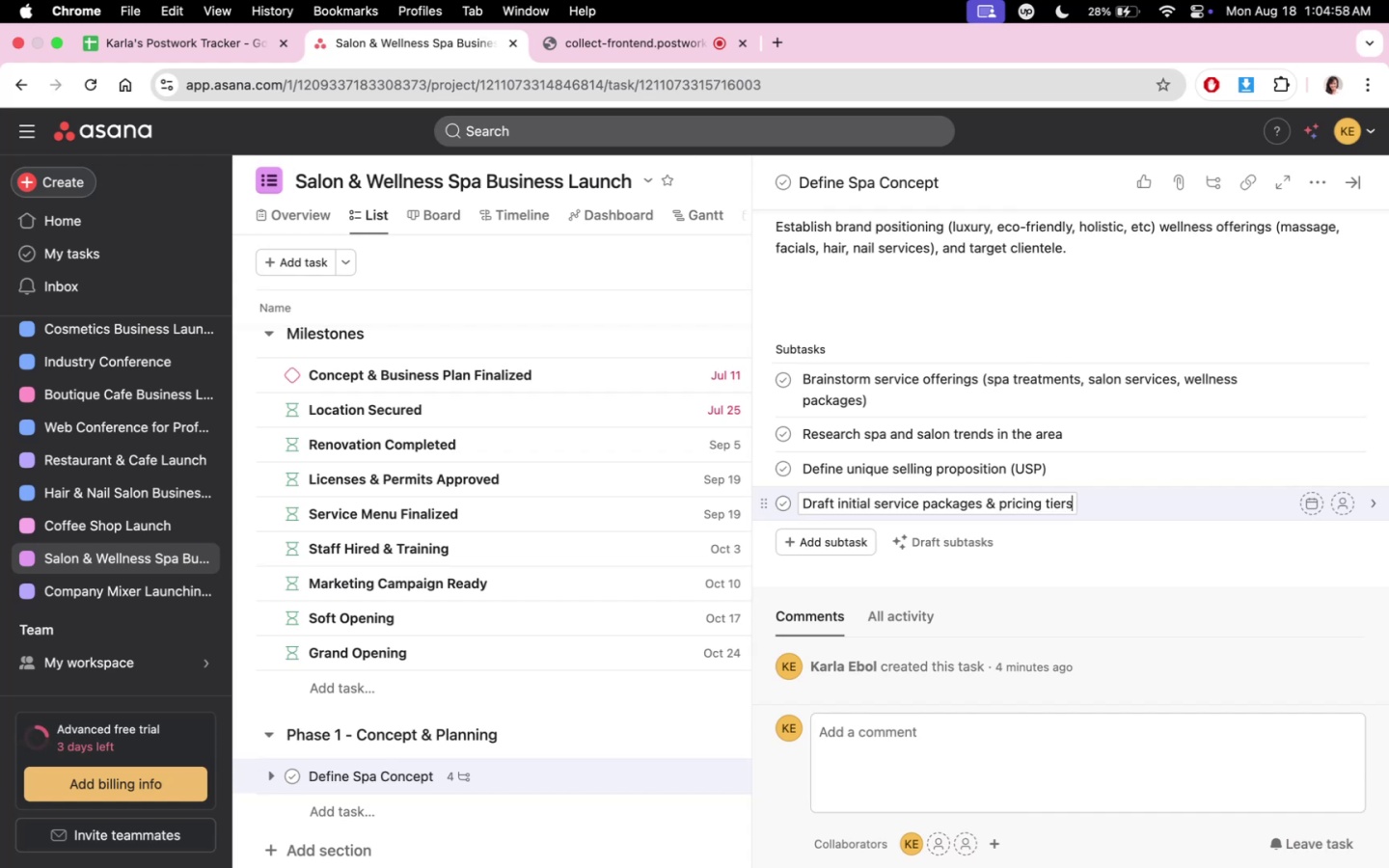 
scroll: coordinate [1024, 511], scroll_direction: down, amount: 2.0
 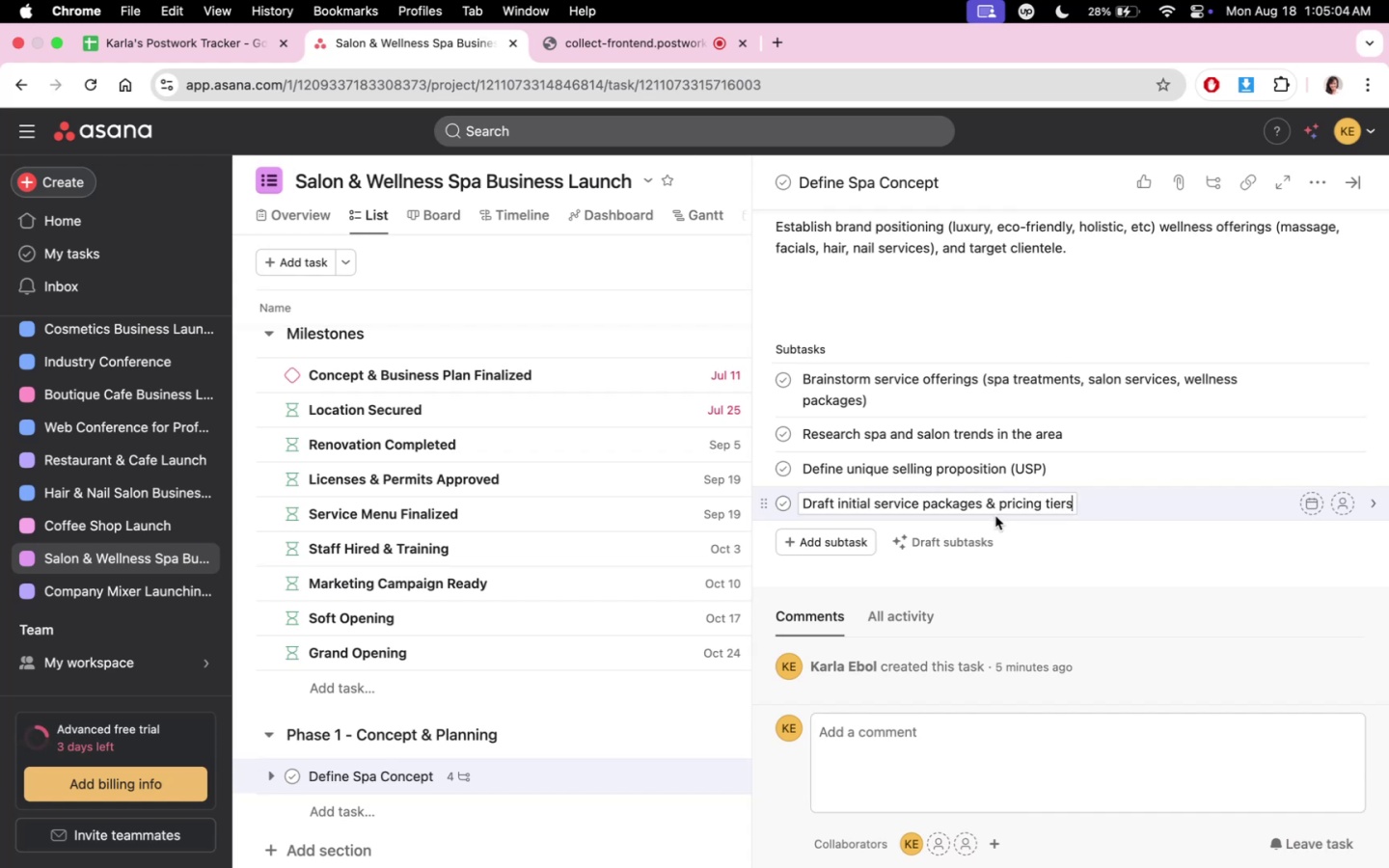 
wait(6.44)
 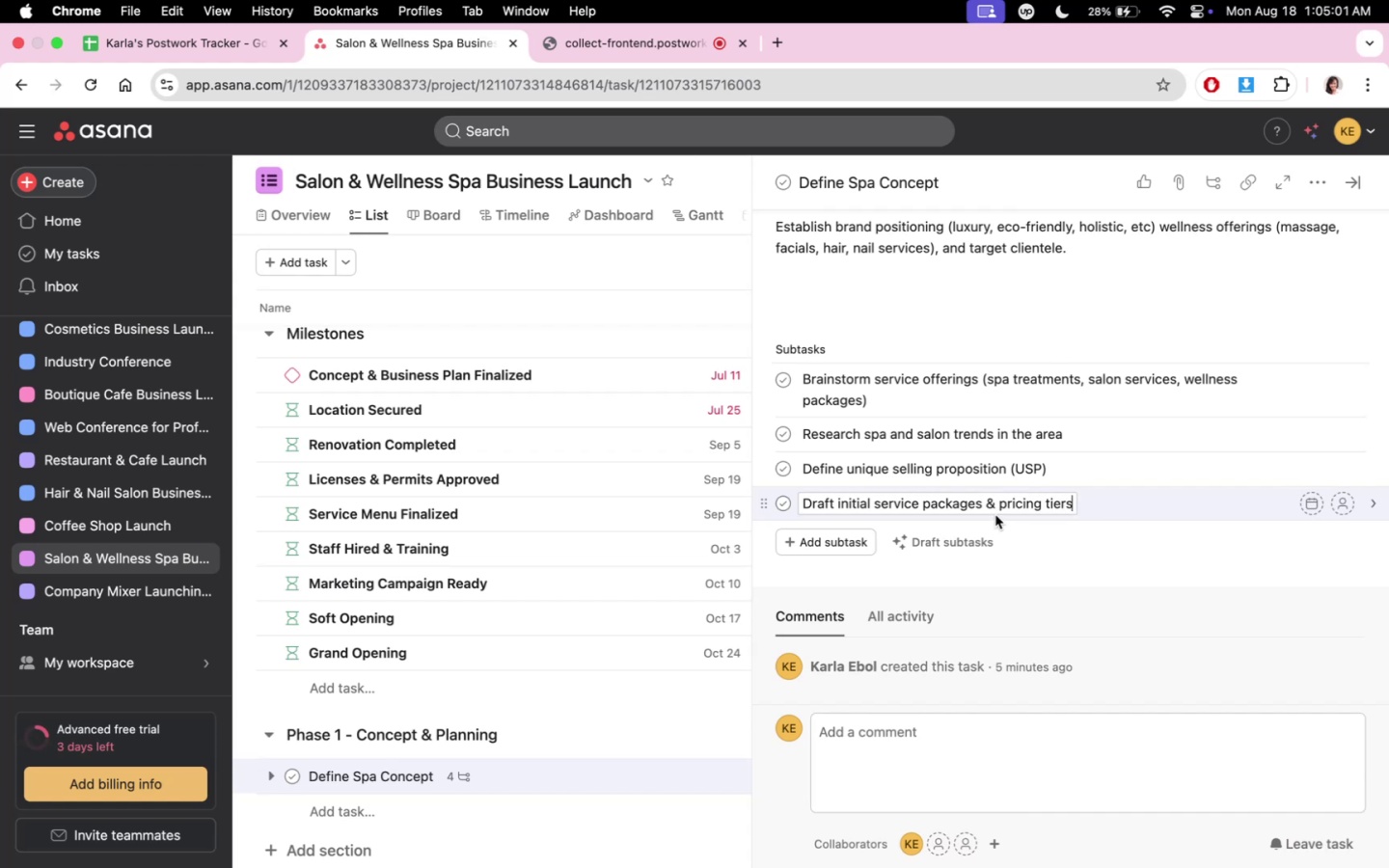 
scroll: coordinate [1213, 553], scroll_direction: up, amount: 4.0
 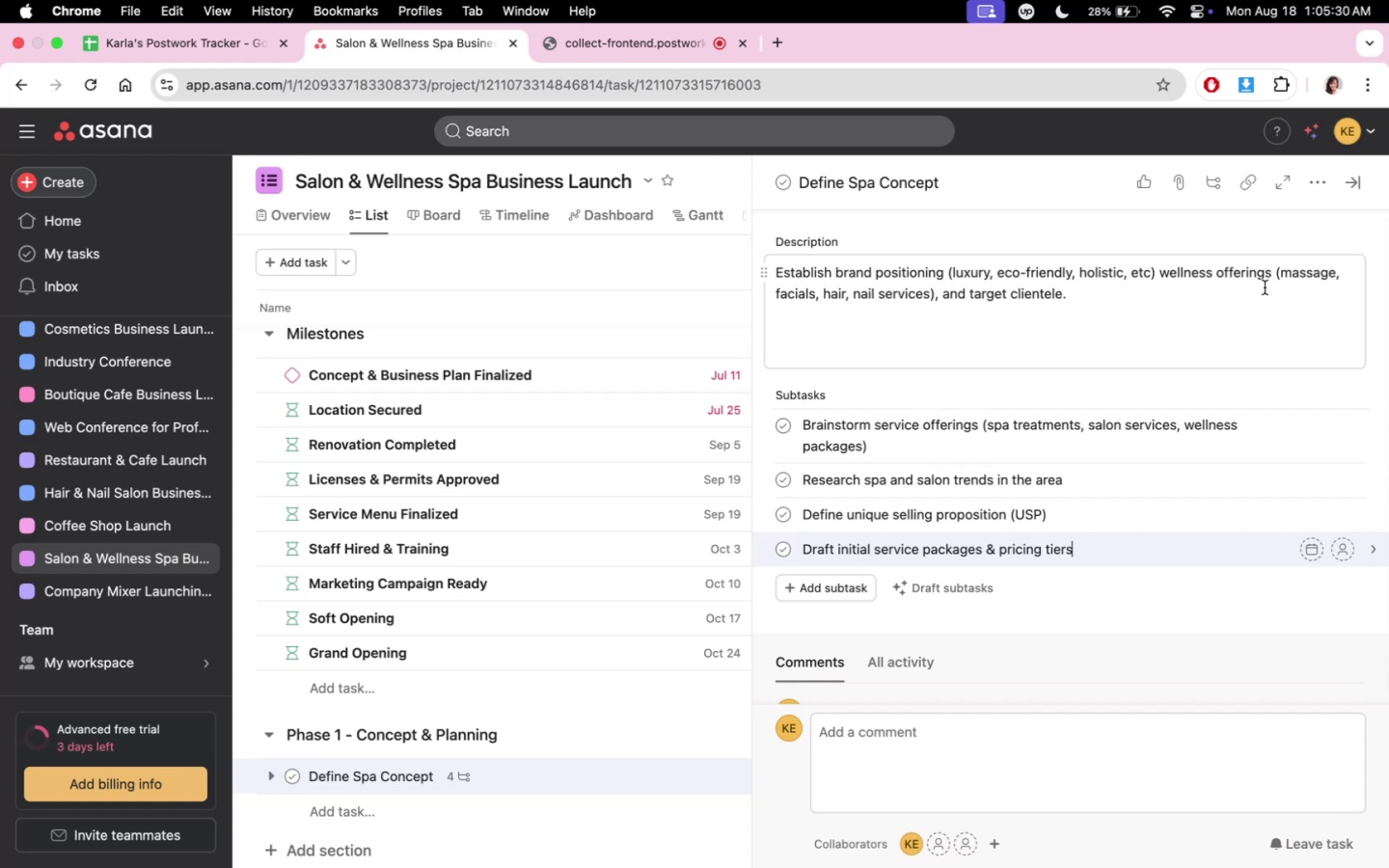 
wait(28.0)
 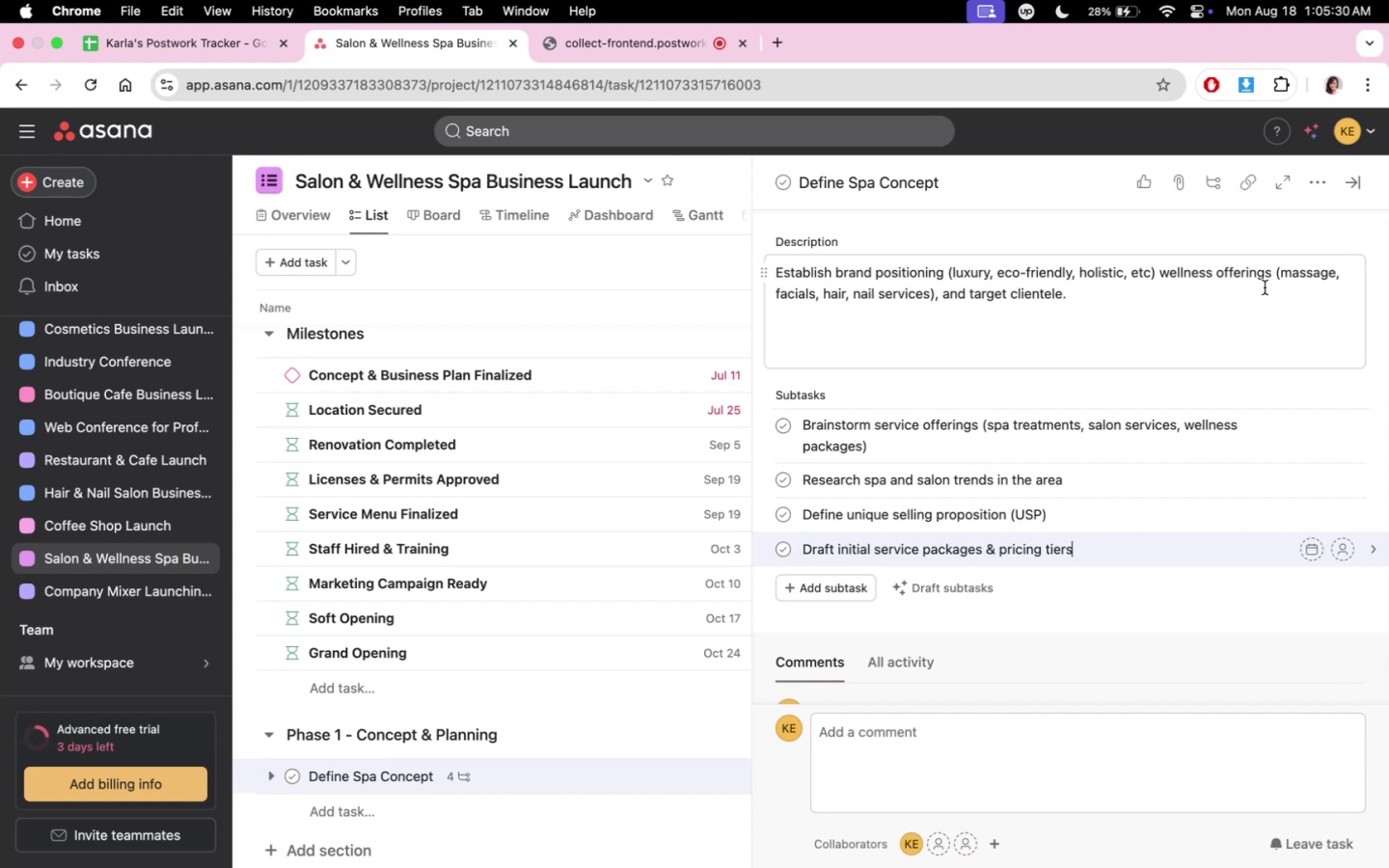 
left_click_drag(start_coordinate=[756, 481], to_coordinate=[762, 413])
 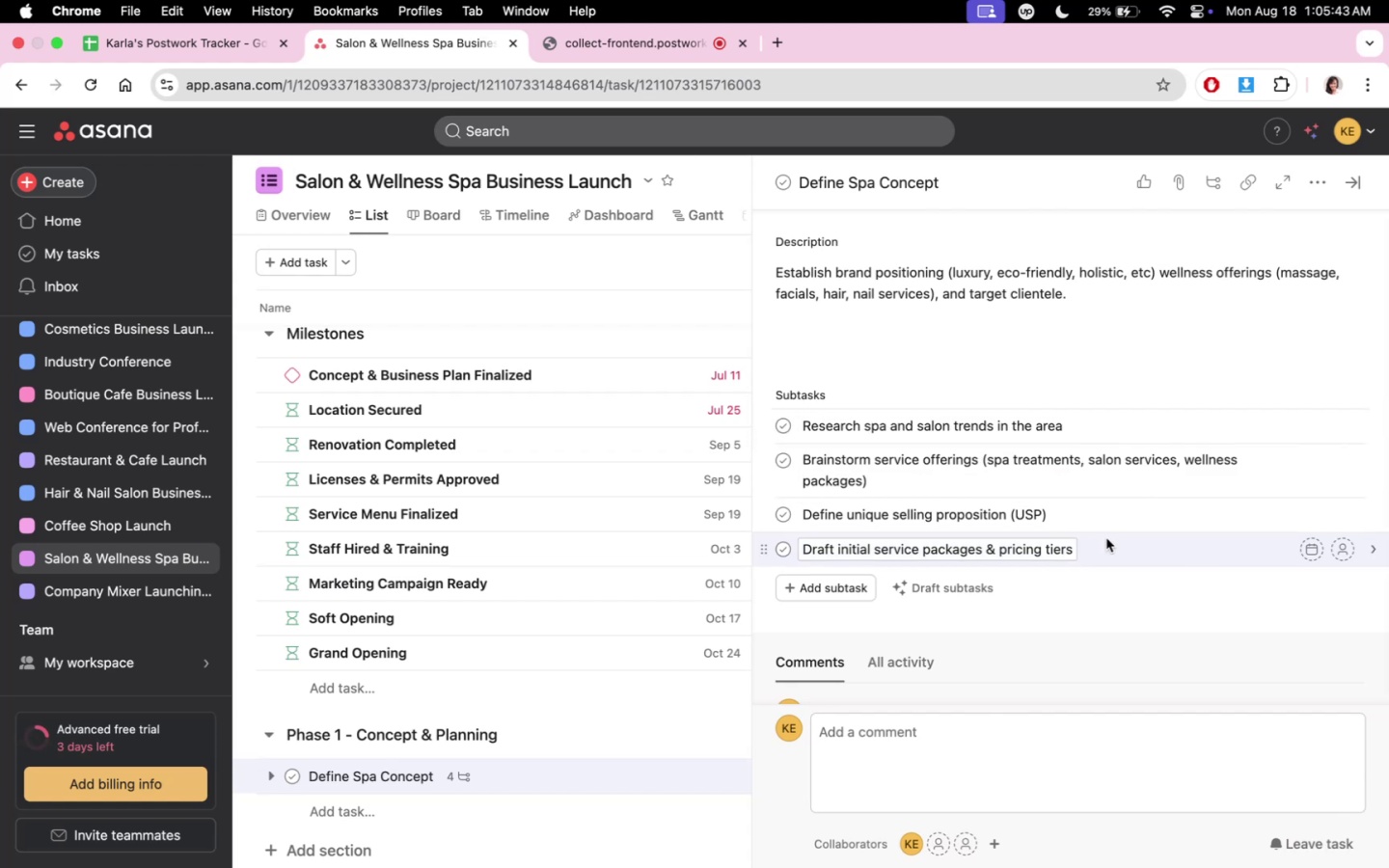 
wait(11.87)
 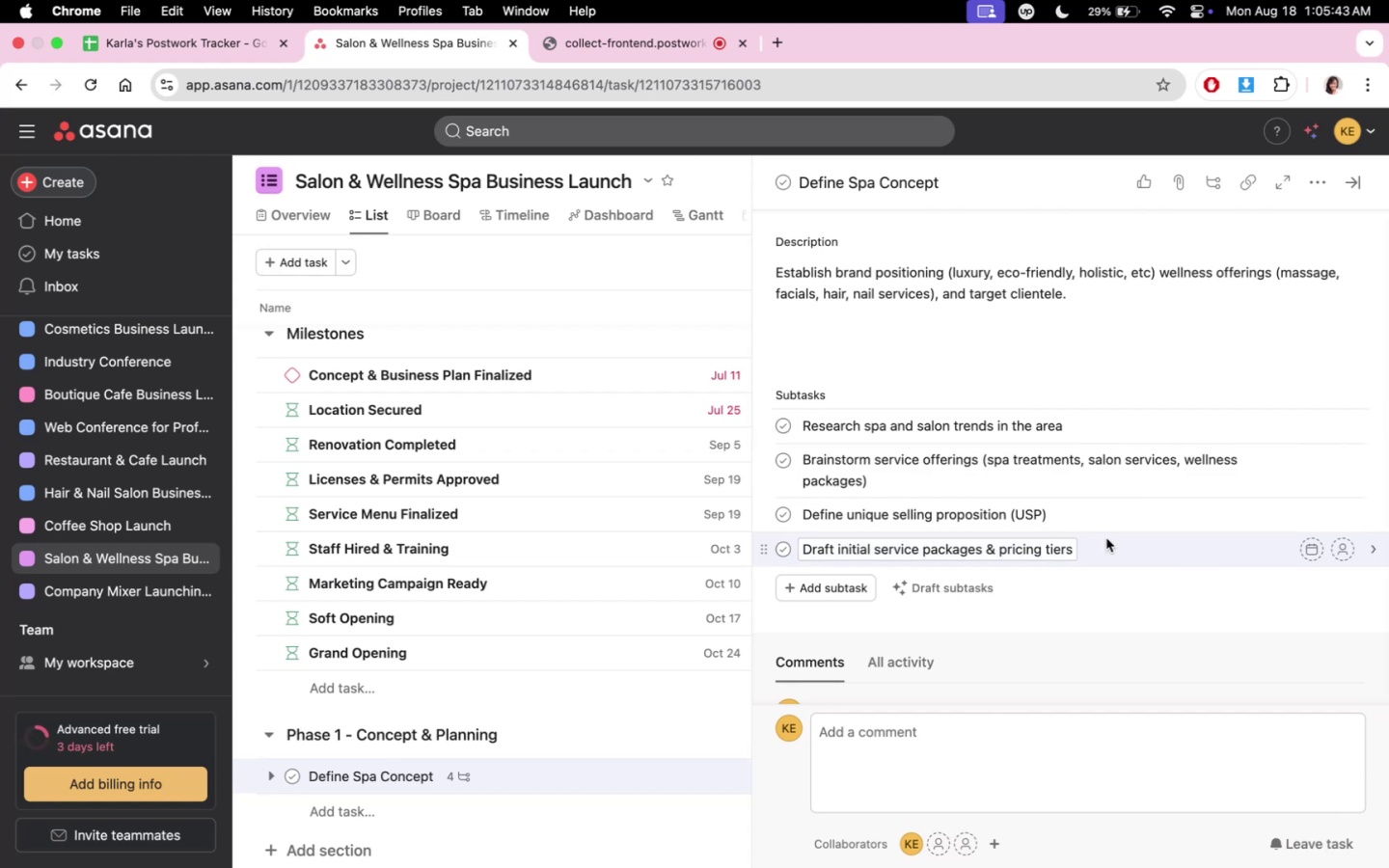 
double_click([1103, 295])
 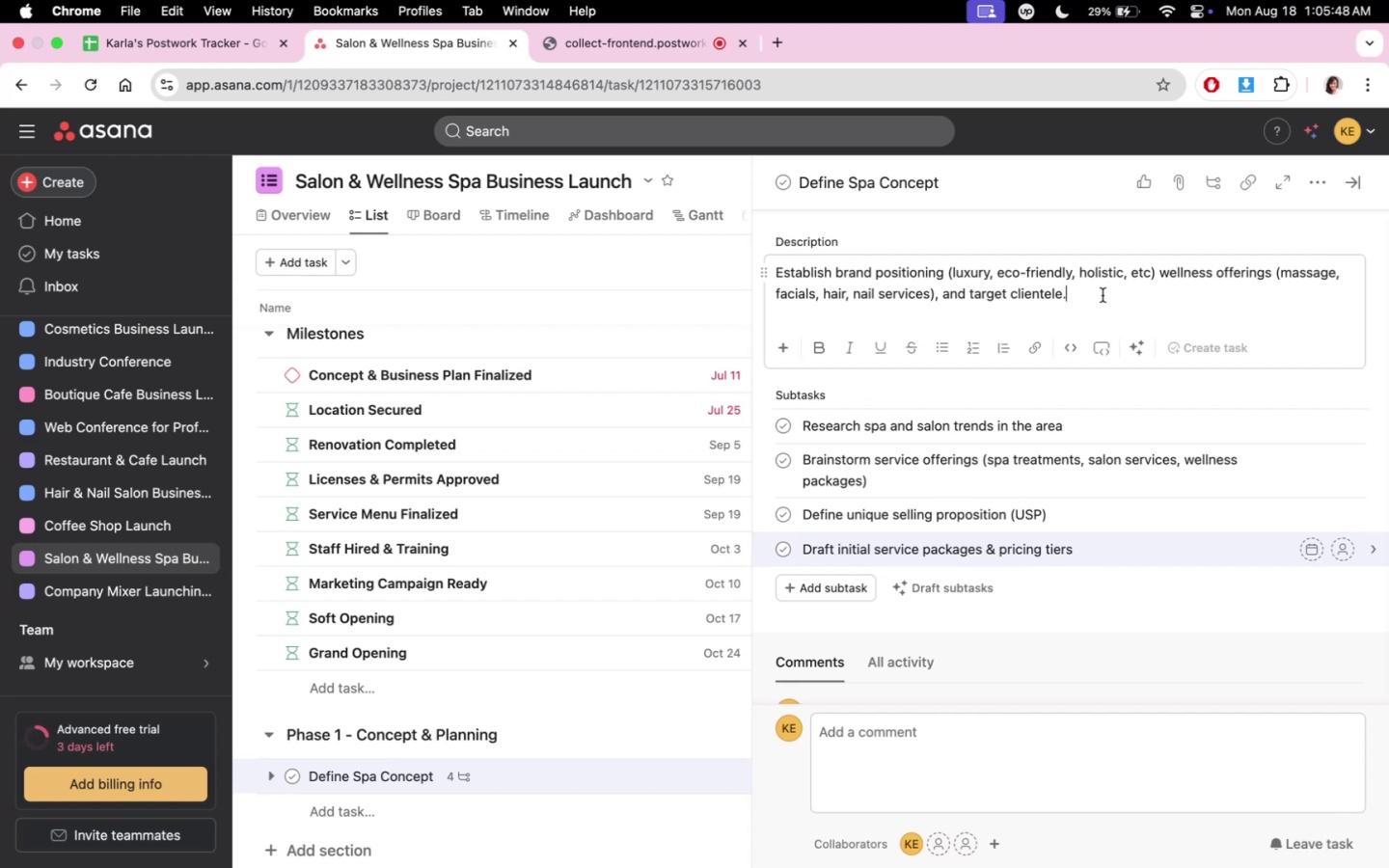 
triple_click([1103, 295])
 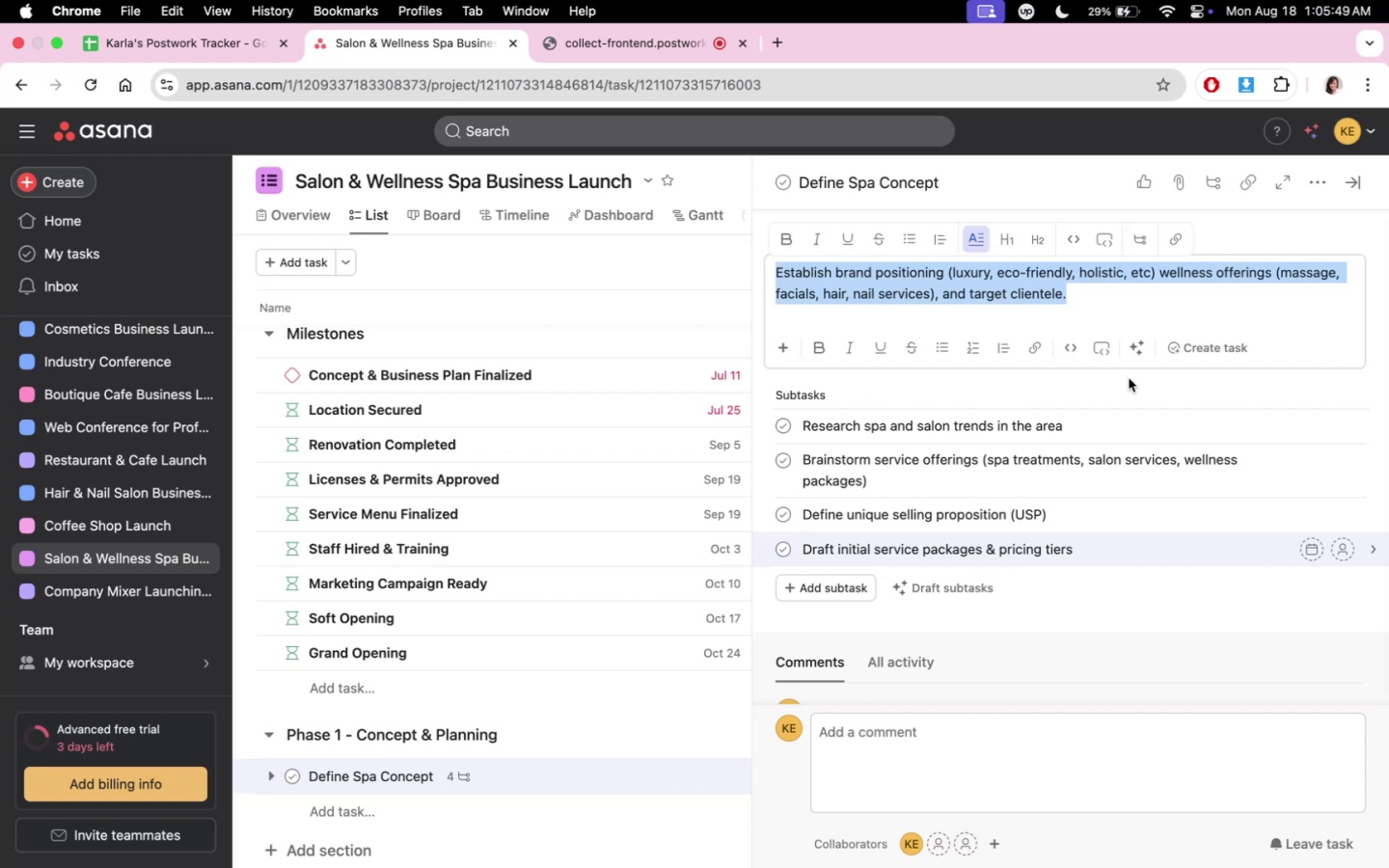 
type(Establisj )
key(Backspace)
key(Backspace)
type(h the spa's brand identity, service range )
key(Backspace)
type(, and target audine)
key(Backspace)
key(Backspace)
type(ence.)
 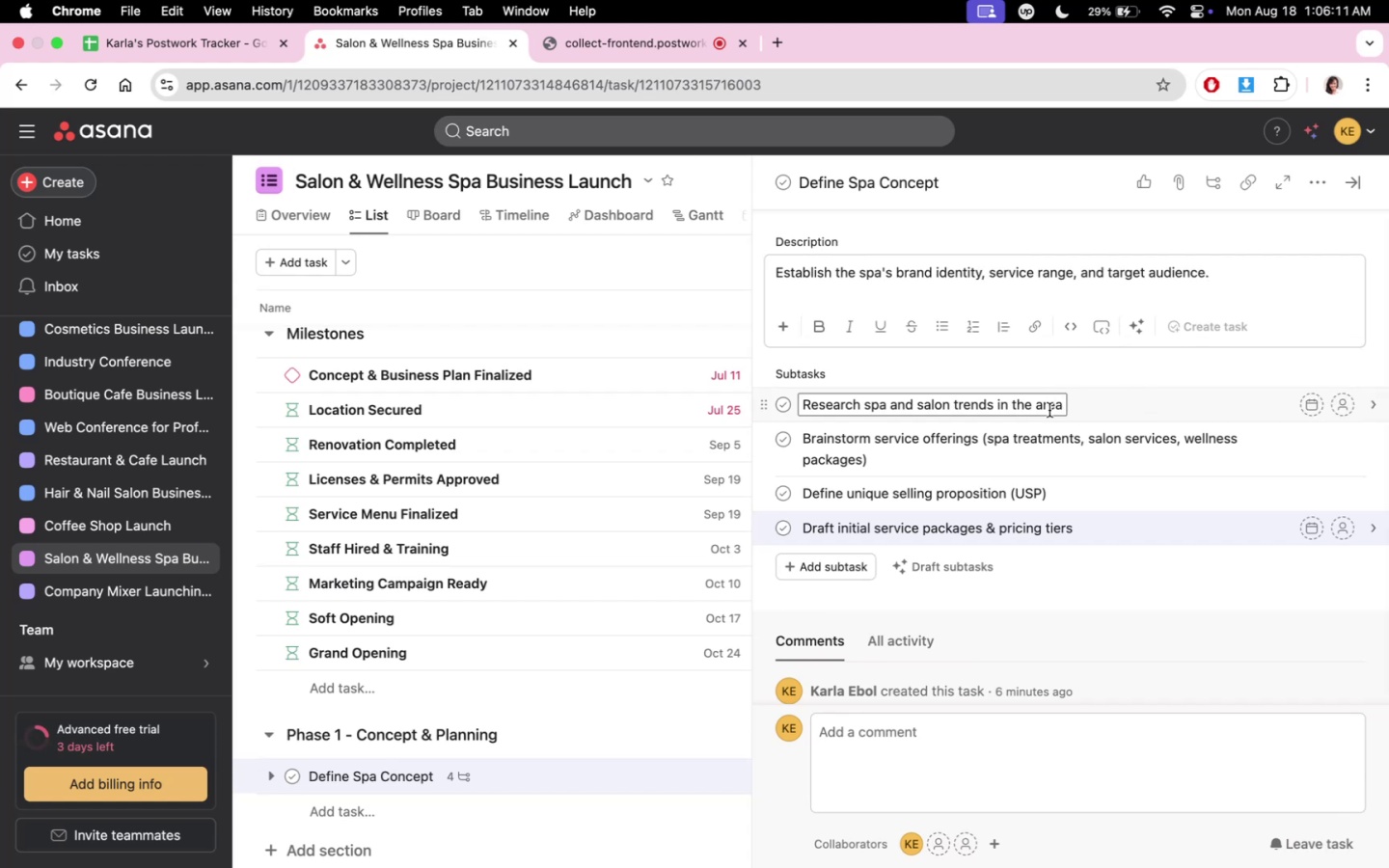 
wait(6.46)
 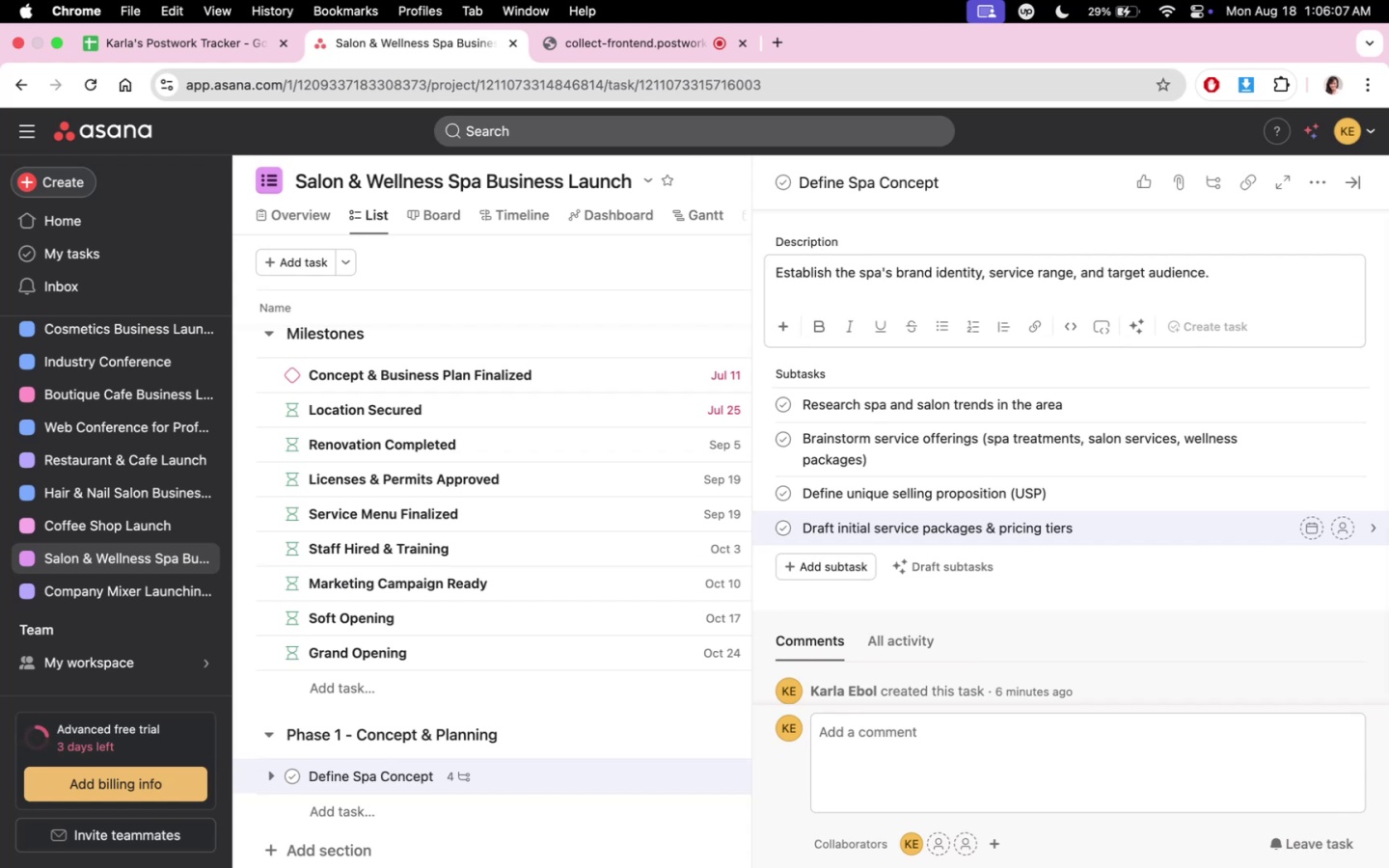 
left_click([1065, 406])
 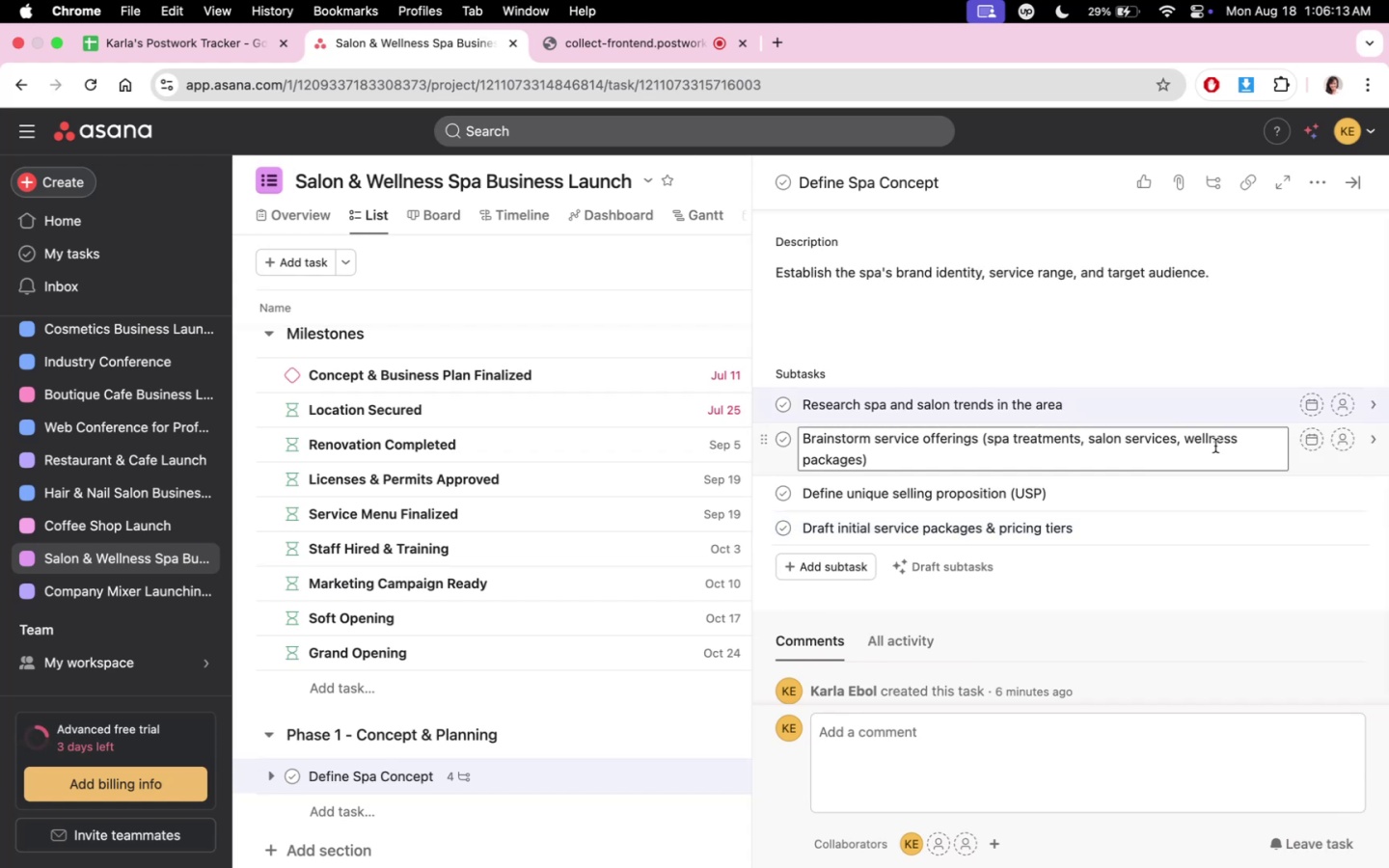 
key(Enter)
 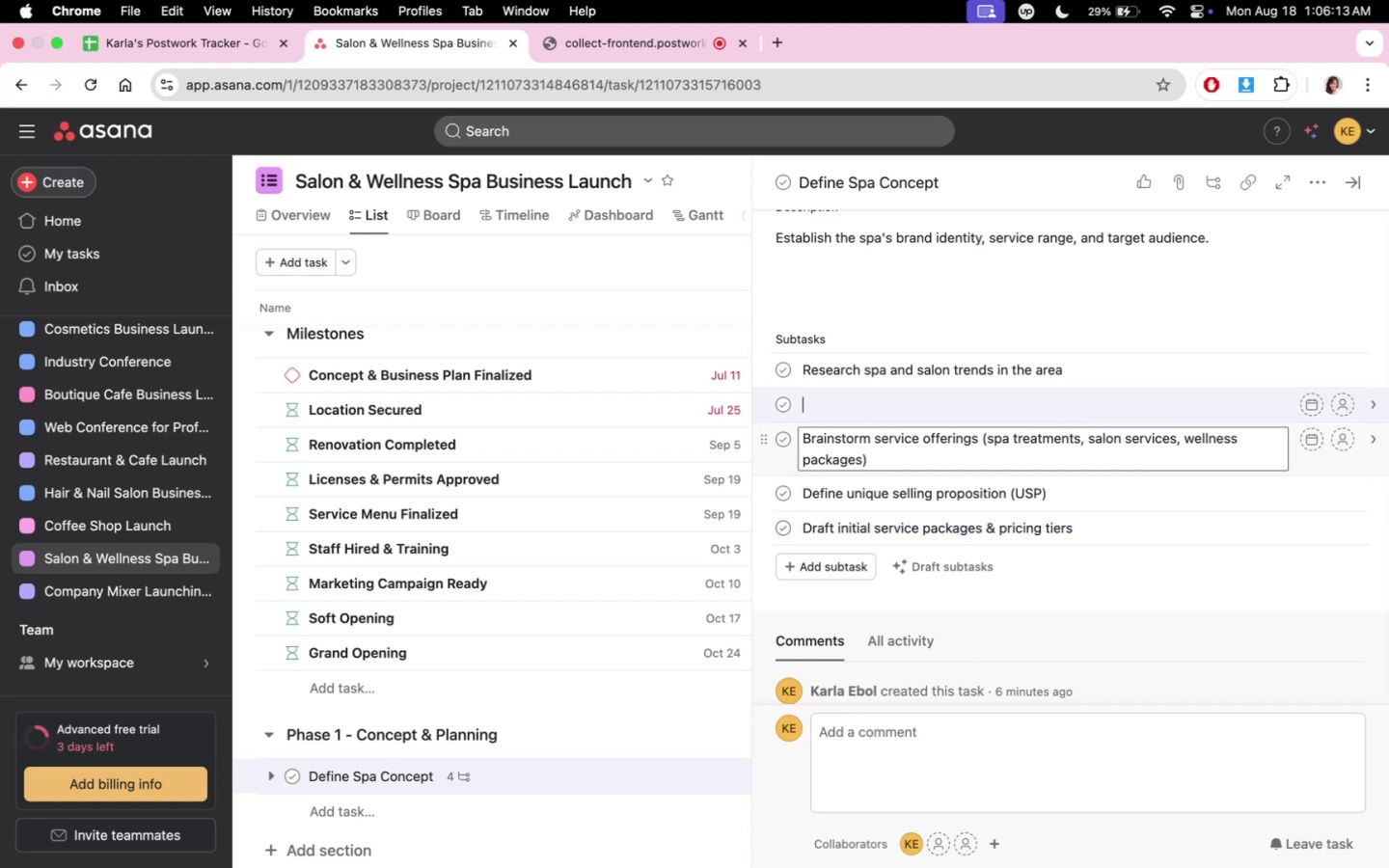 
type(Define target market )
key(Backspace)
type(s )
key(Backspace)
key(Backspace)
type( (luxury, mid-range, eco-conscious, wellness-focue)
key(Backspace)
type(sed))
 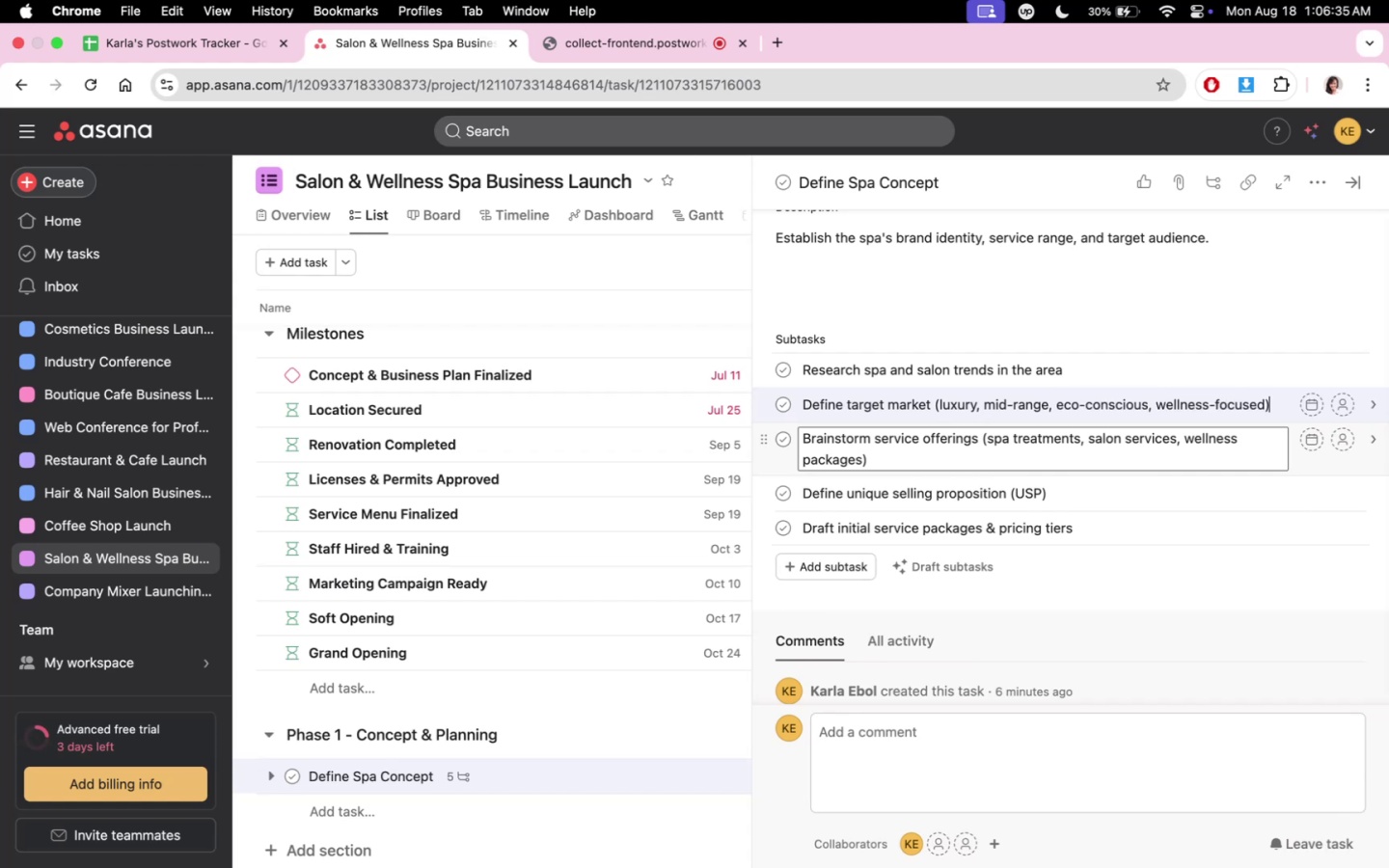 
key(Enter)
 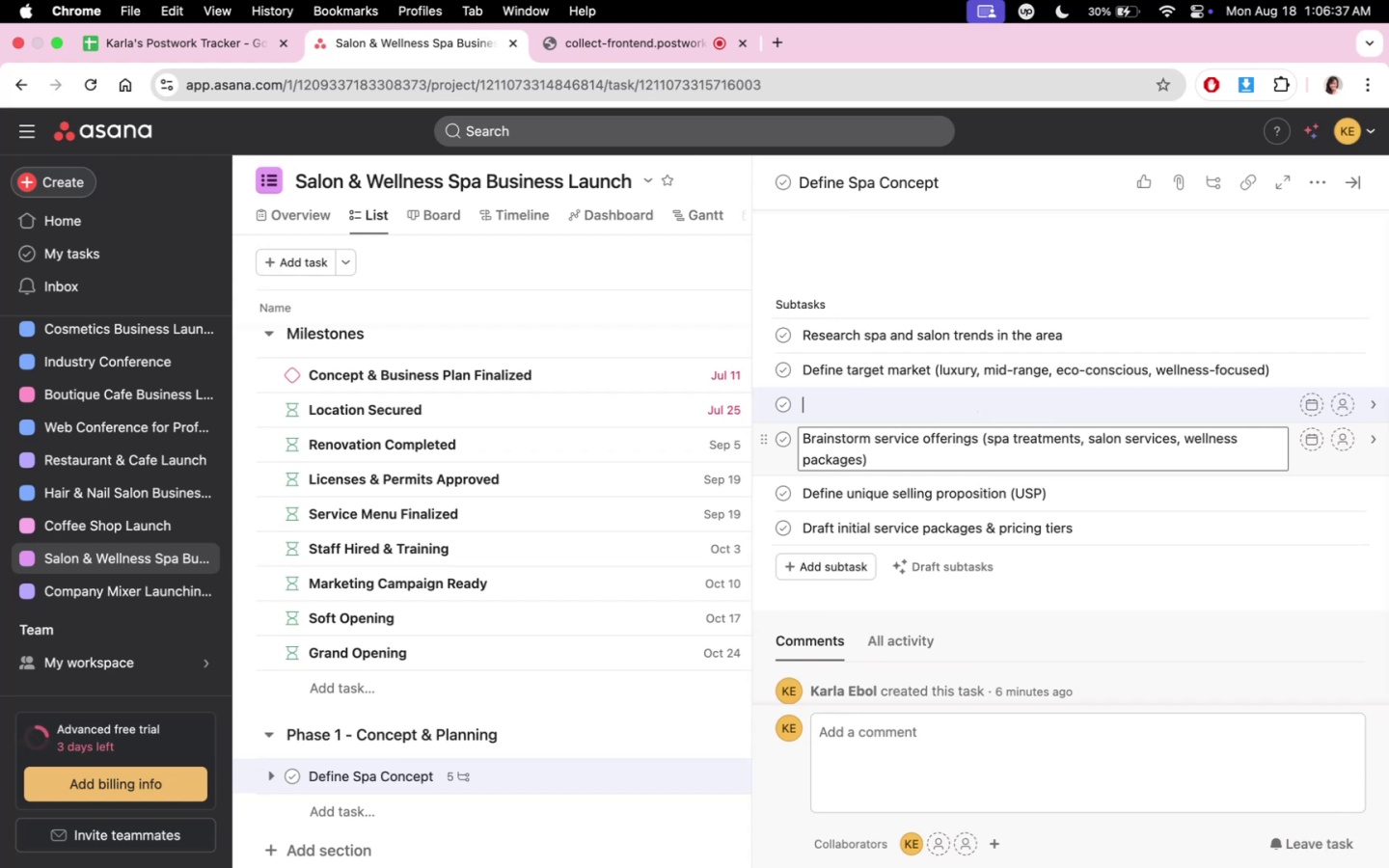 
type(Choose service )
 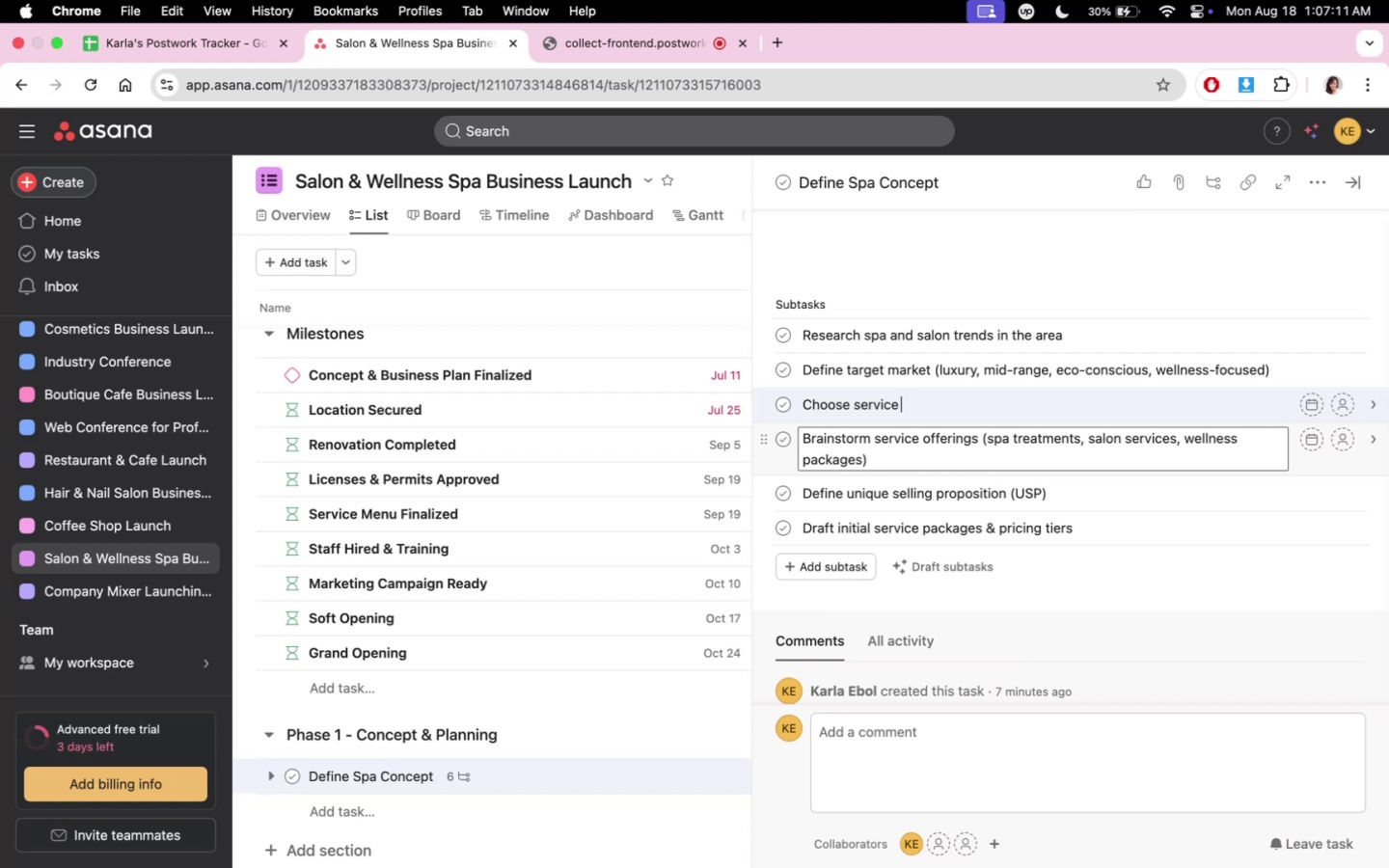 
wait(36.44)
 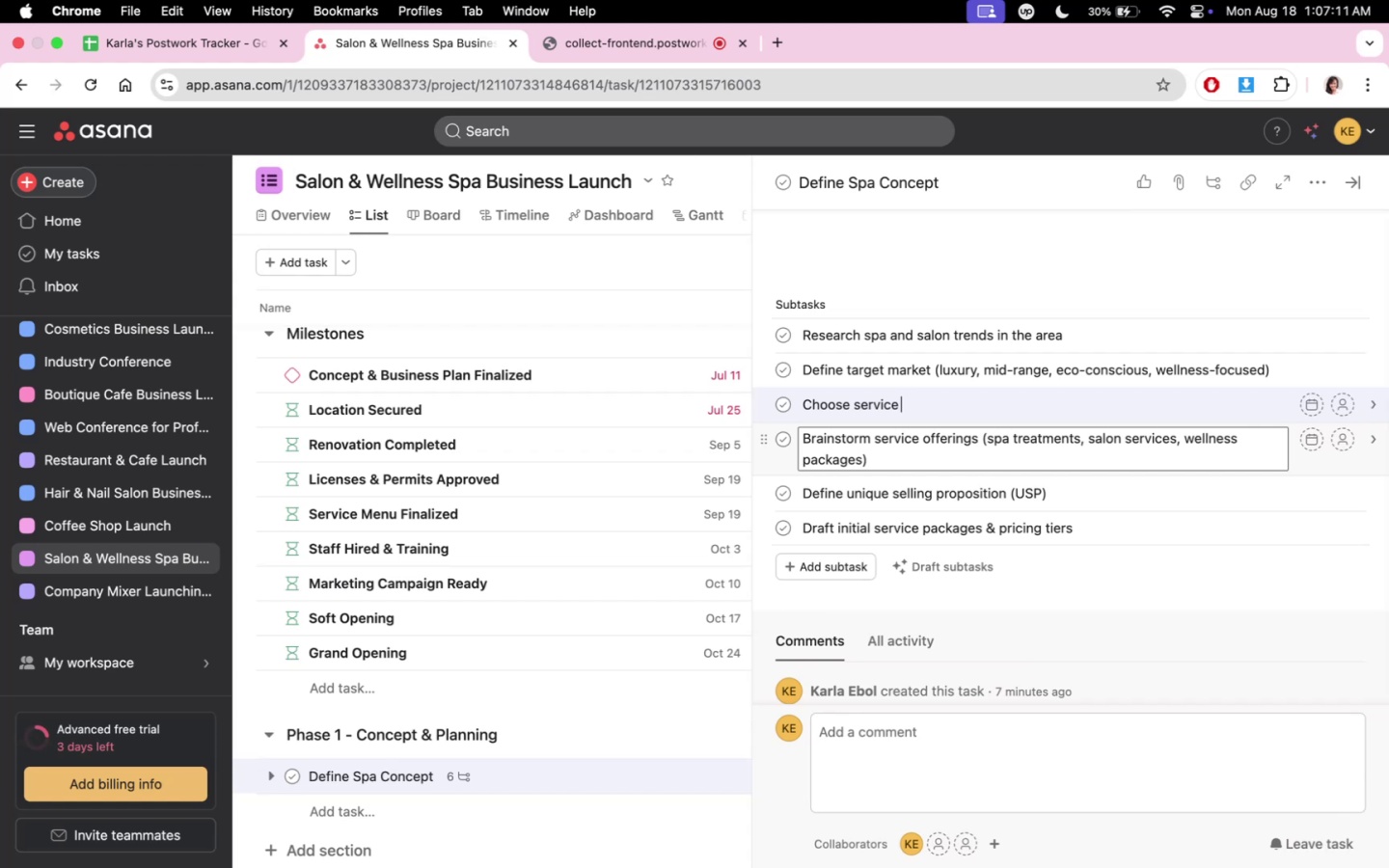 
type(catet)
key(Backspace)
type(gories (hair, nails, massage, facials, ha)
key(Backspace)
type(olistic treatments))
 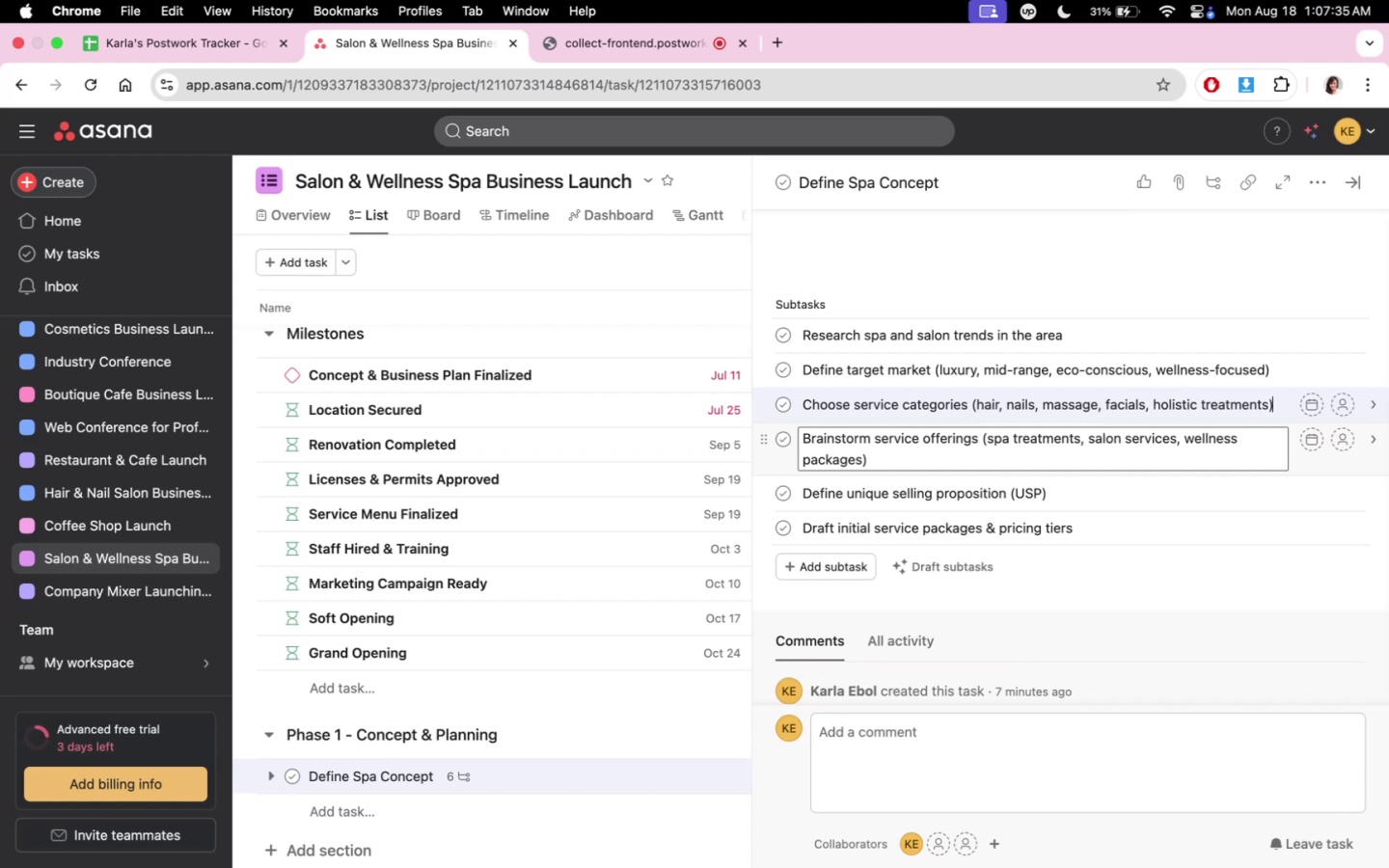 
left_click([1222, 240])
 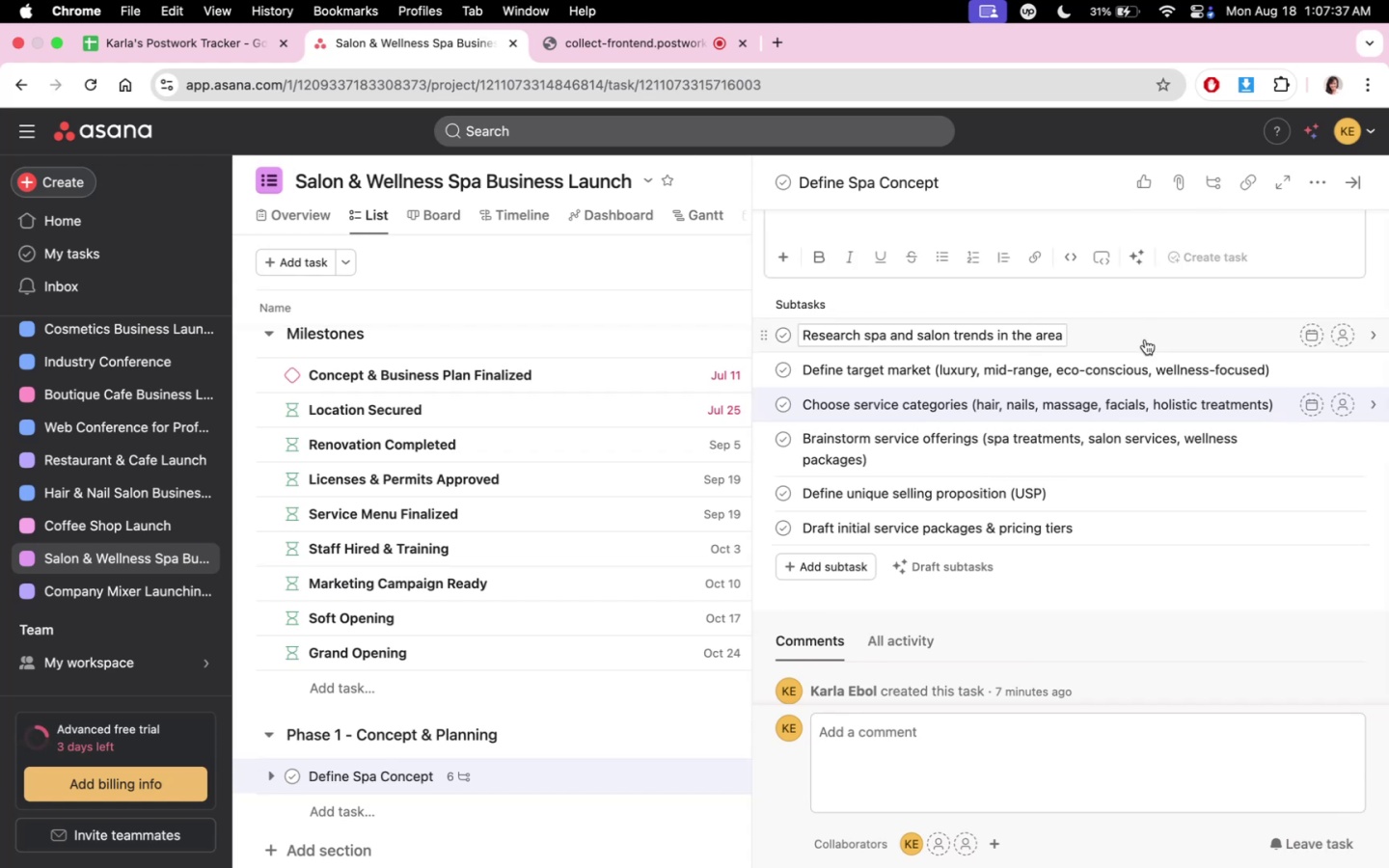 
scroll: coordinate [1146, 339], scroll_direction: down, amount: 5.0
 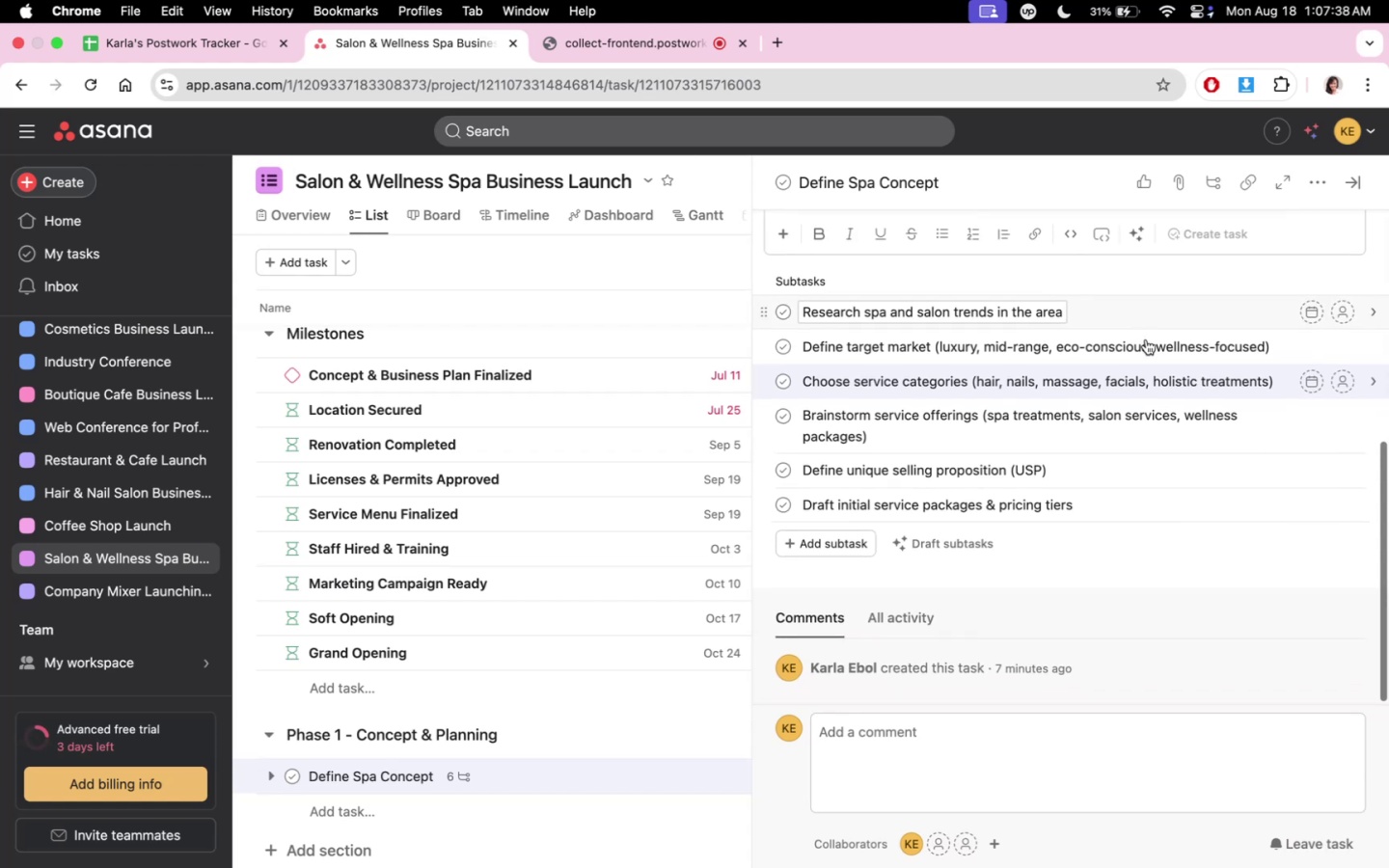 
scroll: coordinate [1146, 339], scroll_direction: up, amount: 3.0
 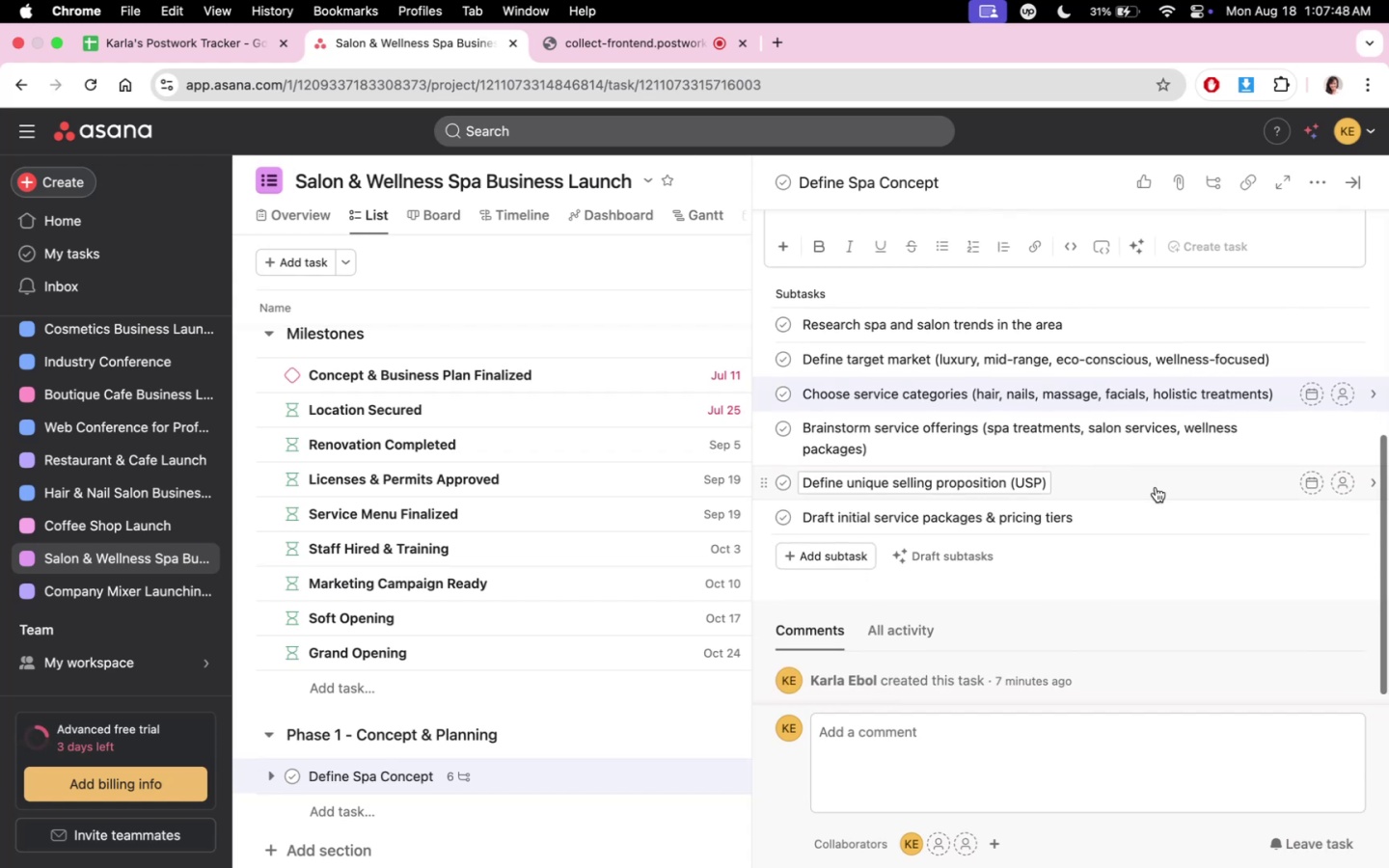 
wait(14.2)
 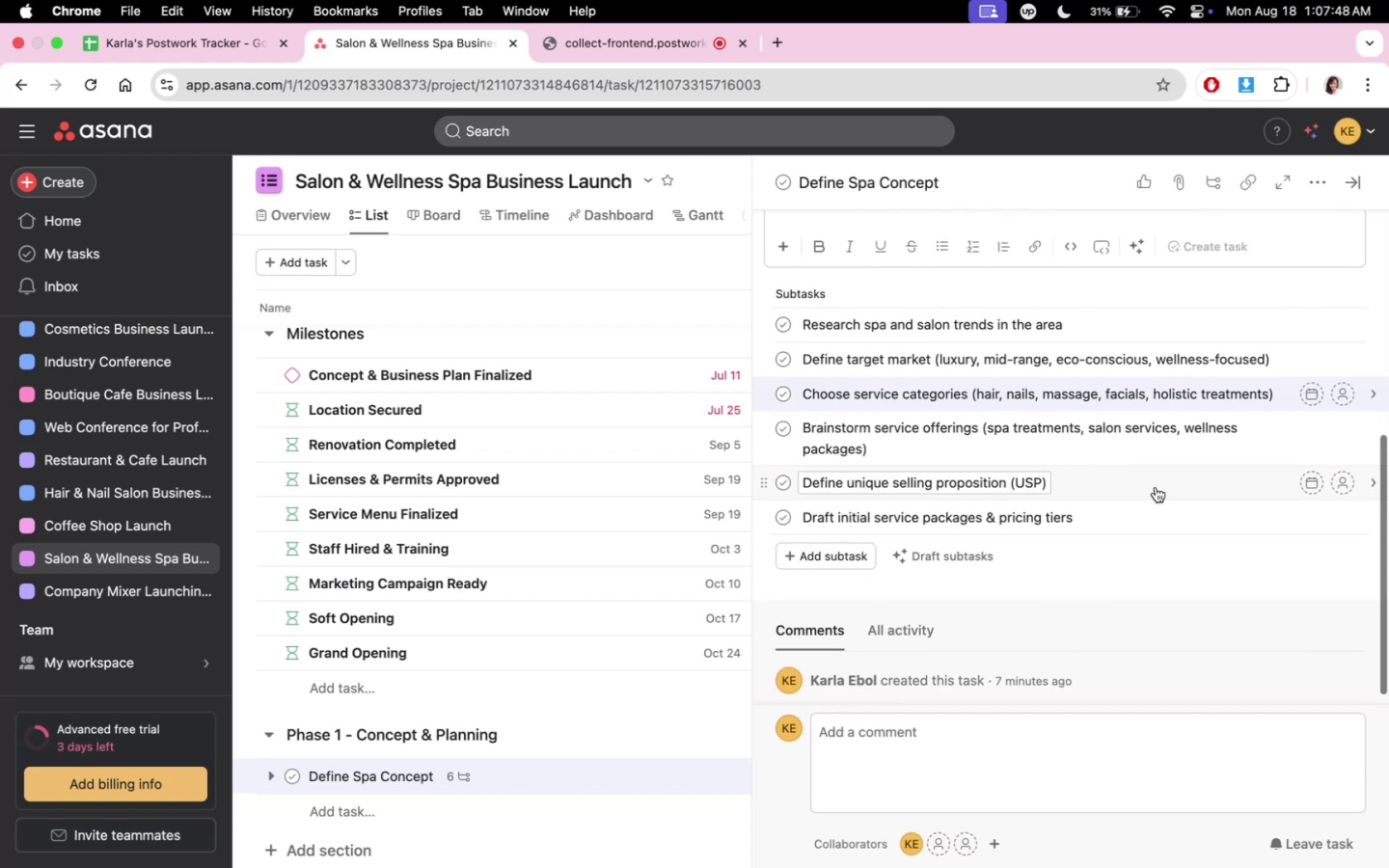 
double_click([948, 396])
 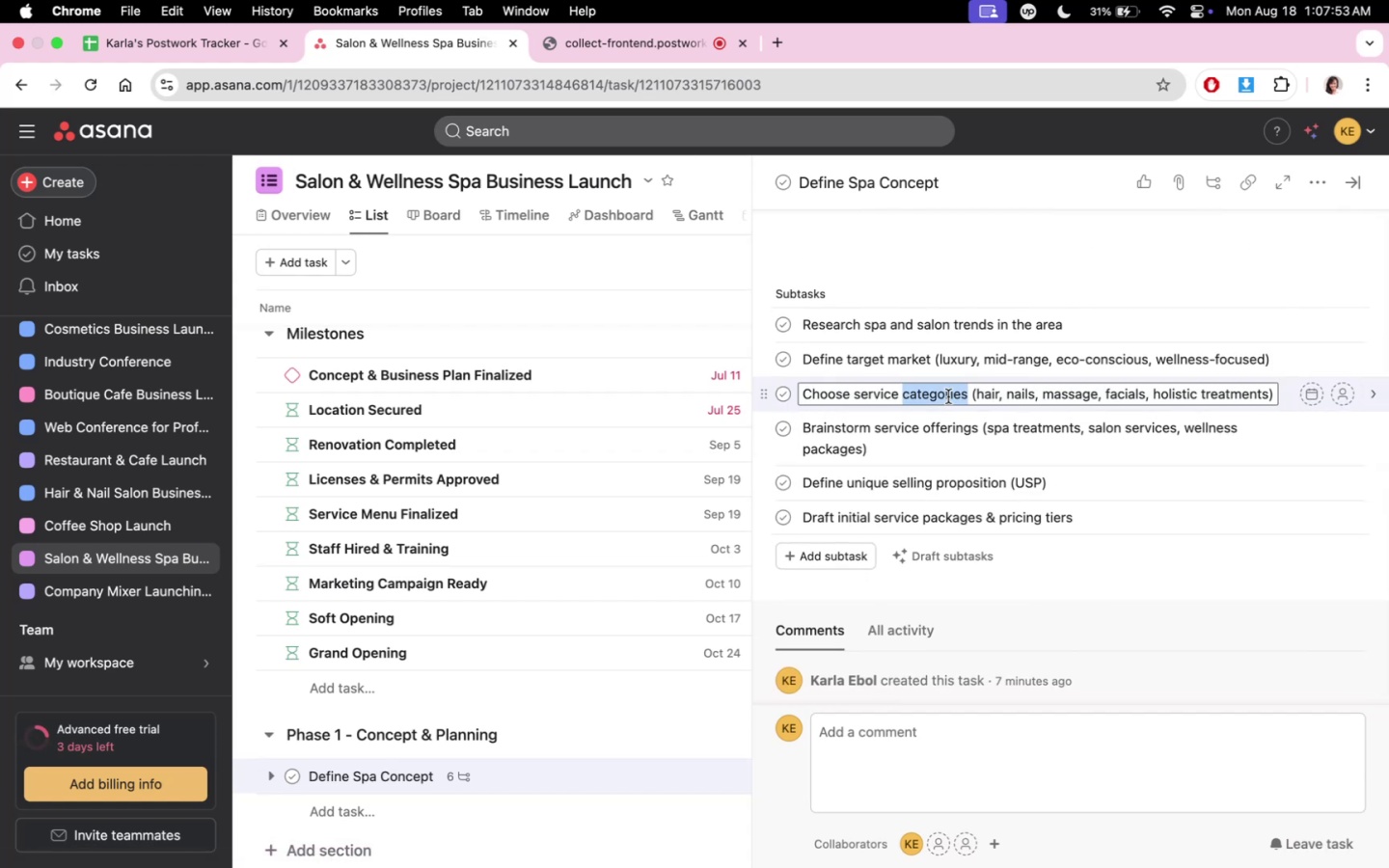 
triple_click([948, 396])
 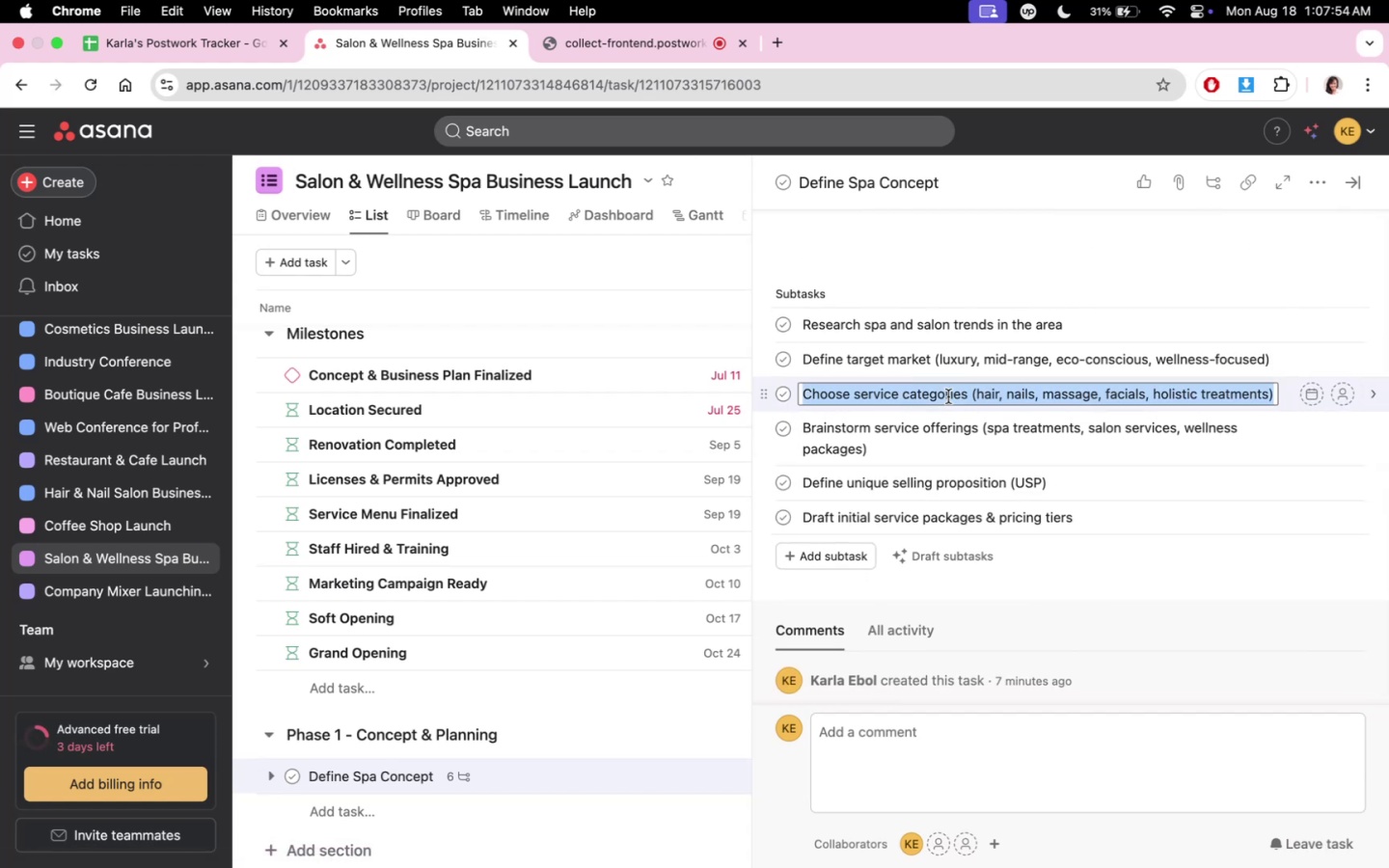 
key(Backspace)
 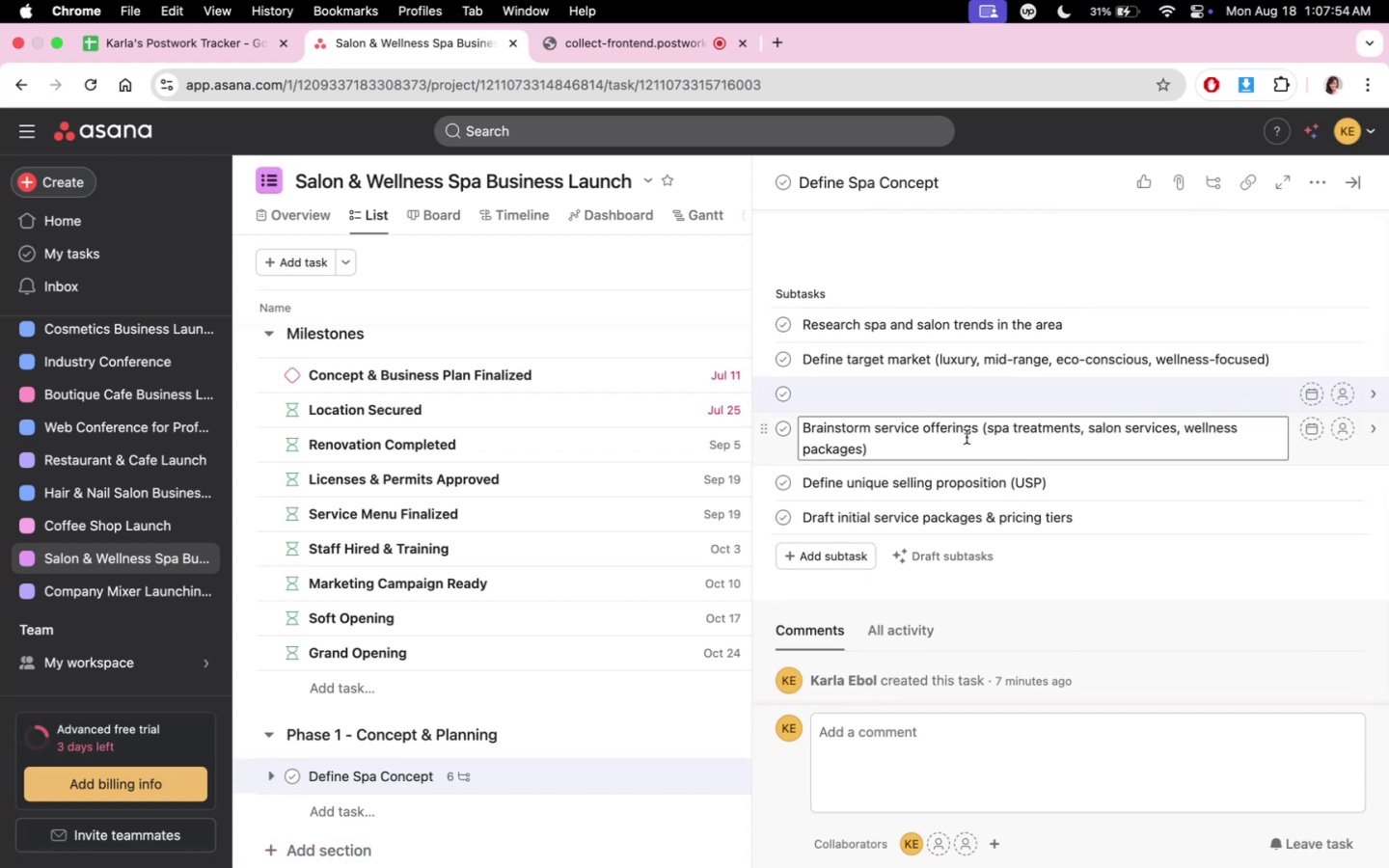 
left_click([967, 447])
 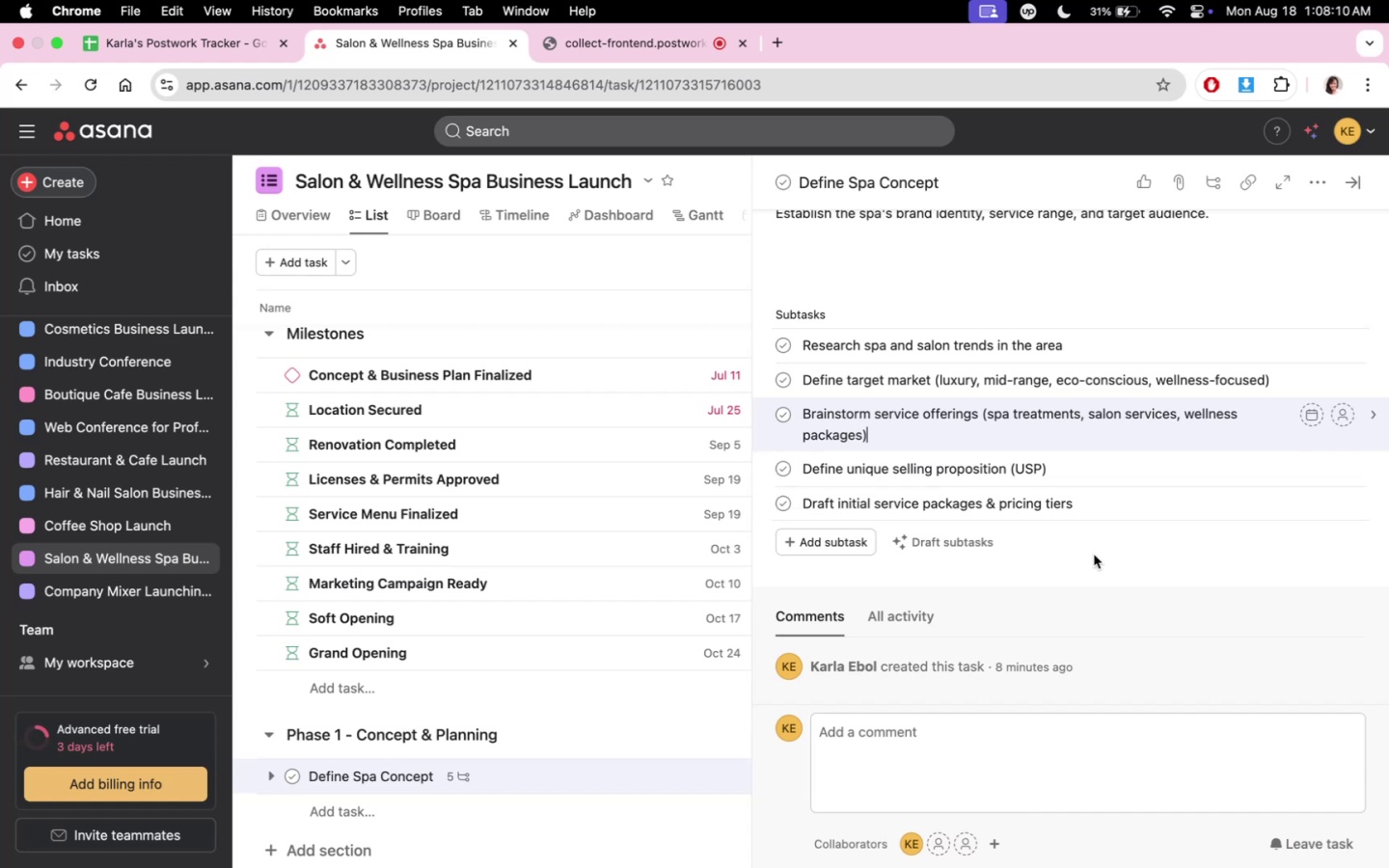 
wait(20.15)
 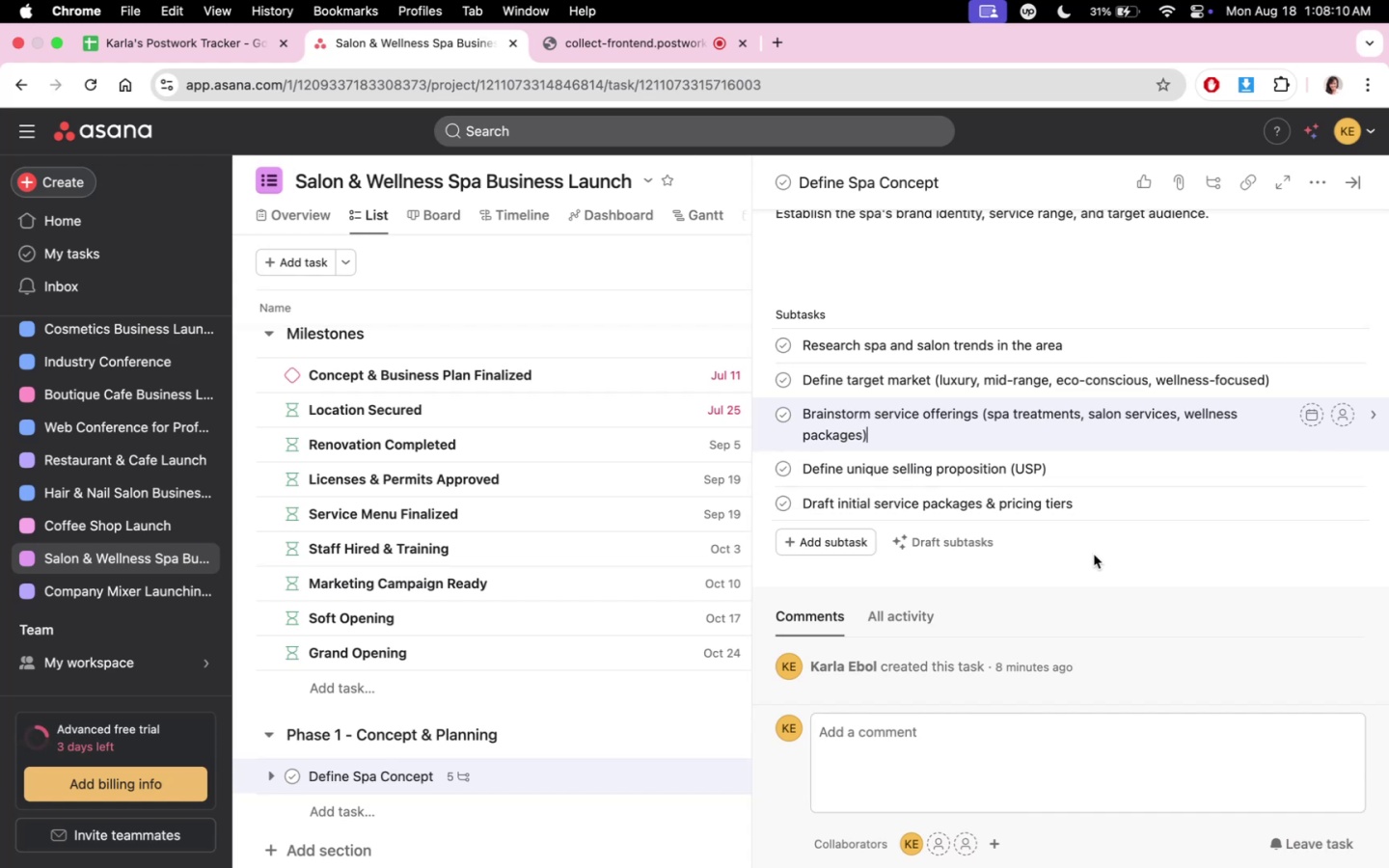 
left_click([1077, 502])
 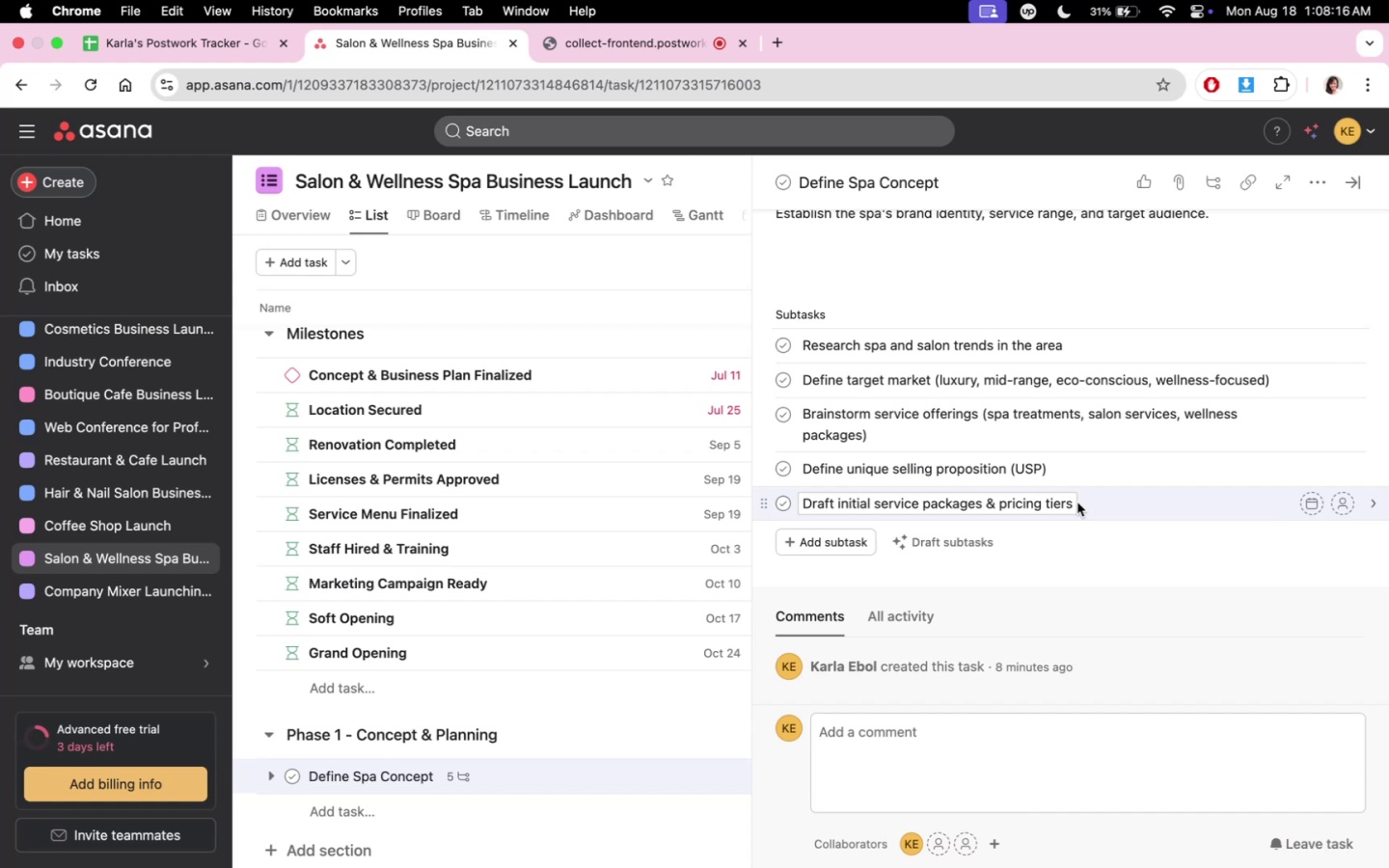 
left_click([1073, 505])
 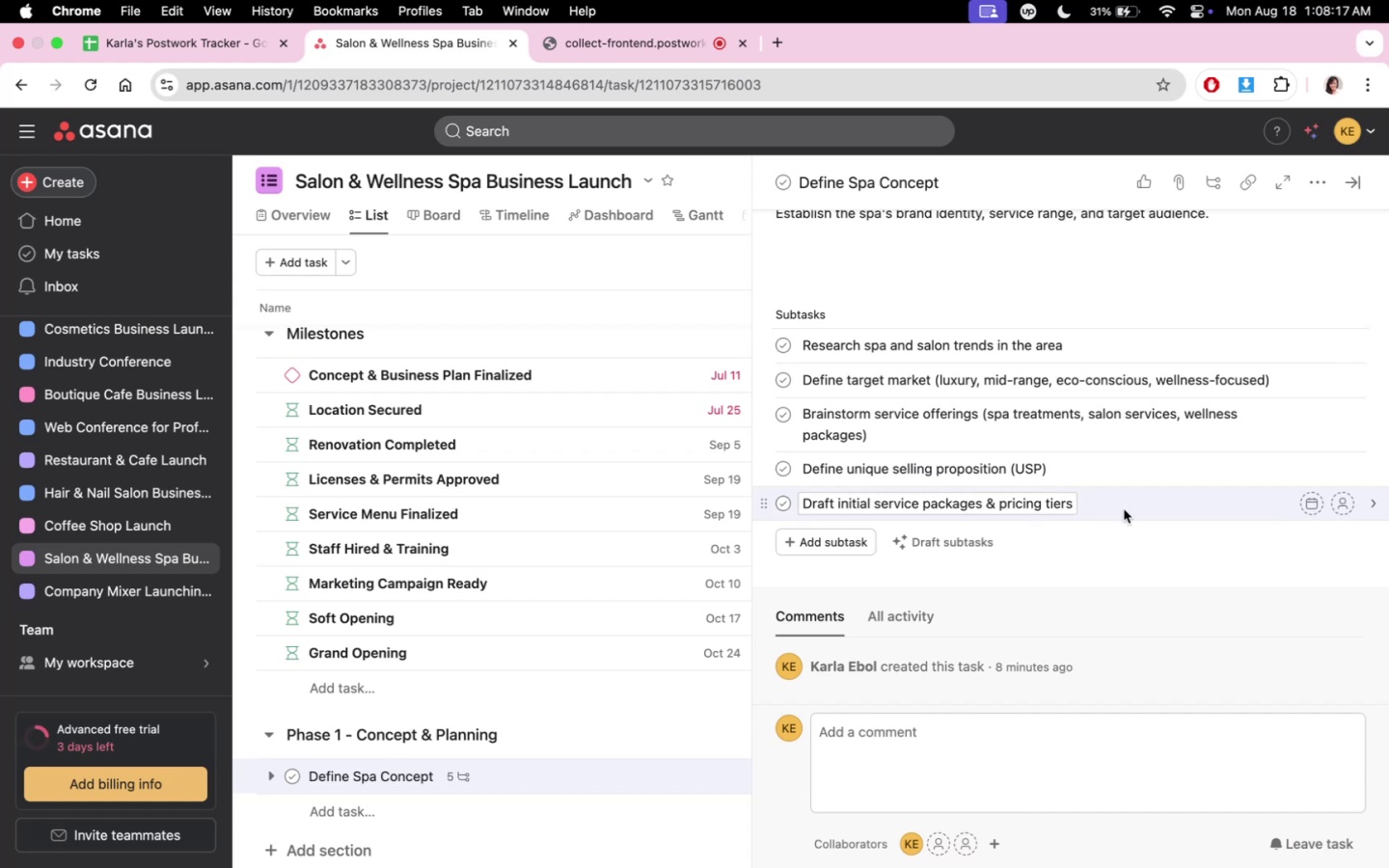 
double_click([1124, 509])
 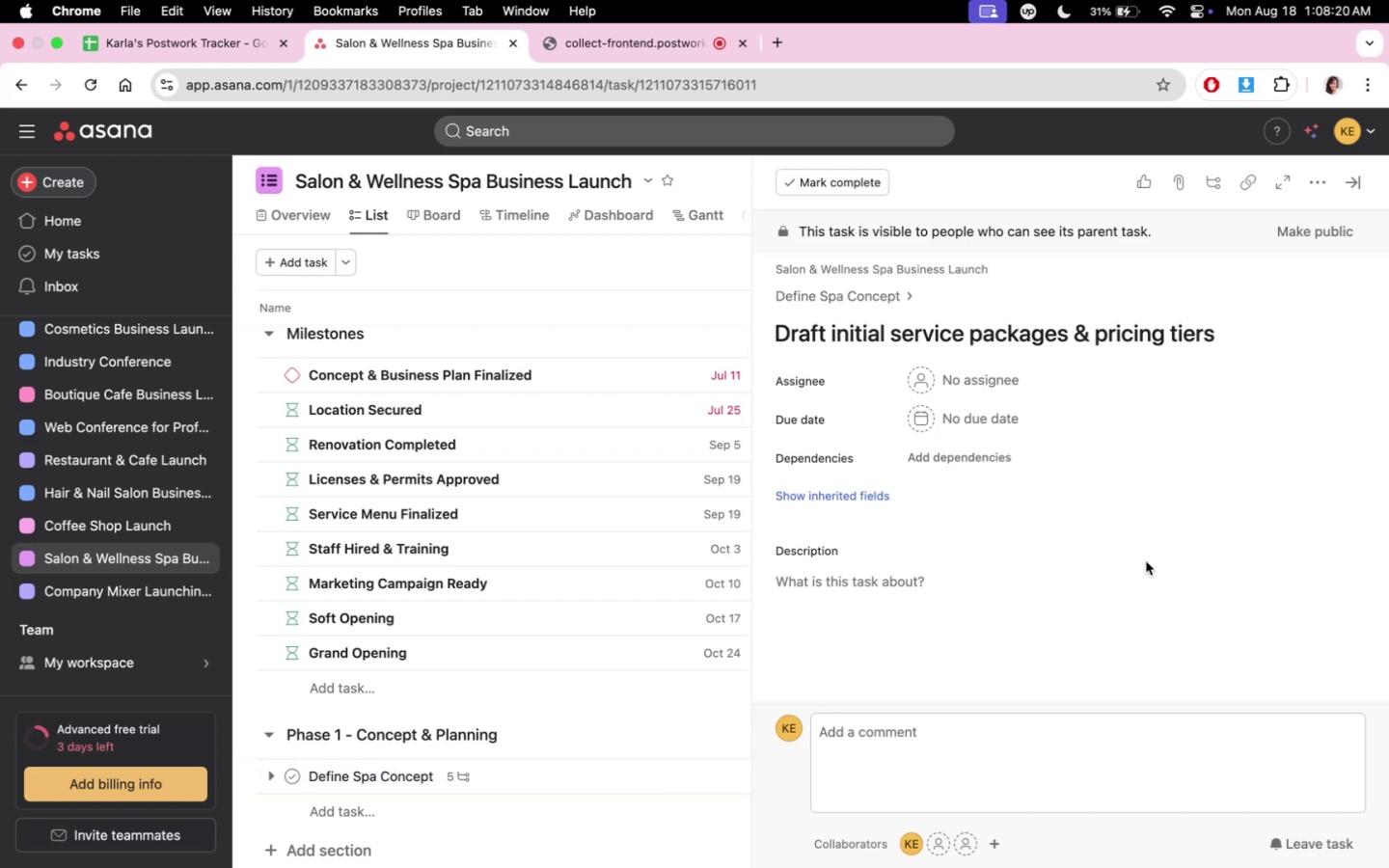 
left_click([1364, 166])
 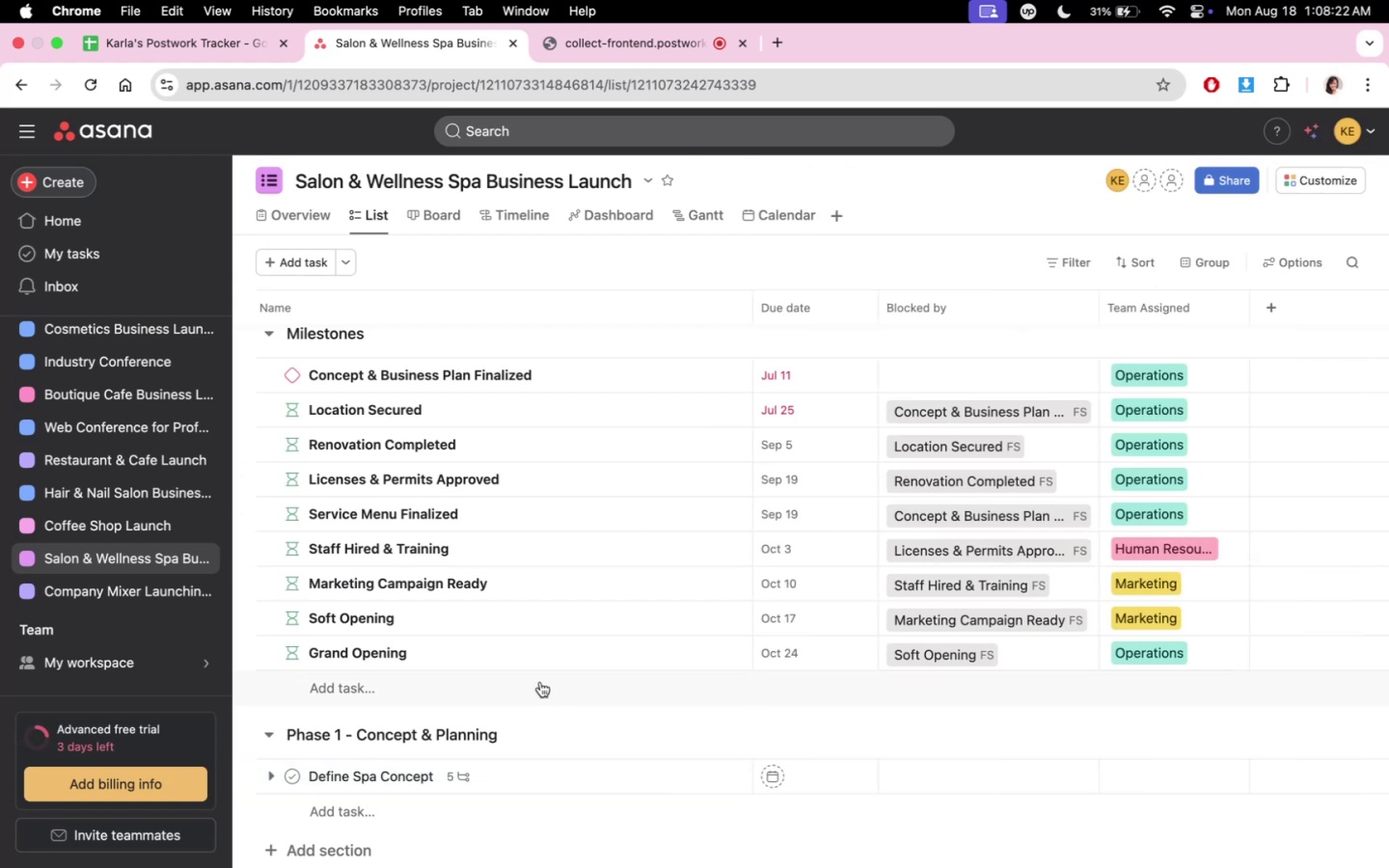 
scroll: coordinate [1090, 457], scroll_direction: down, amount: 20.0
 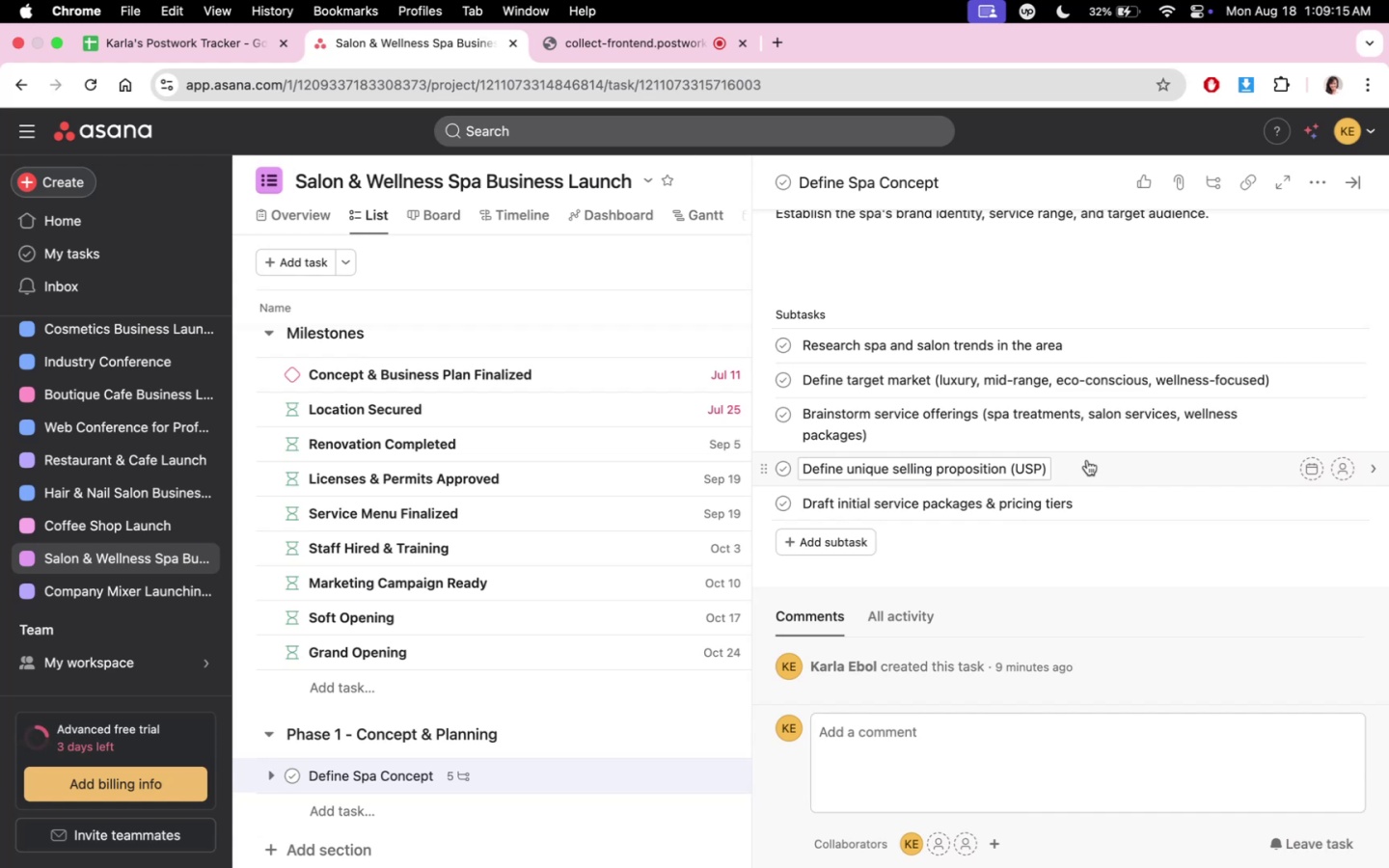 
wait(50.57)
 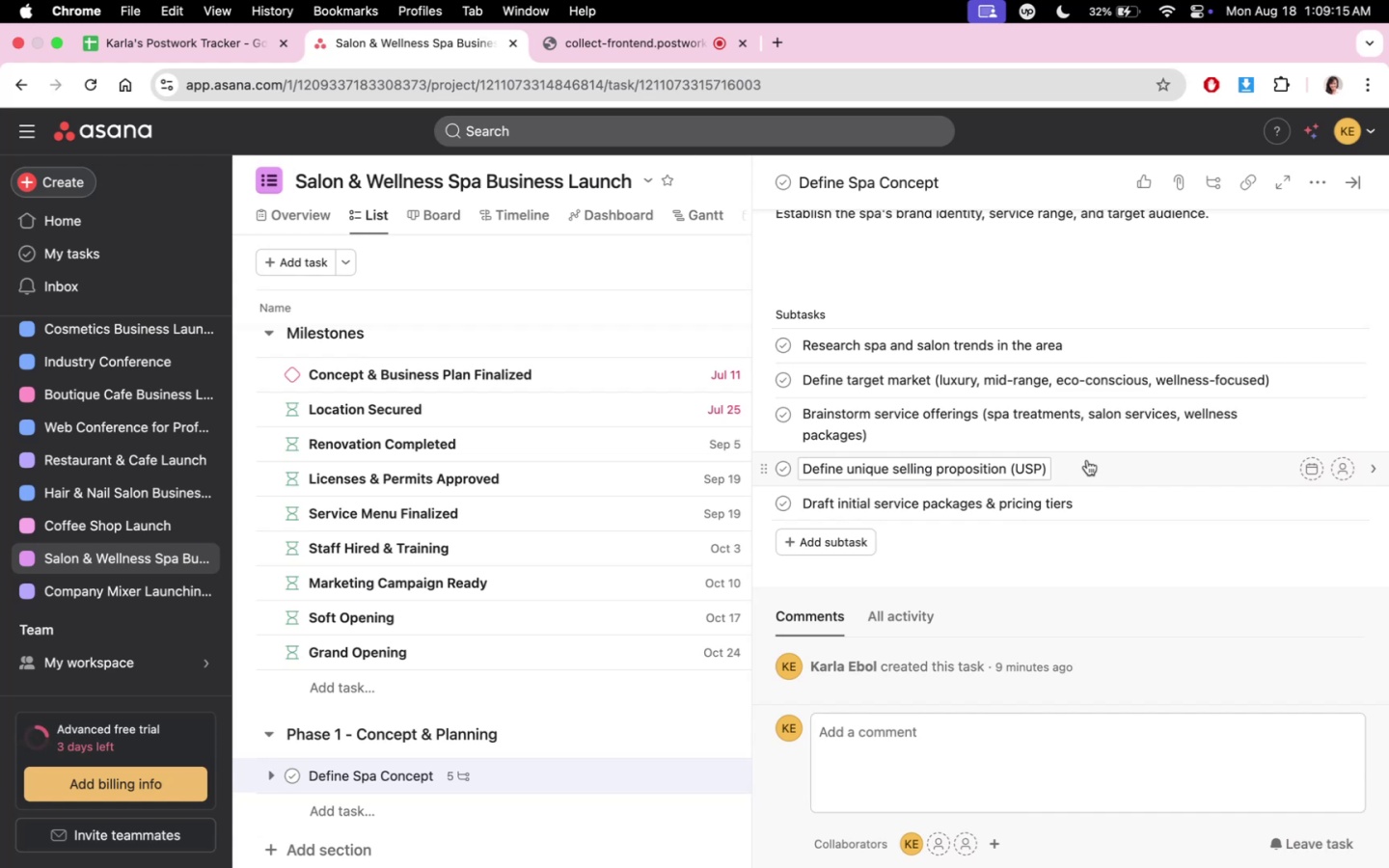 
scroll: coordinate [1064, 536], scroll_direction: down, amount: 3.0
 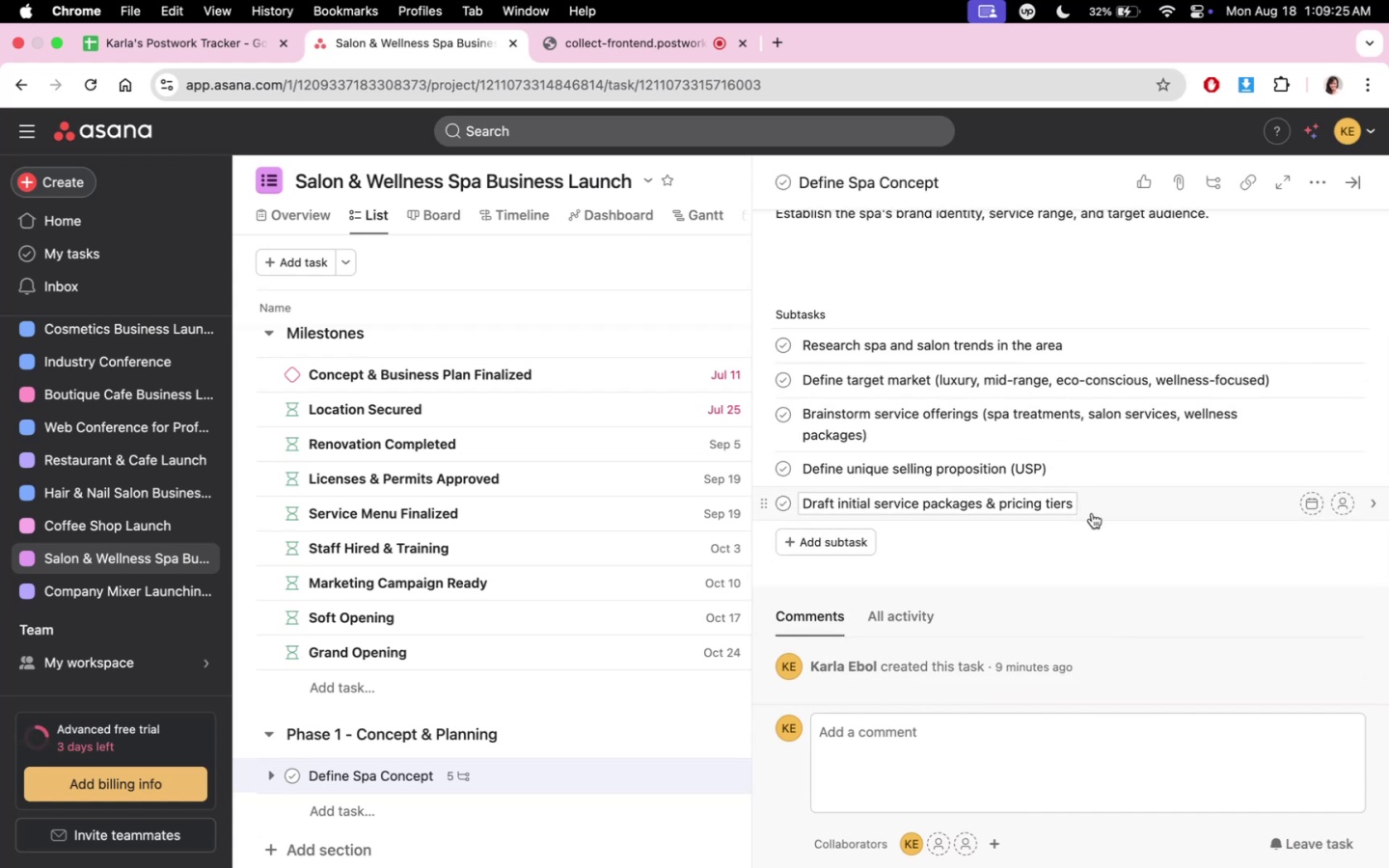 
left_click([1077, 506])
 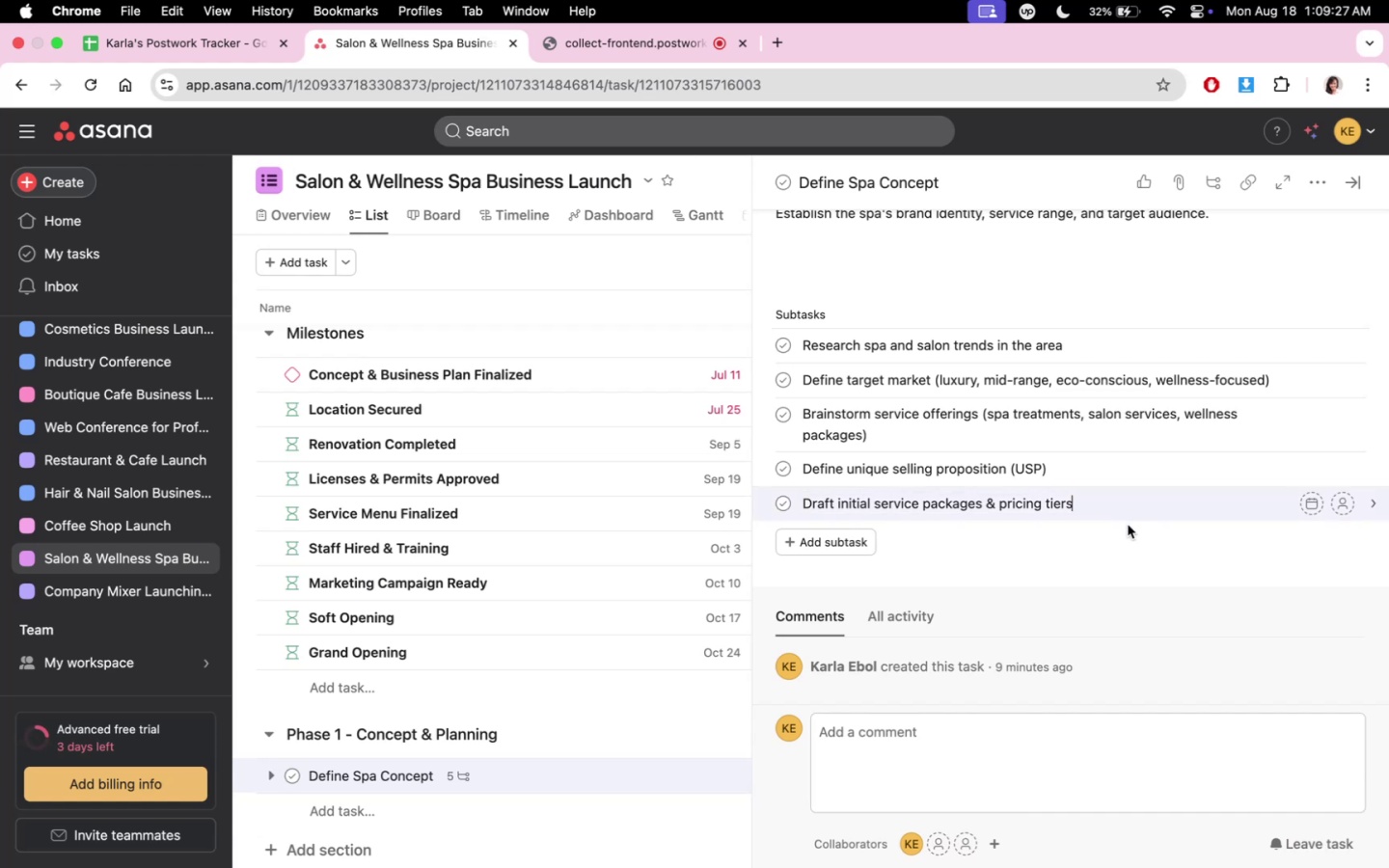 
key(Enter)
 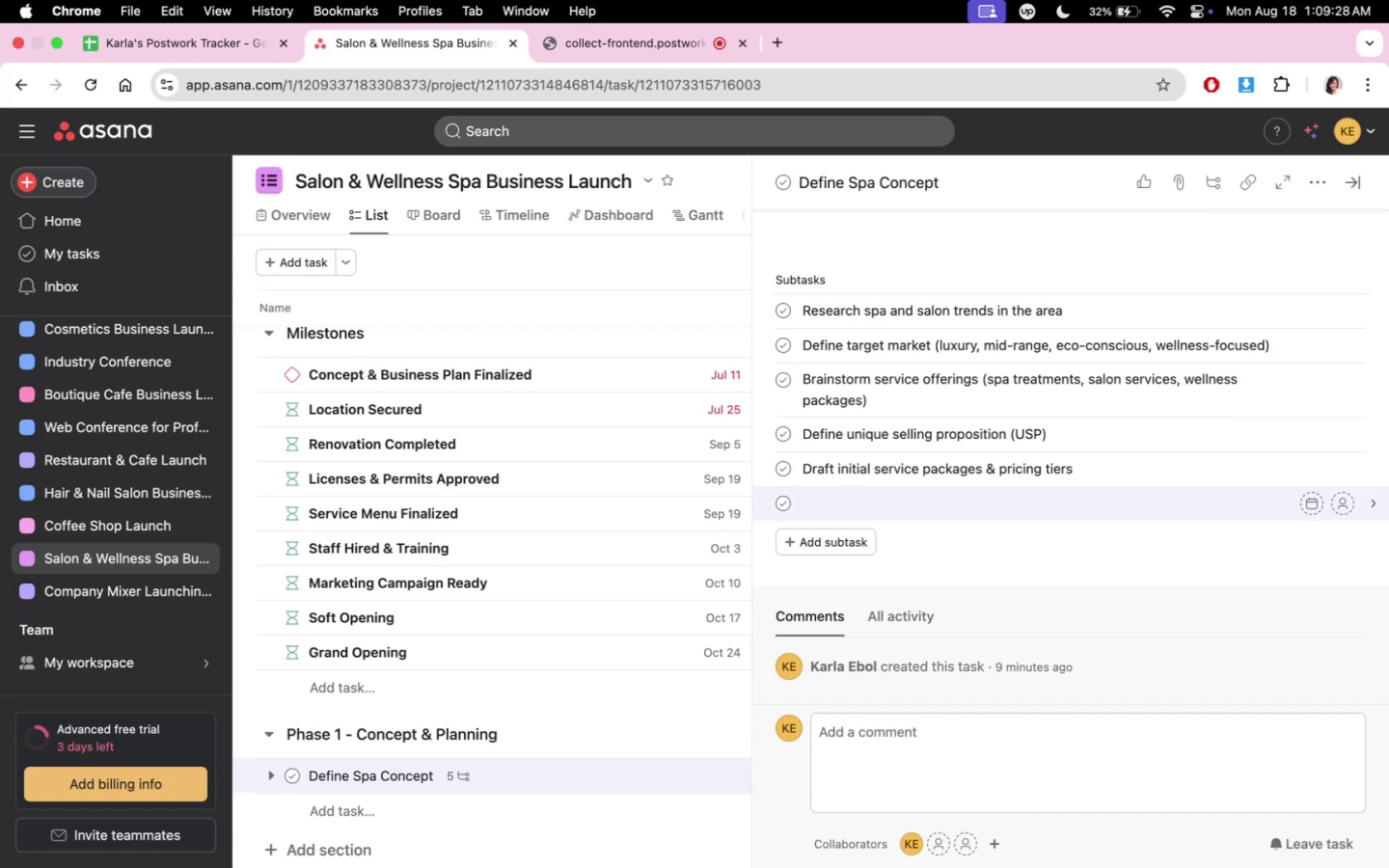 
key(Control+Shift+ControlLeft)
 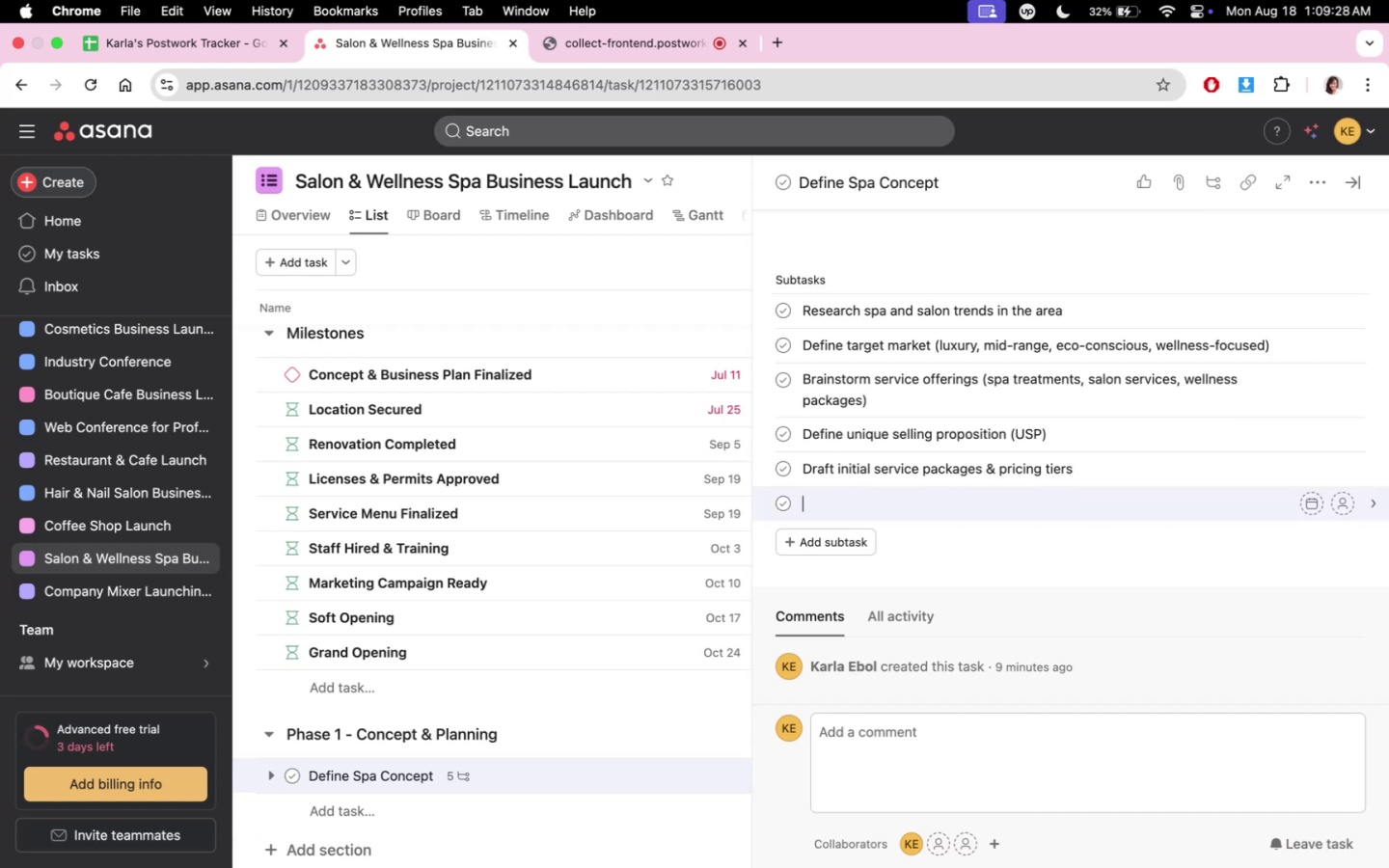 
type(Create a mood boards)
key(Backspace)
type( (colors, furniture, decor inspiration))
 